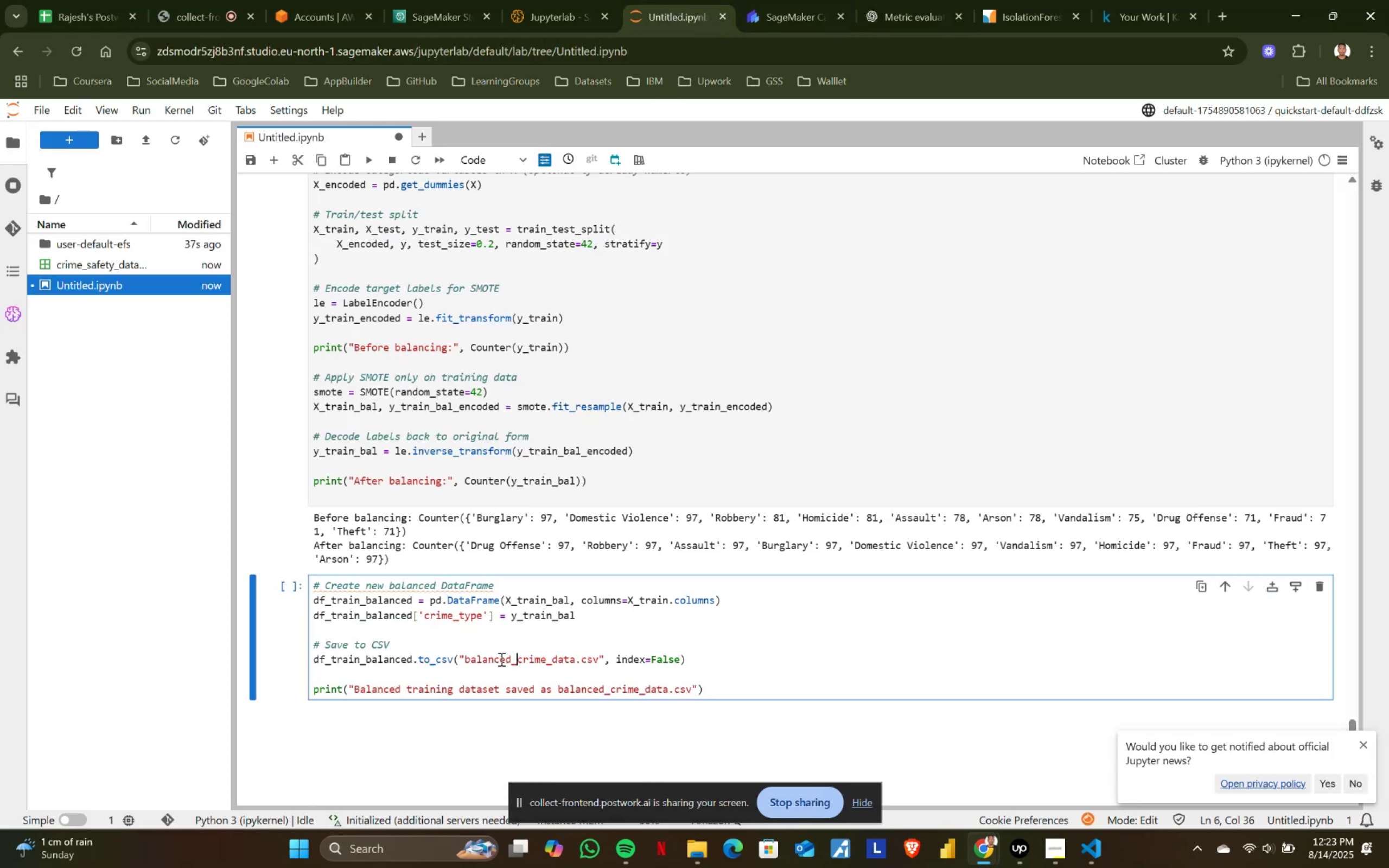 
hold_key(key=ShiftLeft, duration=0.93)
left_click([464, 654])
 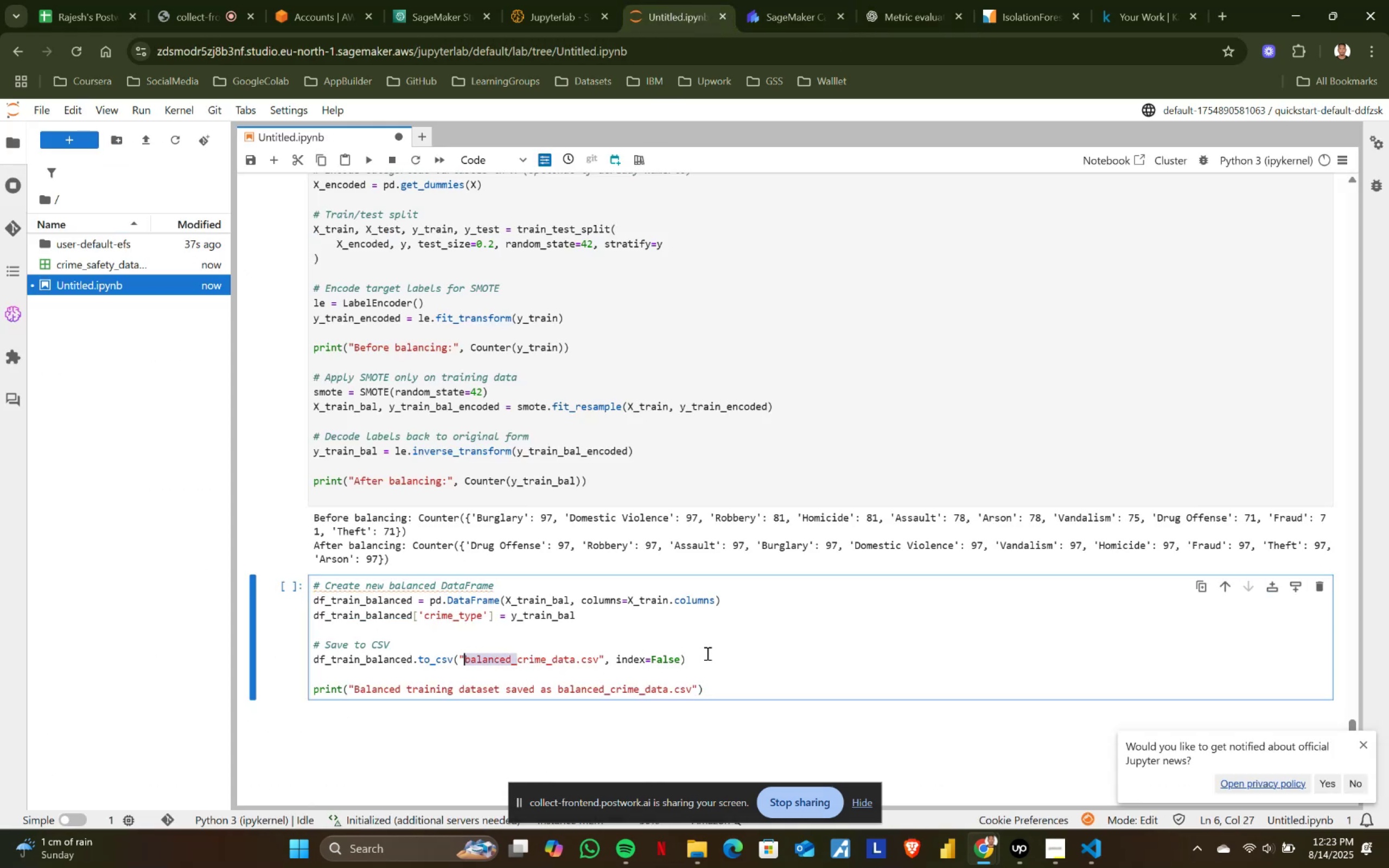 
key(Backspace)
 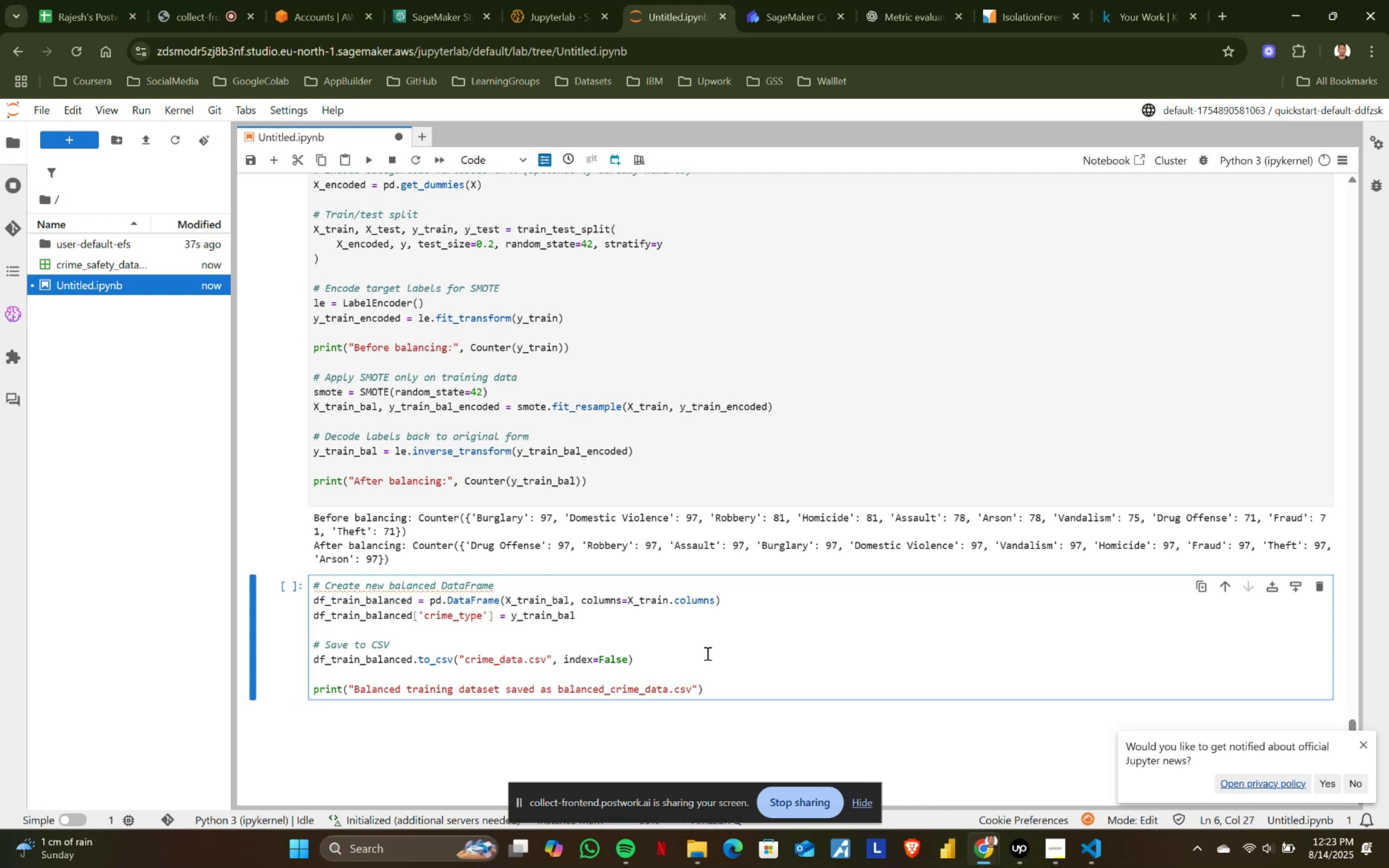 
left_click([706, 653])
 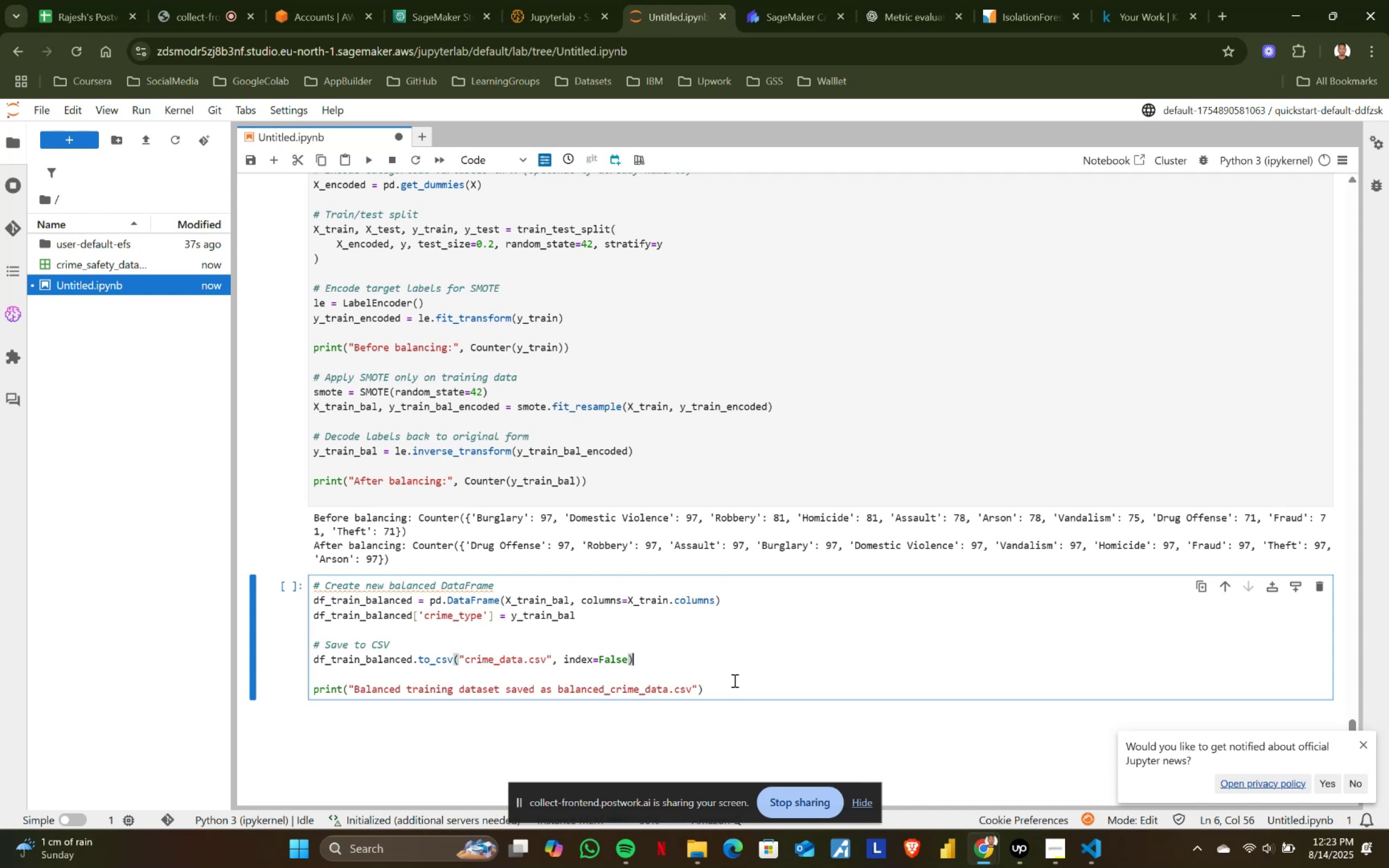 
left_click([734, 680])
 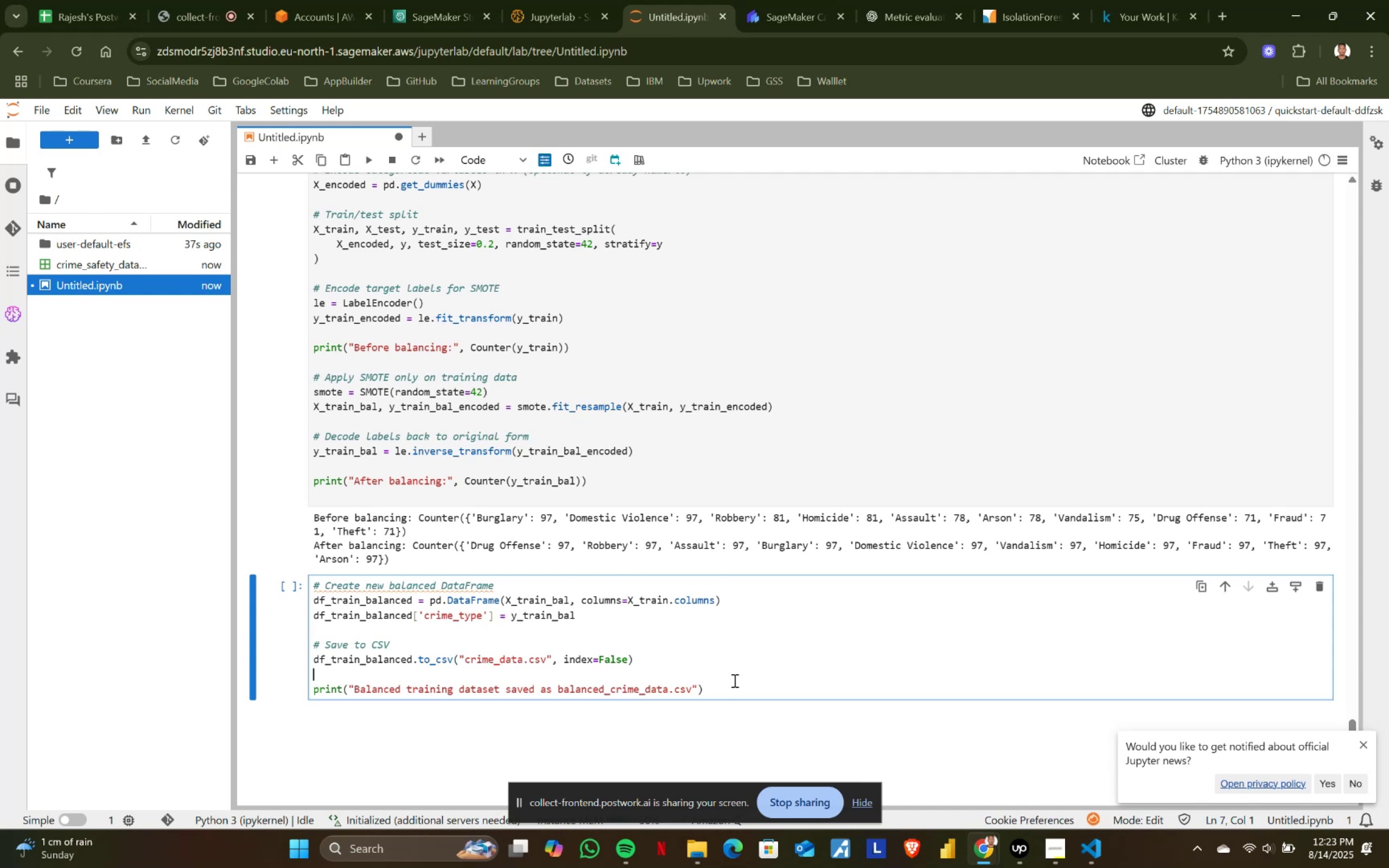 
key(Shift+ShiftRight)
 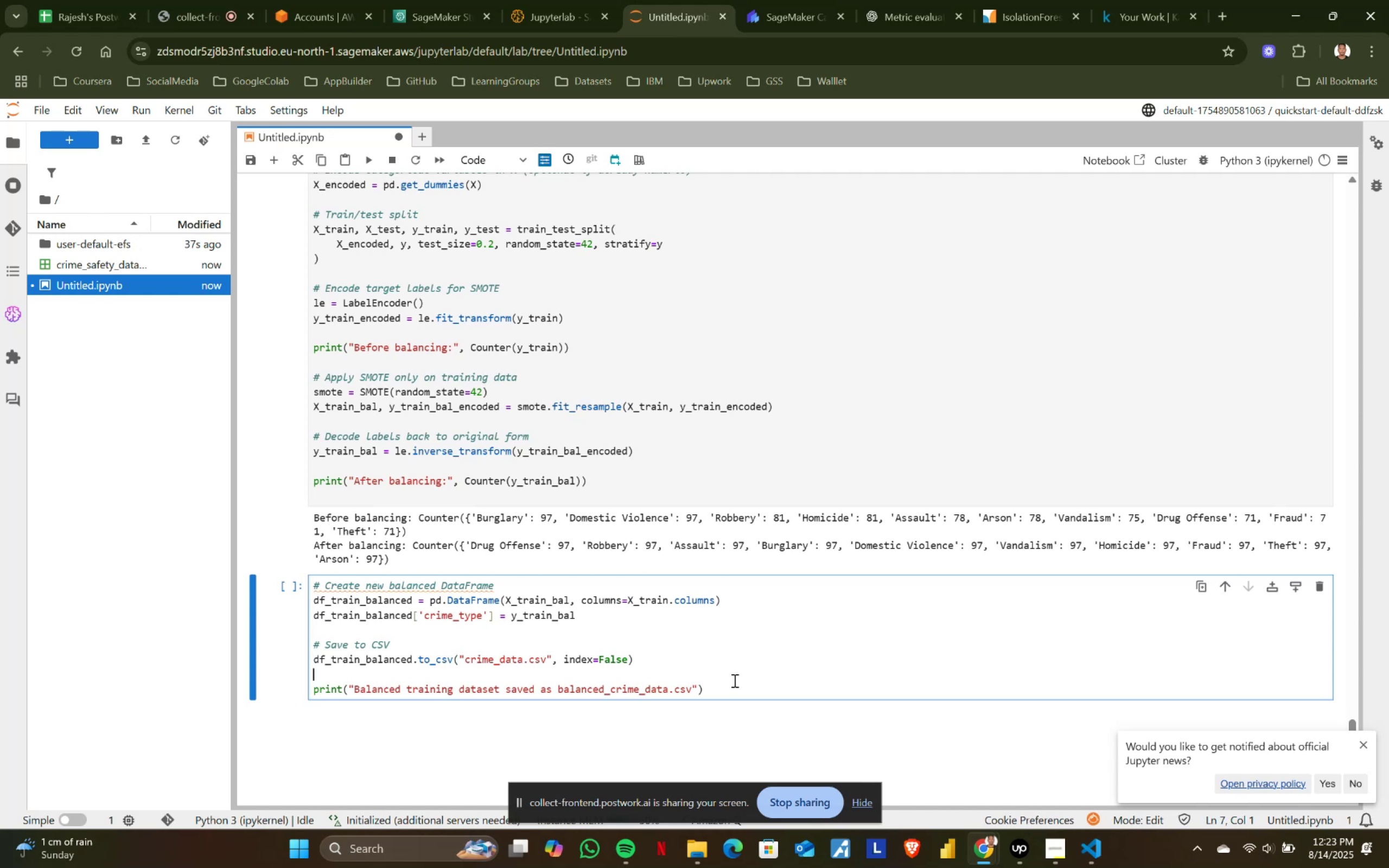 
key(Shift+Enter)
 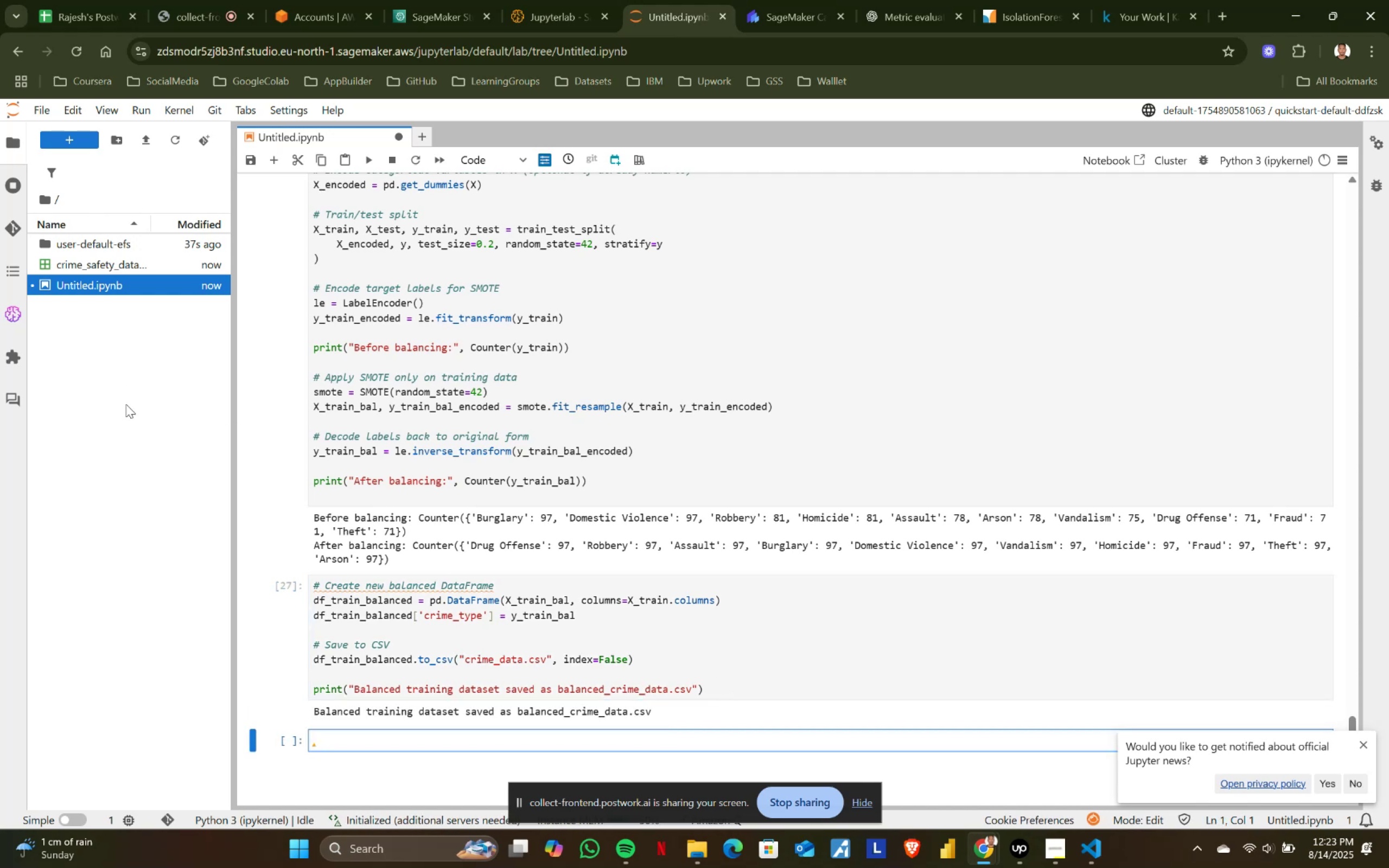 
left_click([126, 443])
 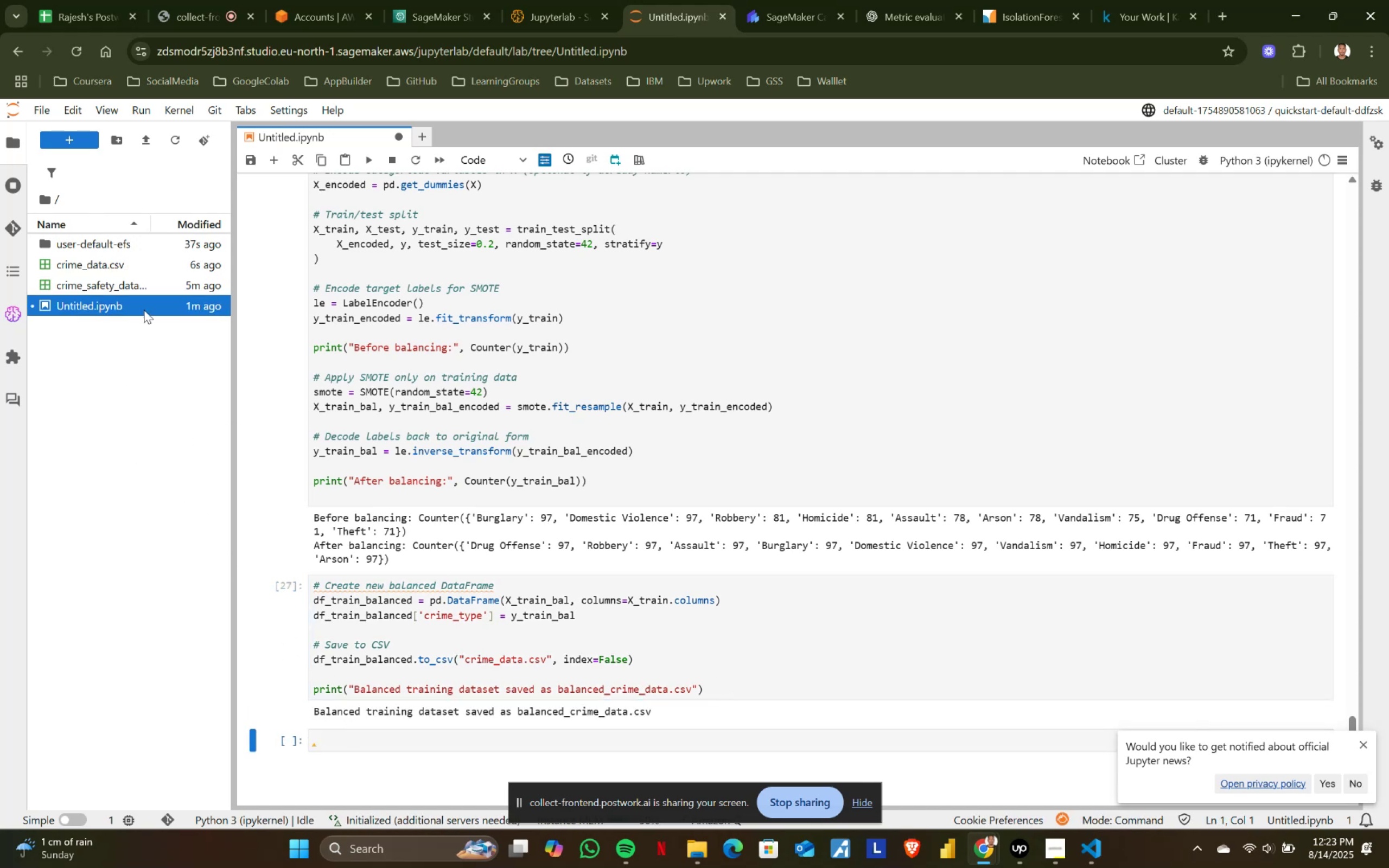 
left_click([88, 265])
 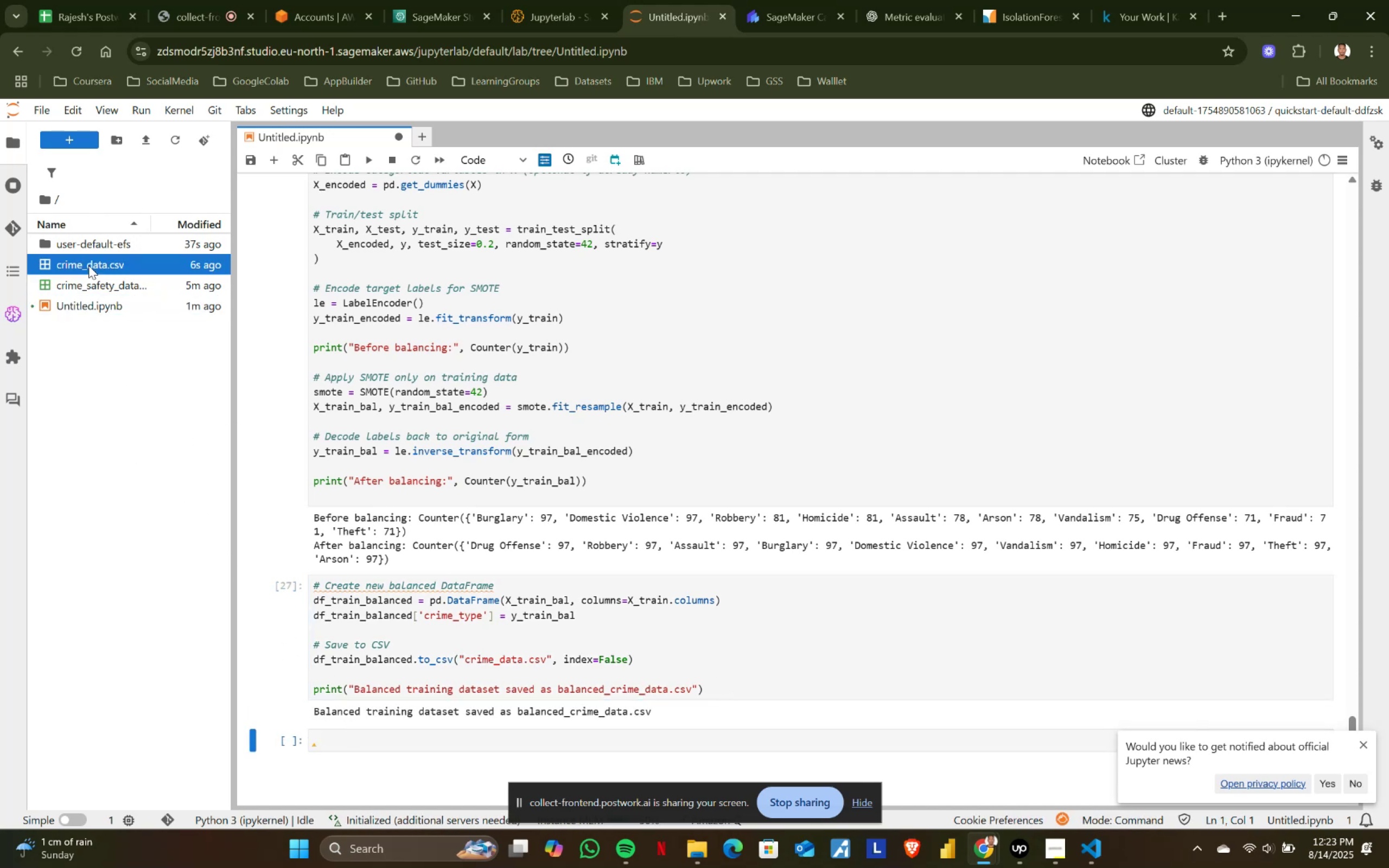 
right_click([88, 265])
 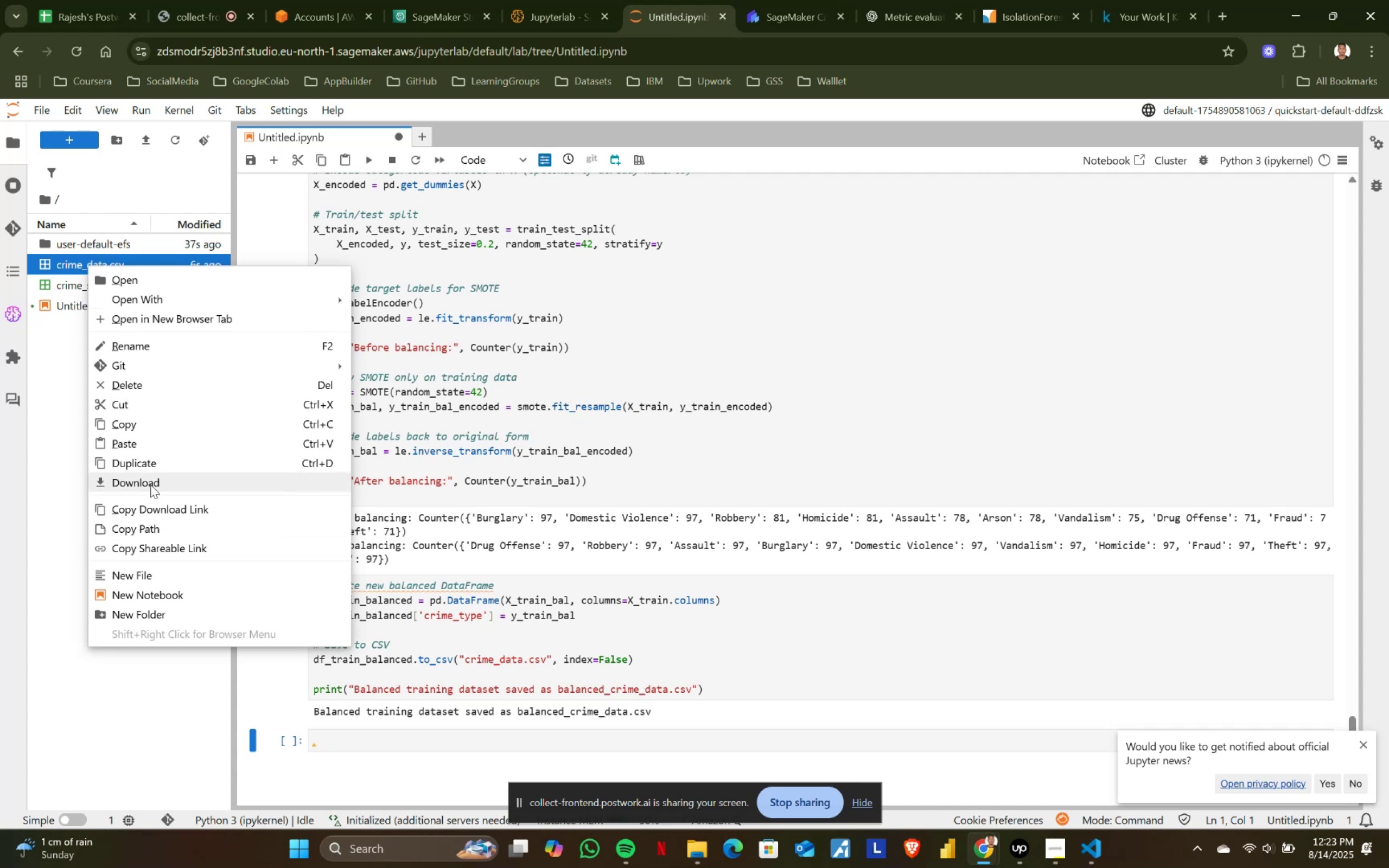 
left_click([150, 483])
 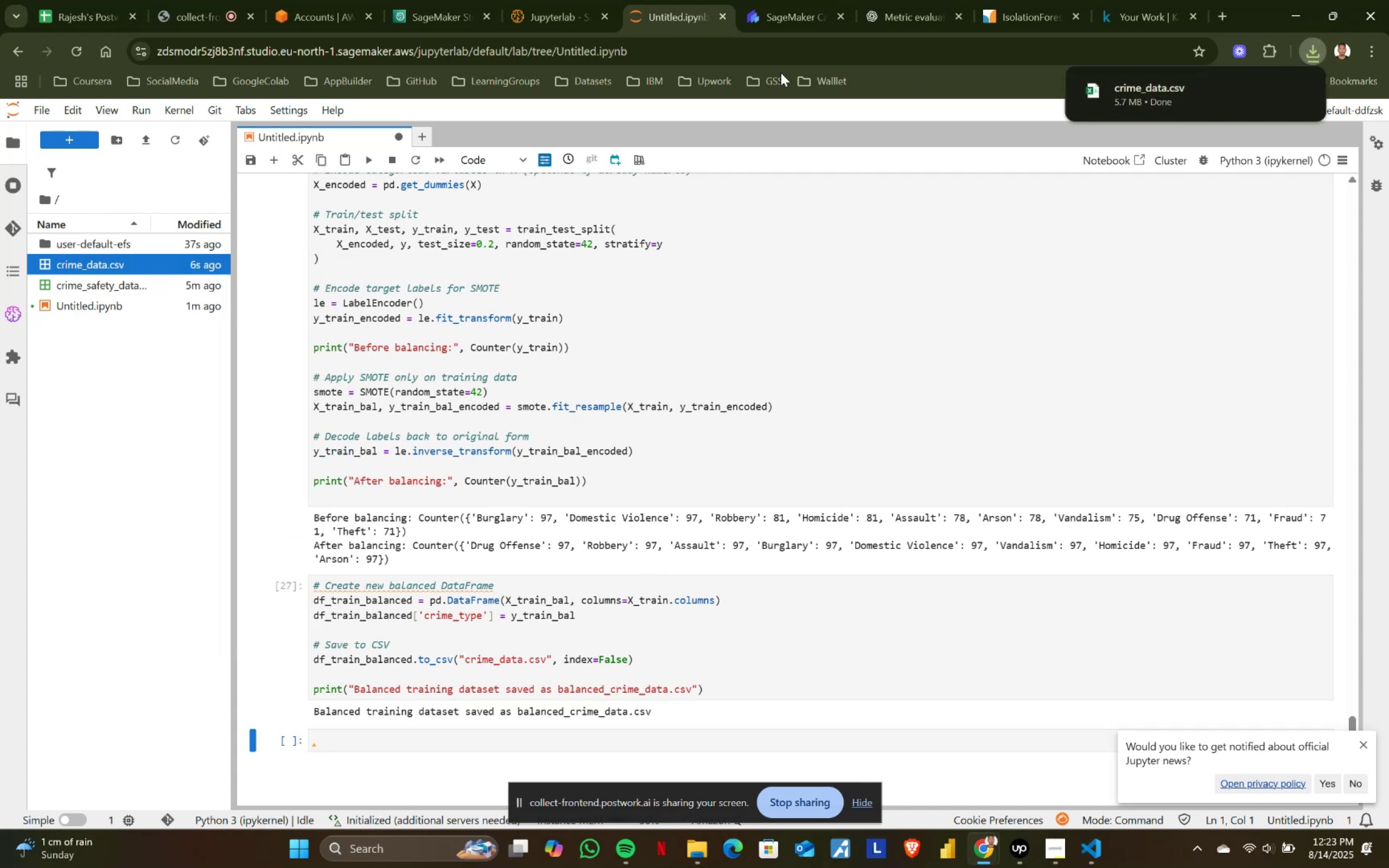 
left_click([769, 5])
 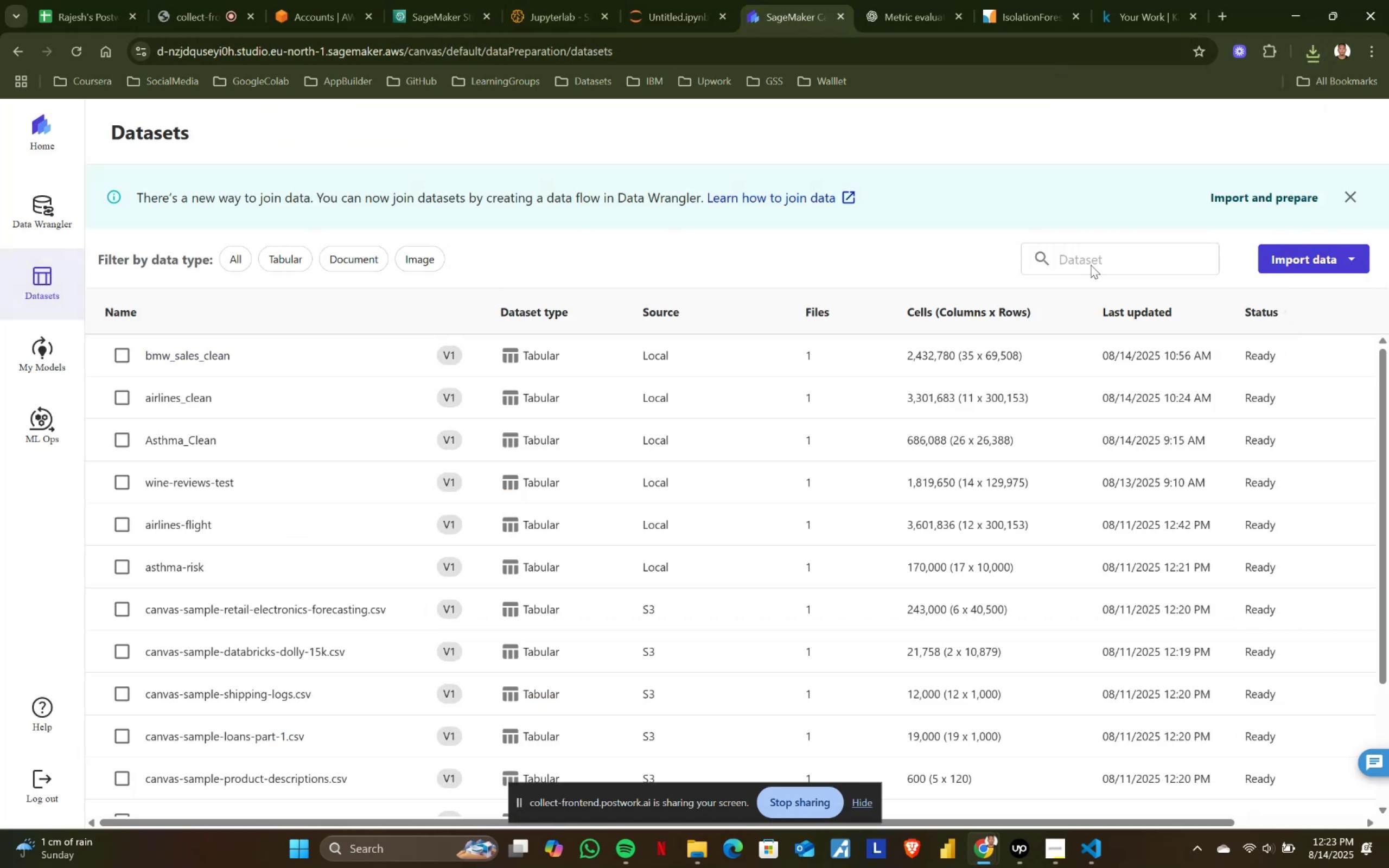 
left_click([1301, 255])
 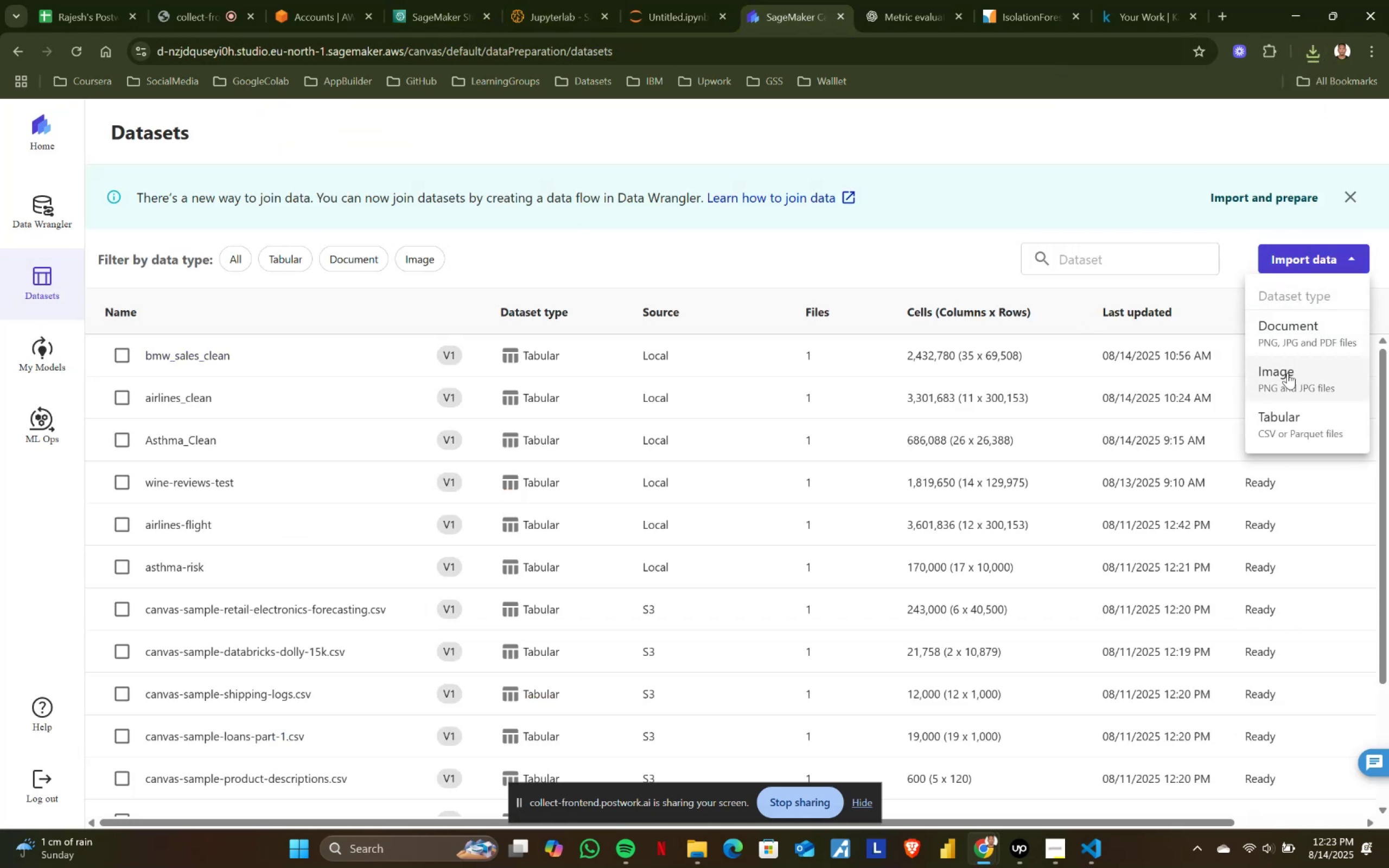 
left_click([1291, 429])
 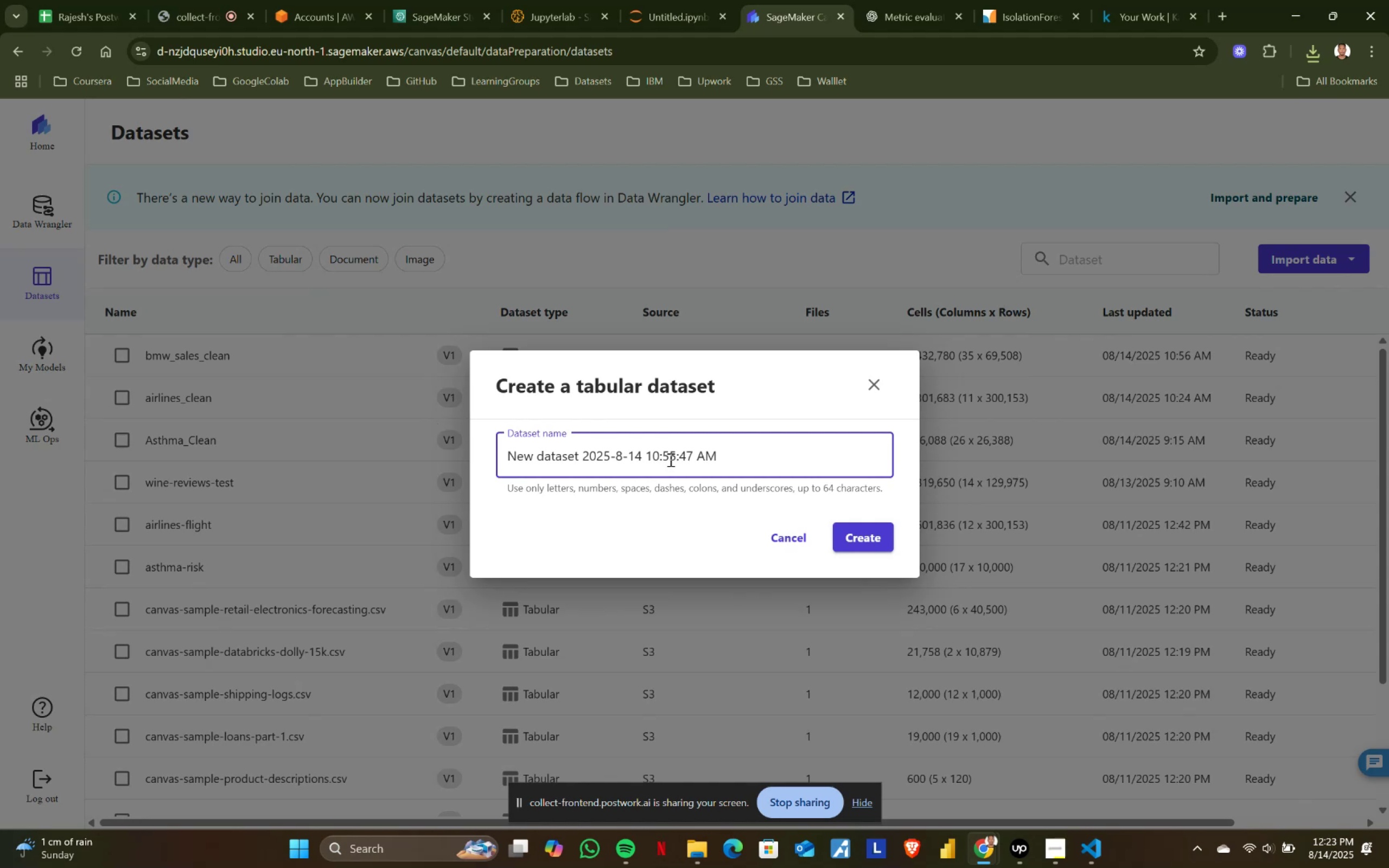 
left_click_drag(start_coordinate=[764, 456], to_coordinate=[410, 456])
 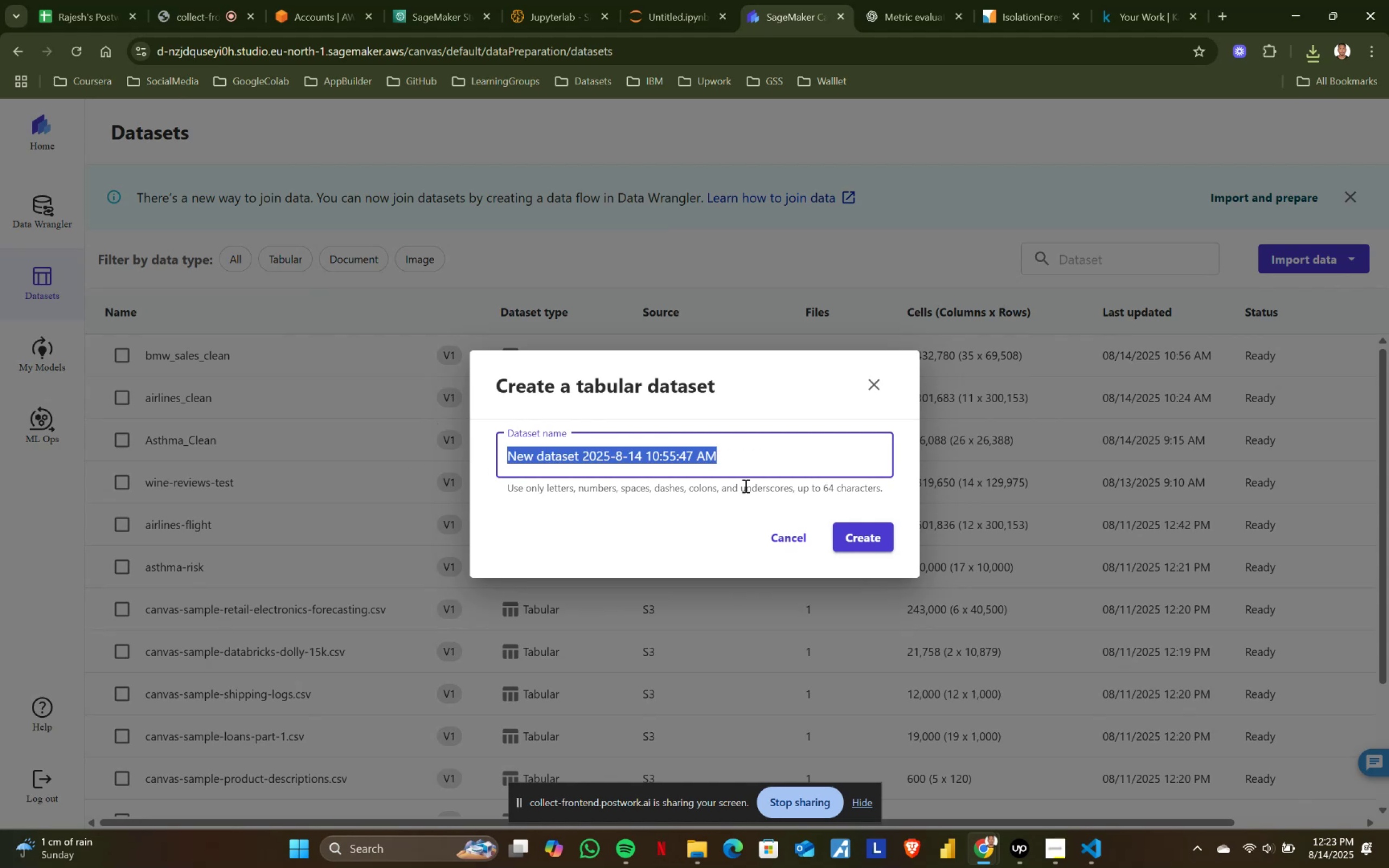 
type(crime_data)
 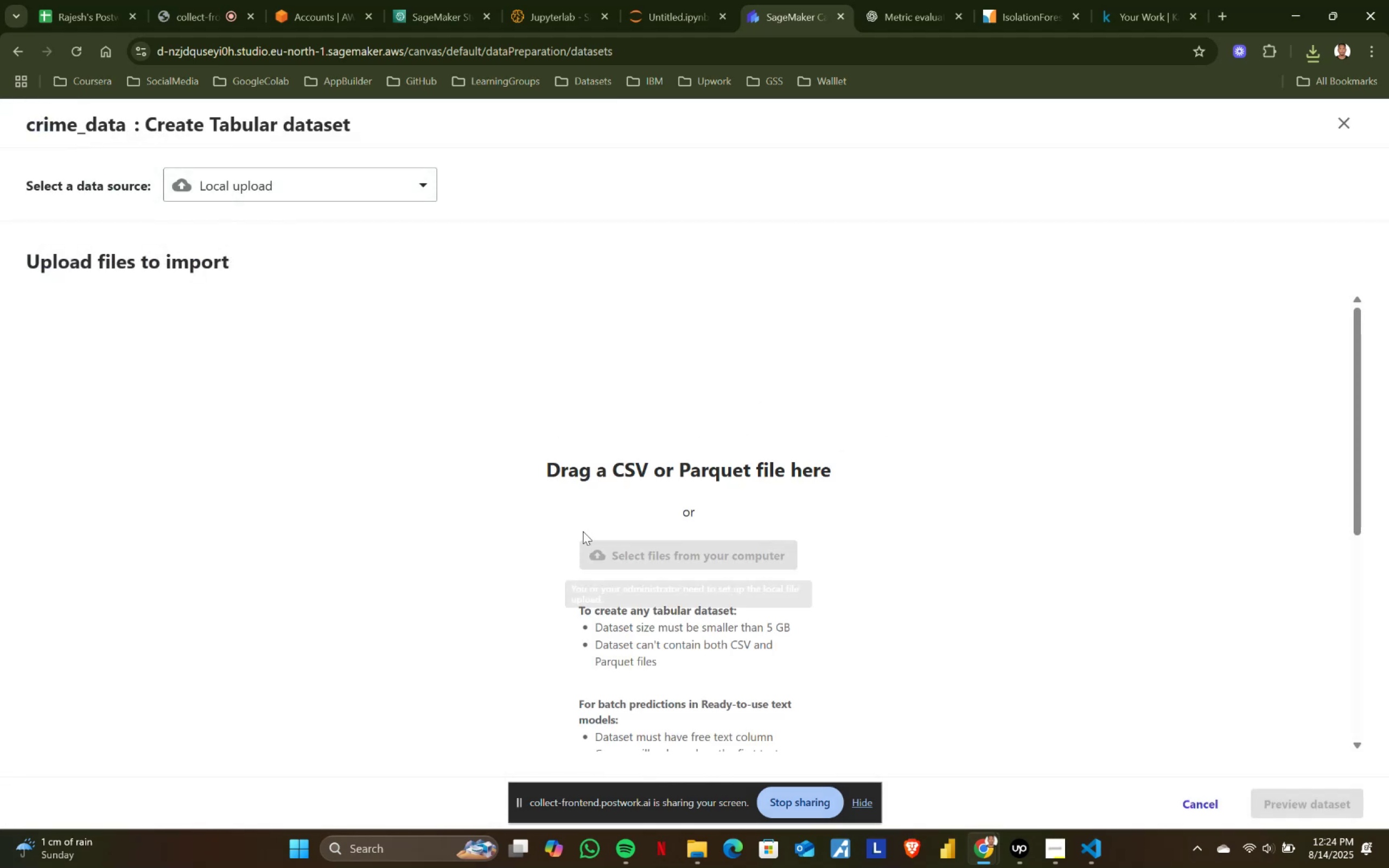 
left_click([645, 564])
 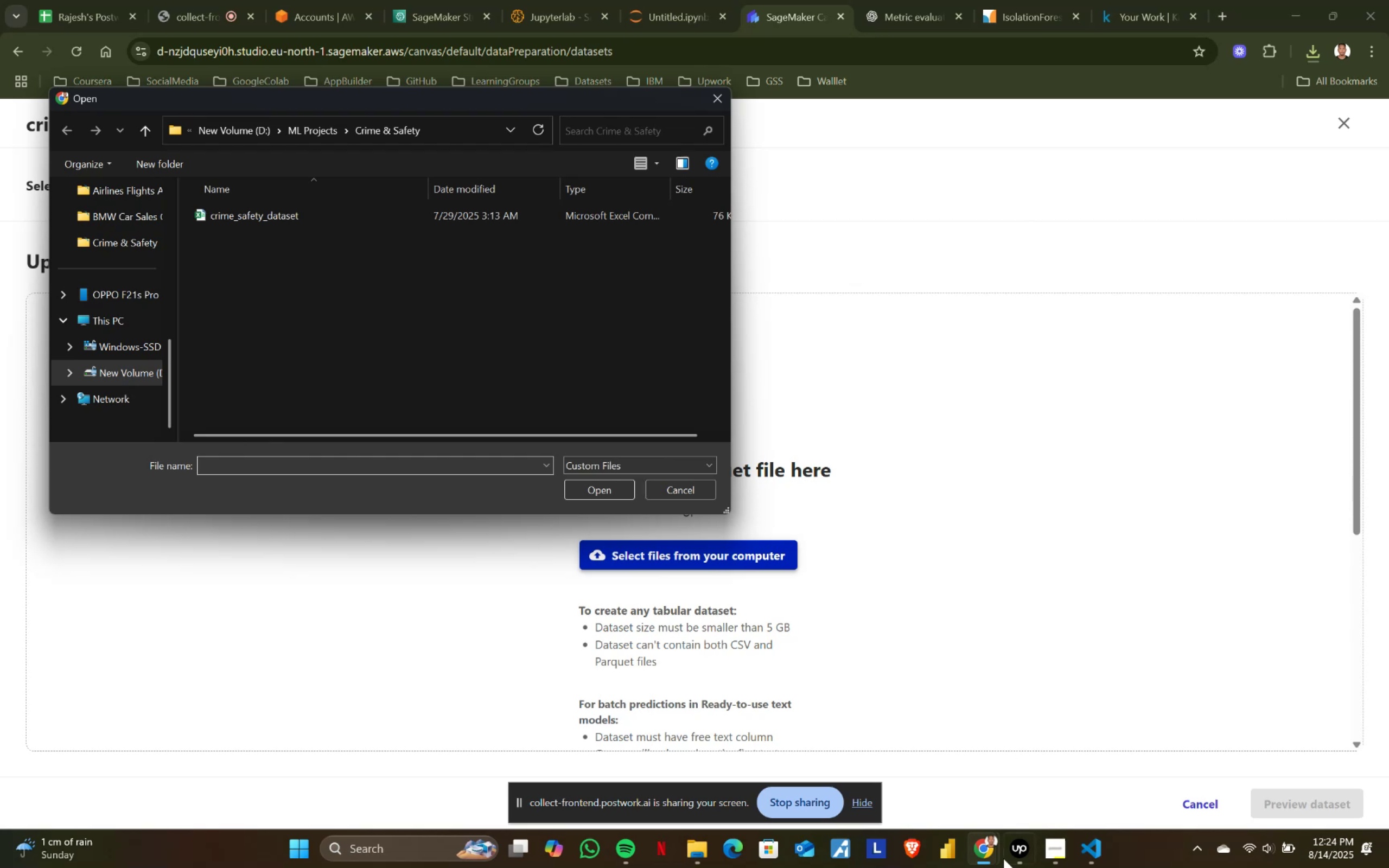 
left_click([708, 848])
 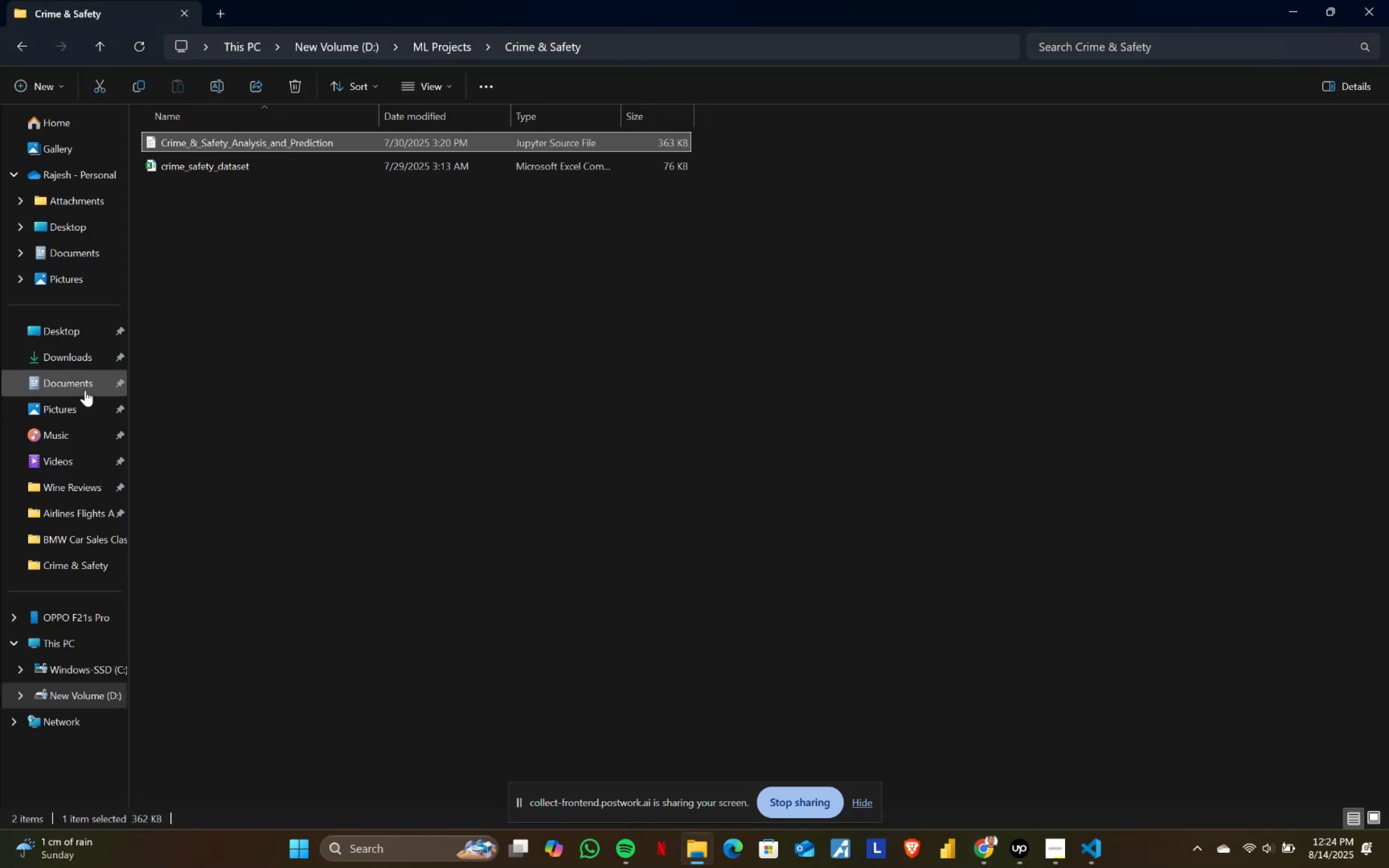 
left_click([85, 363])
 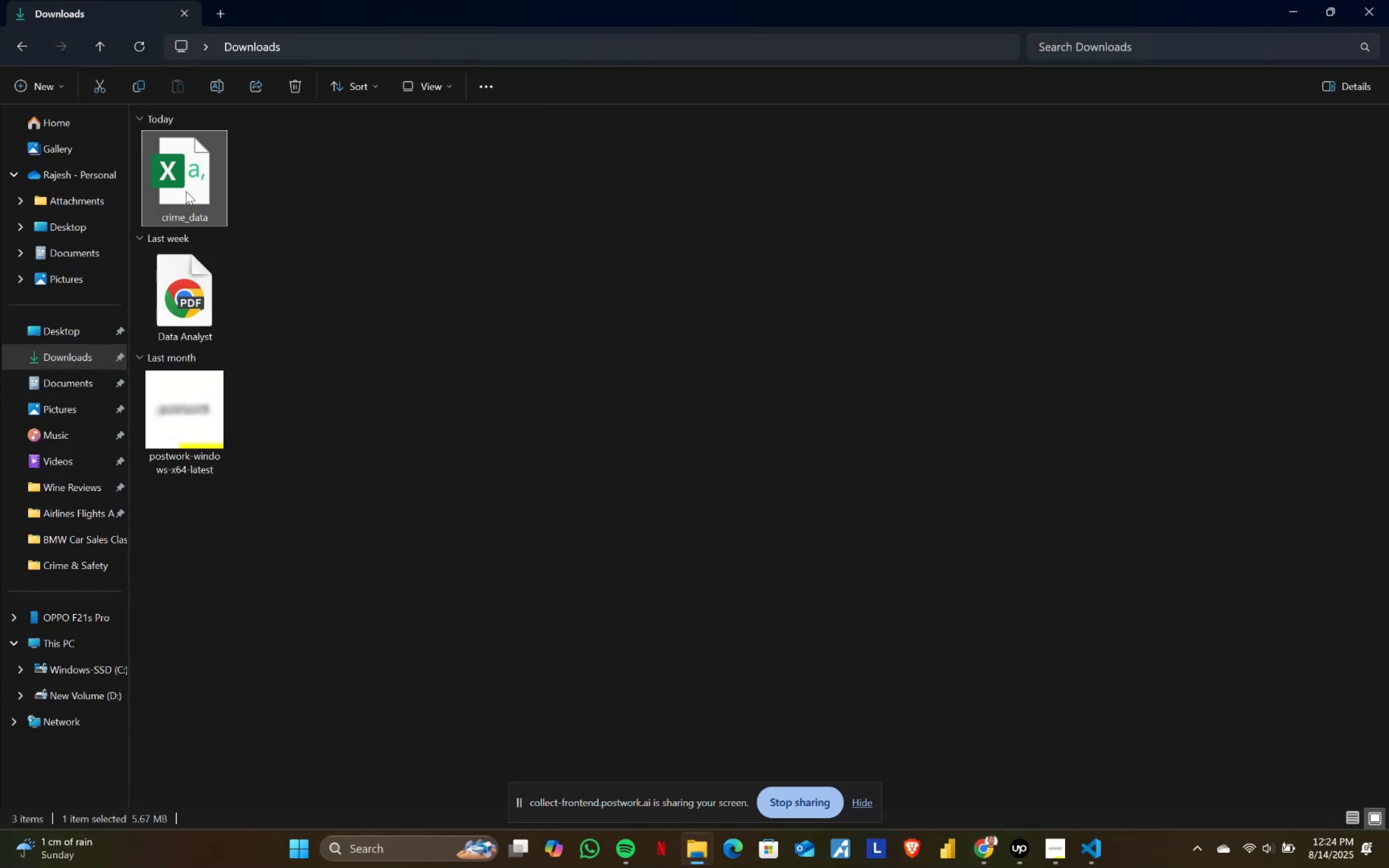 
key(Control+ControlLeft)
 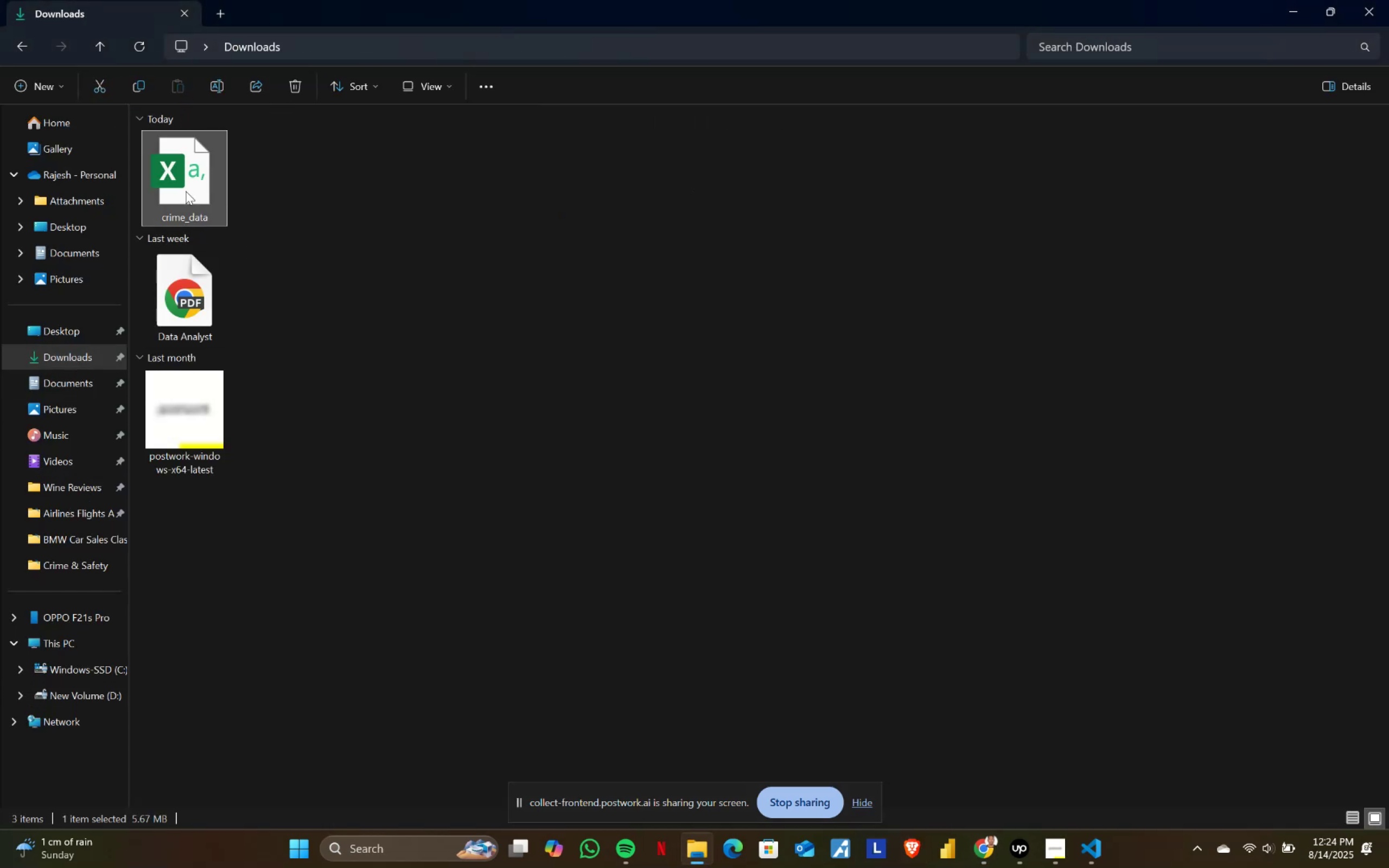 
key(Control+X)
 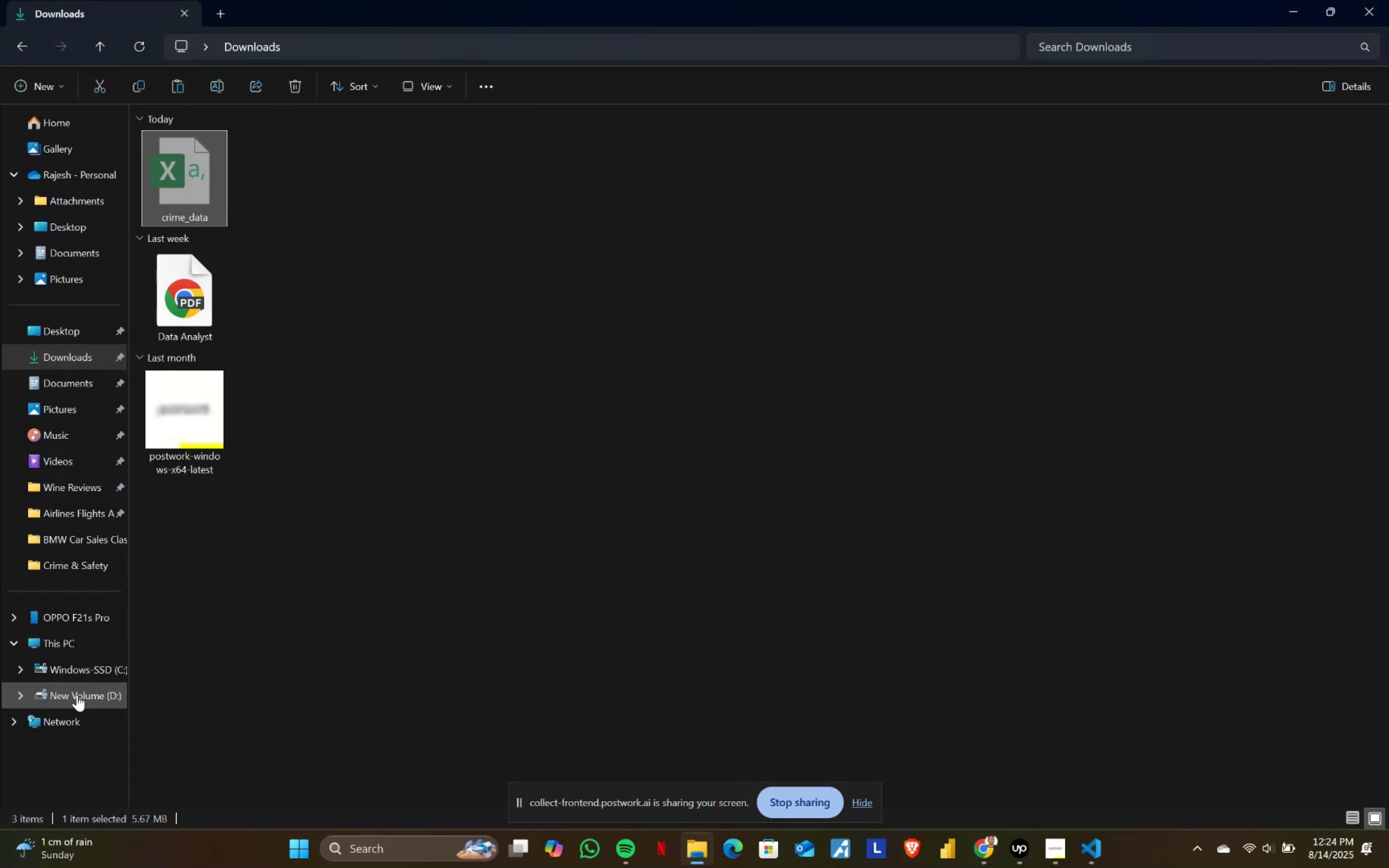 
left_click([79, 691])
 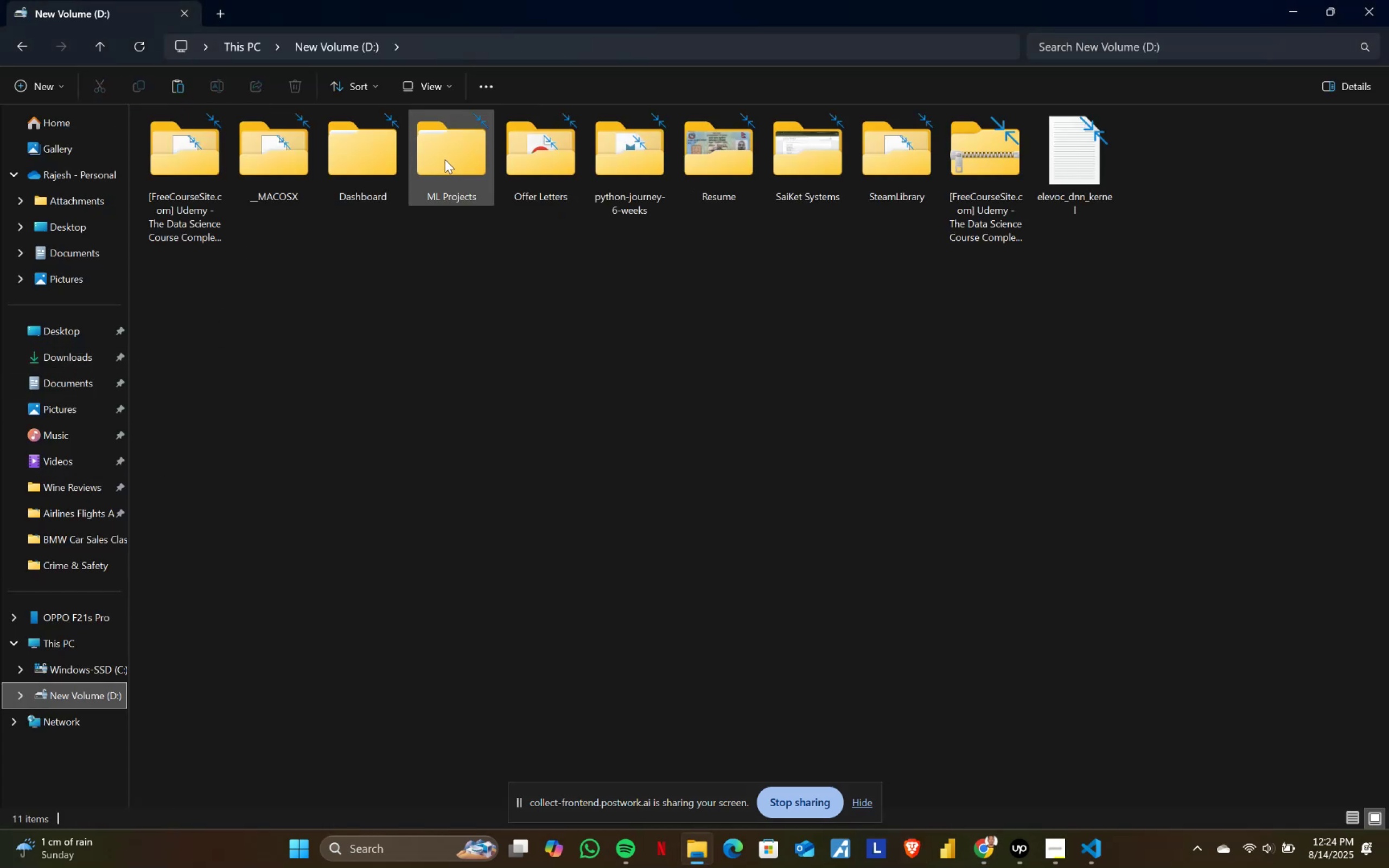 
double_click([447, 158])
 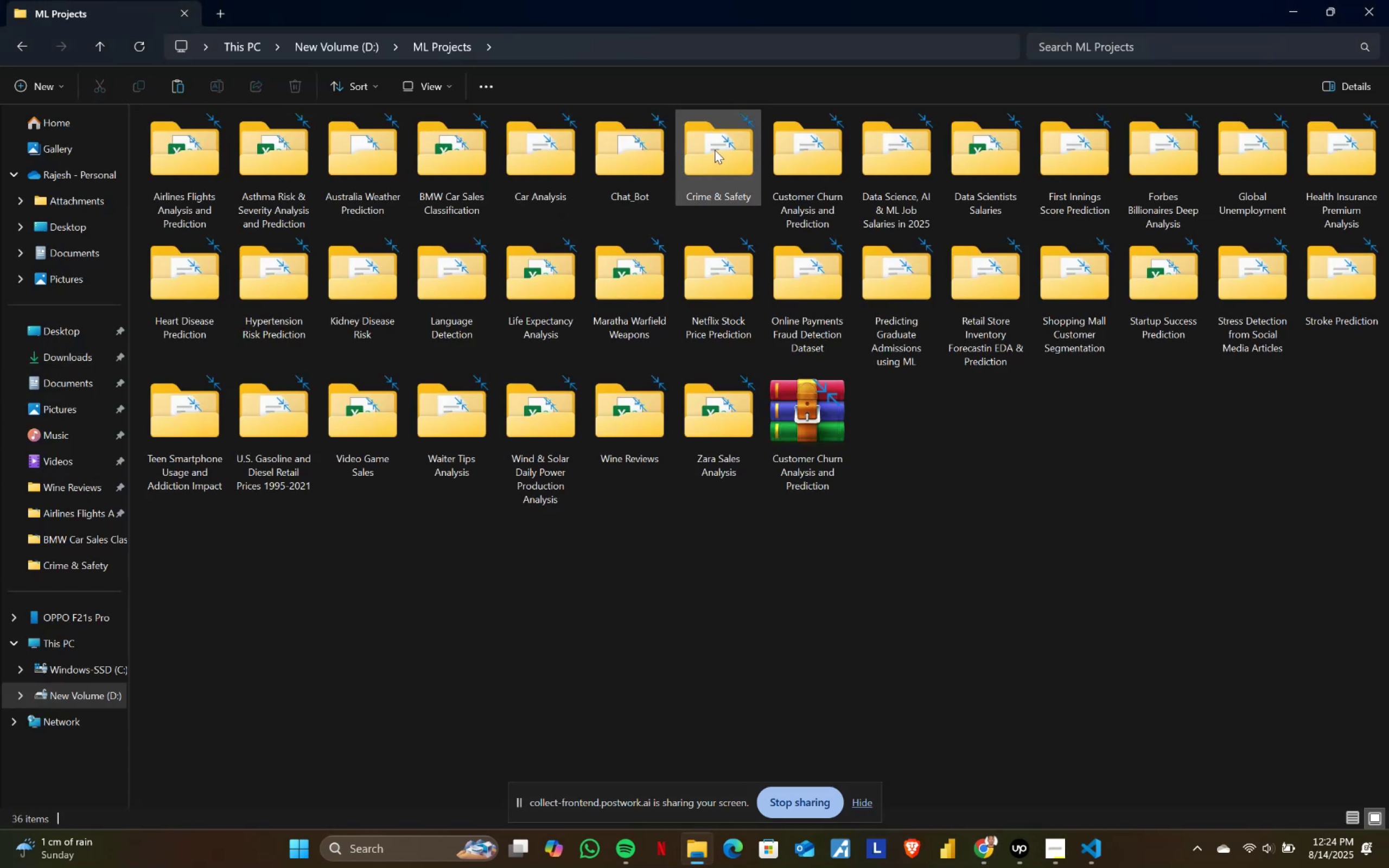 
double_click([715, 150])
 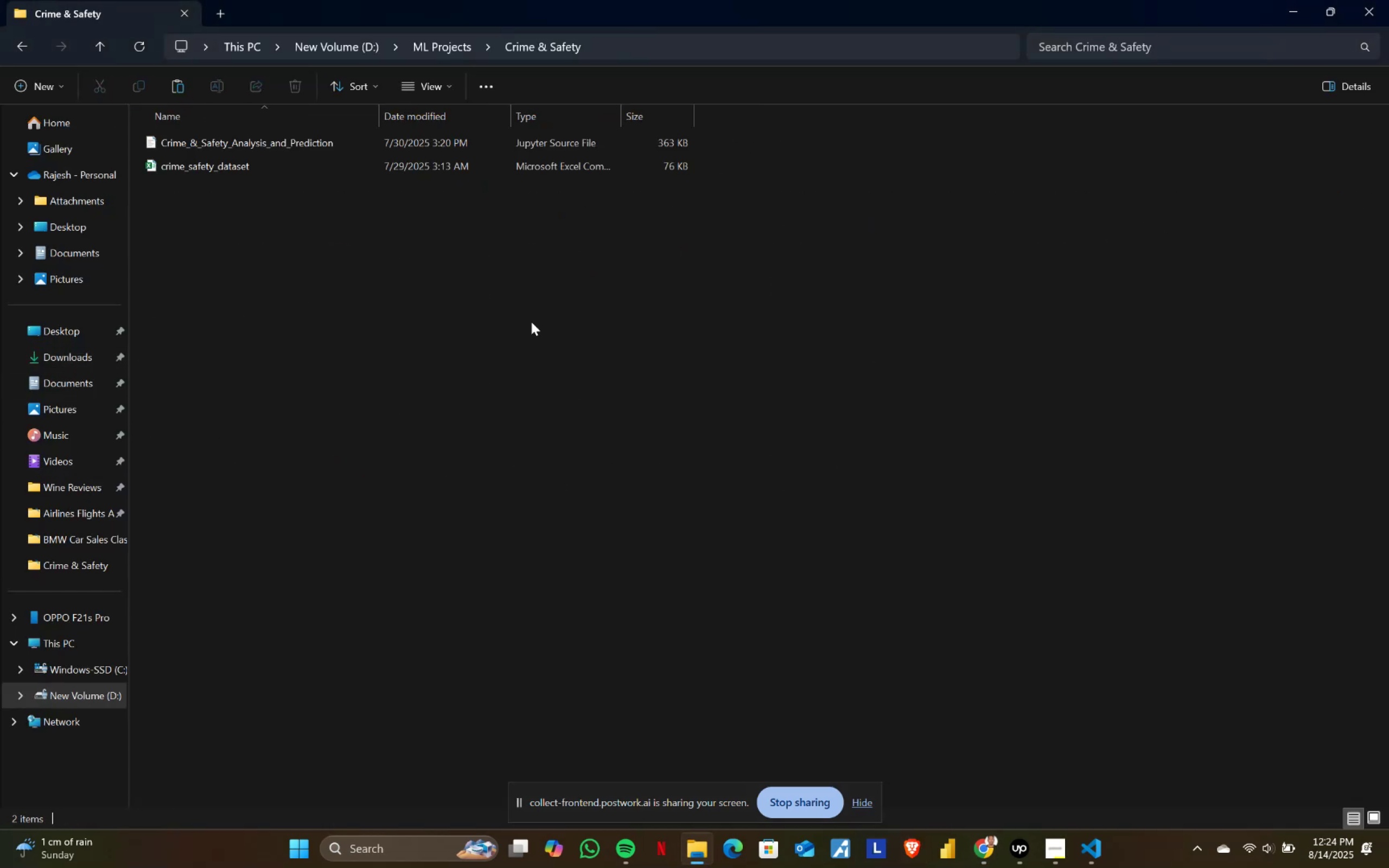 
left_click([375, 350])
 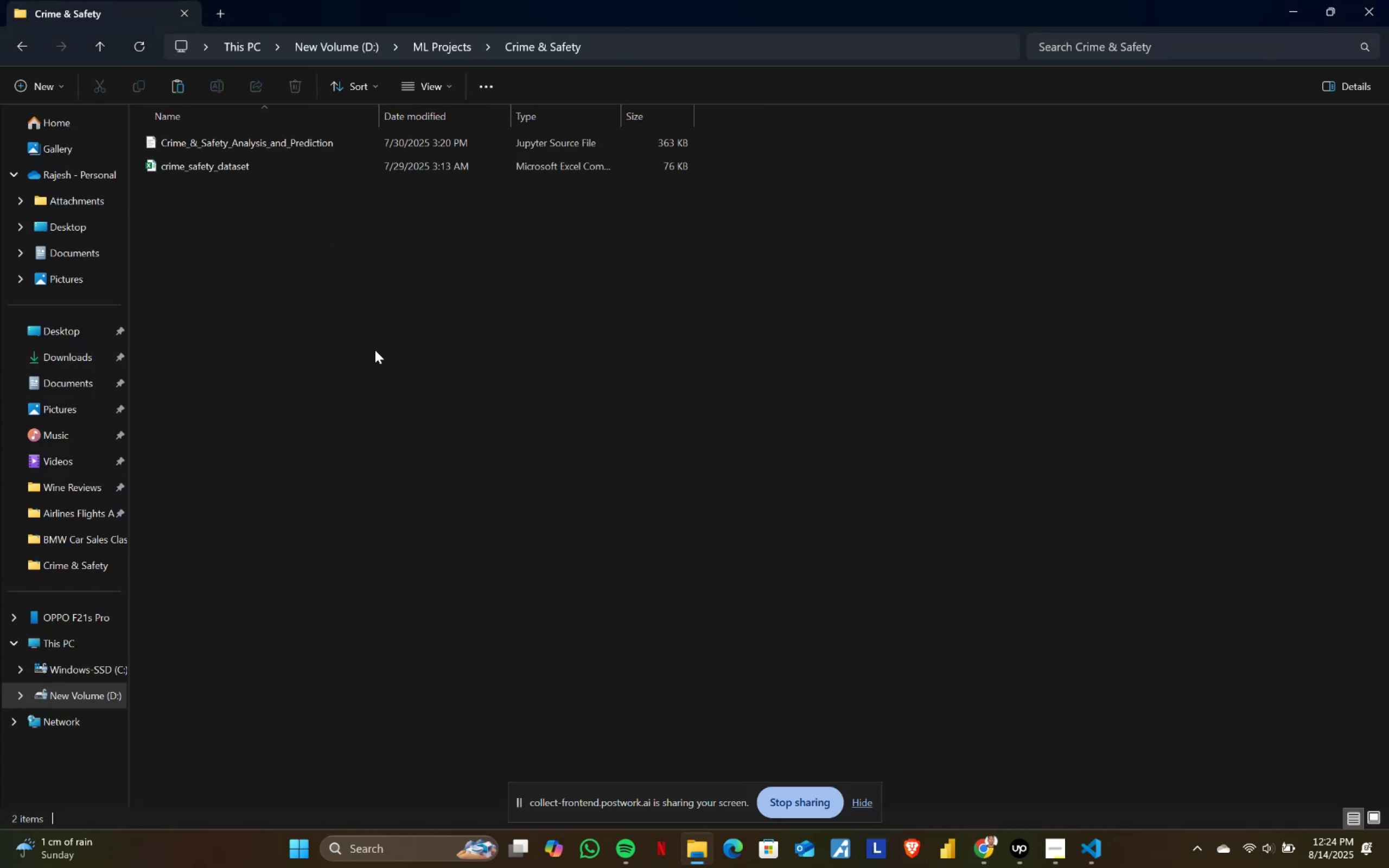 
key(Control+ControlLeft)
 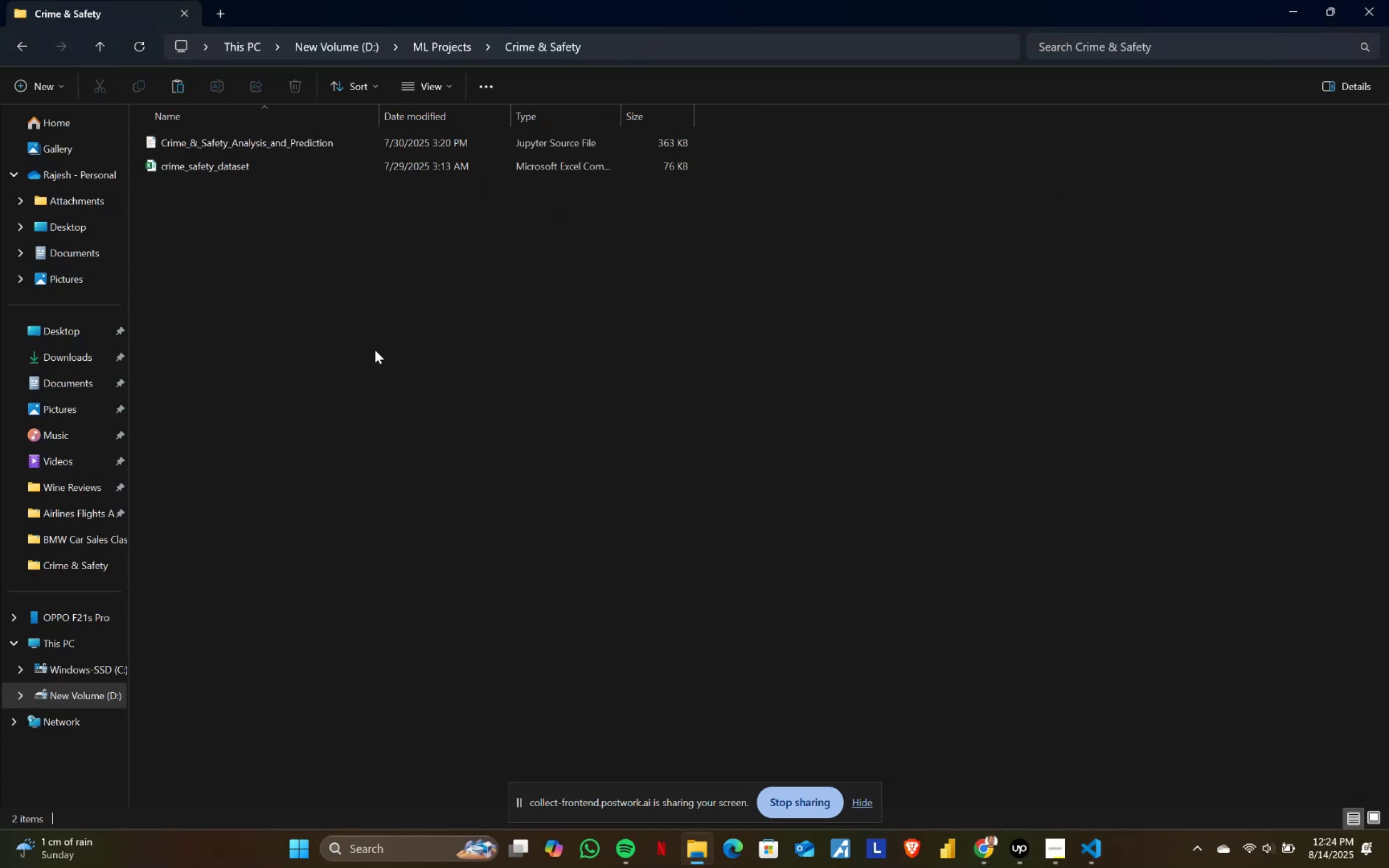 
key(Control+V)
 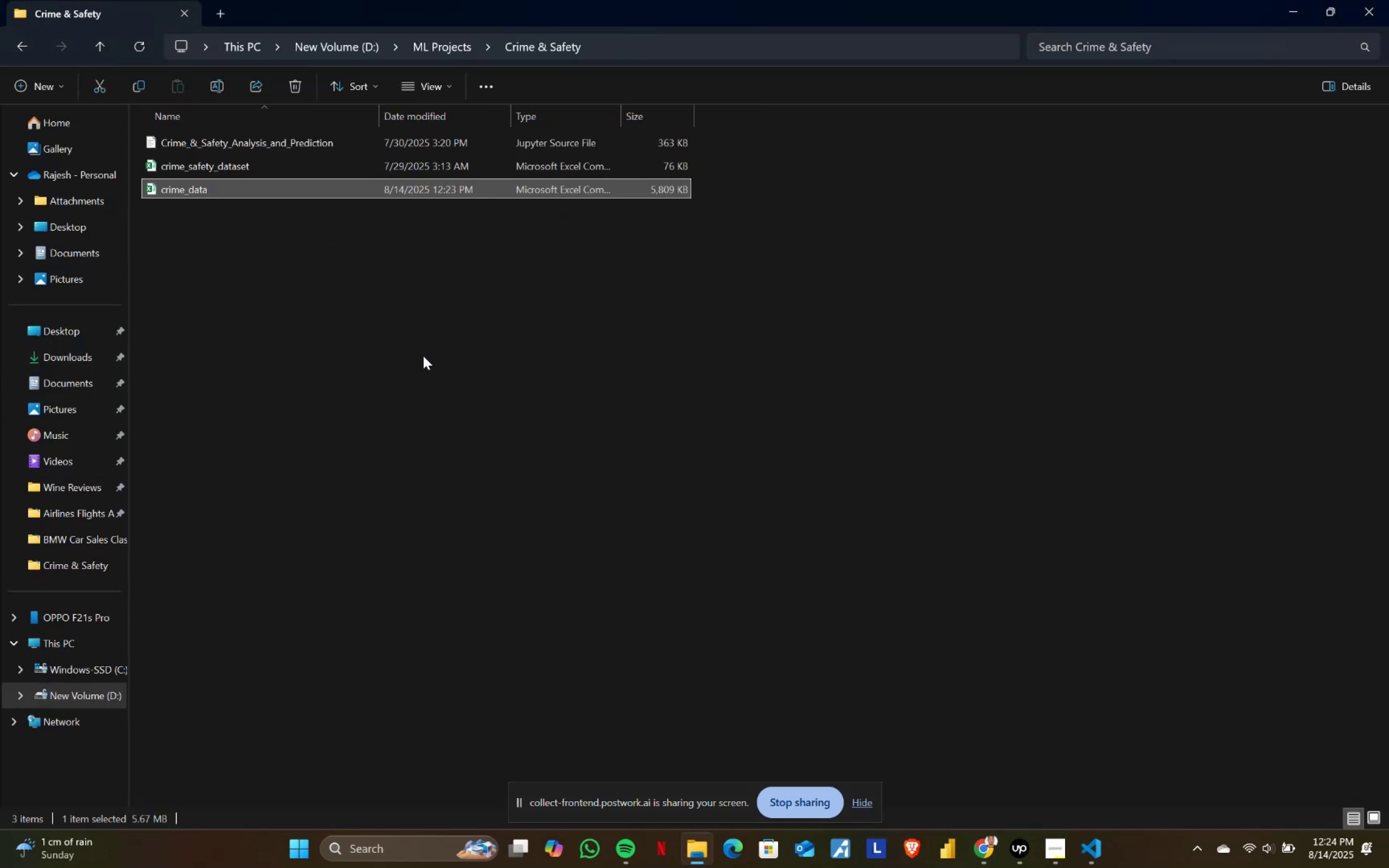 
left_click([490, 353])
 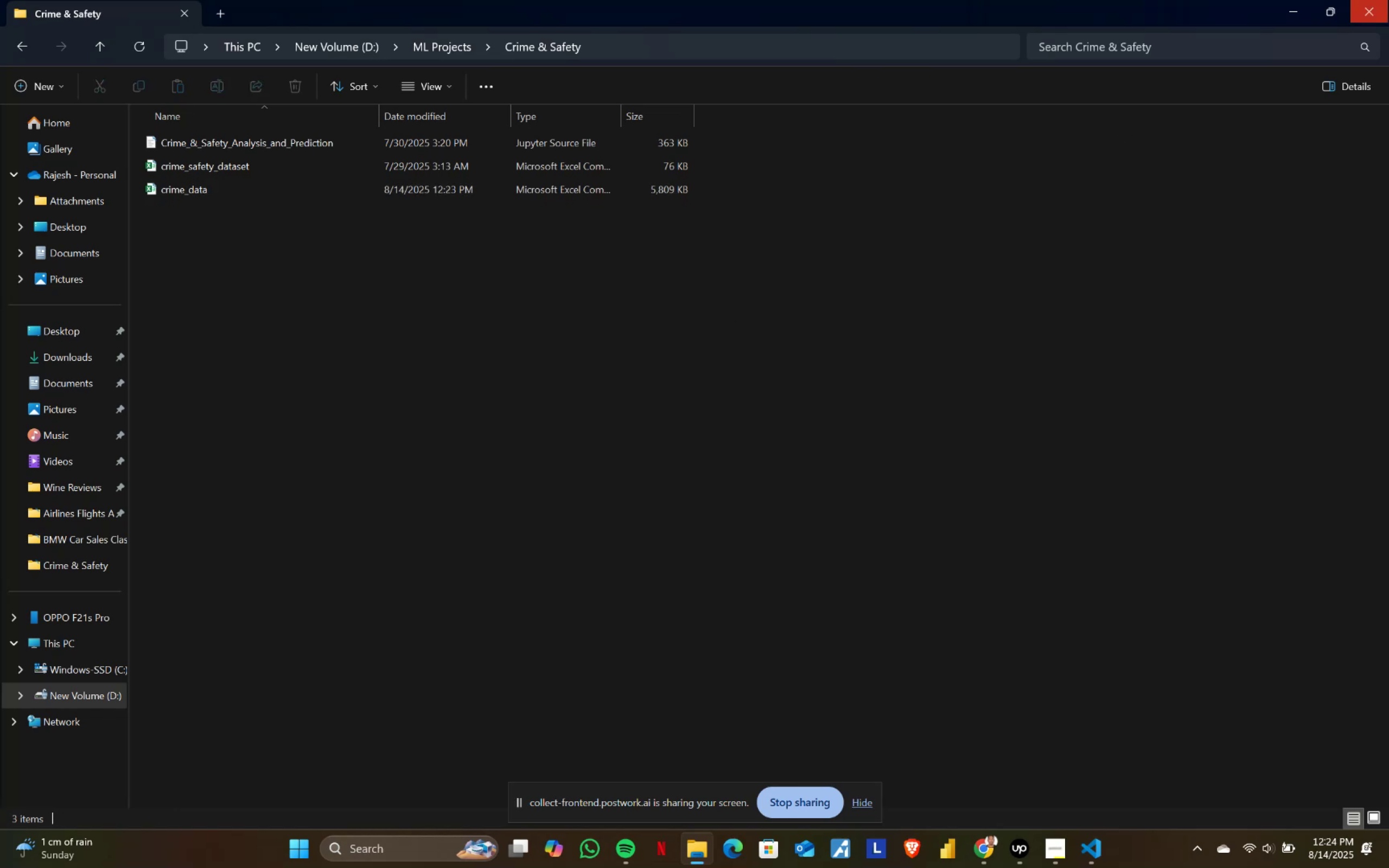 
left_click([1388, 0])
 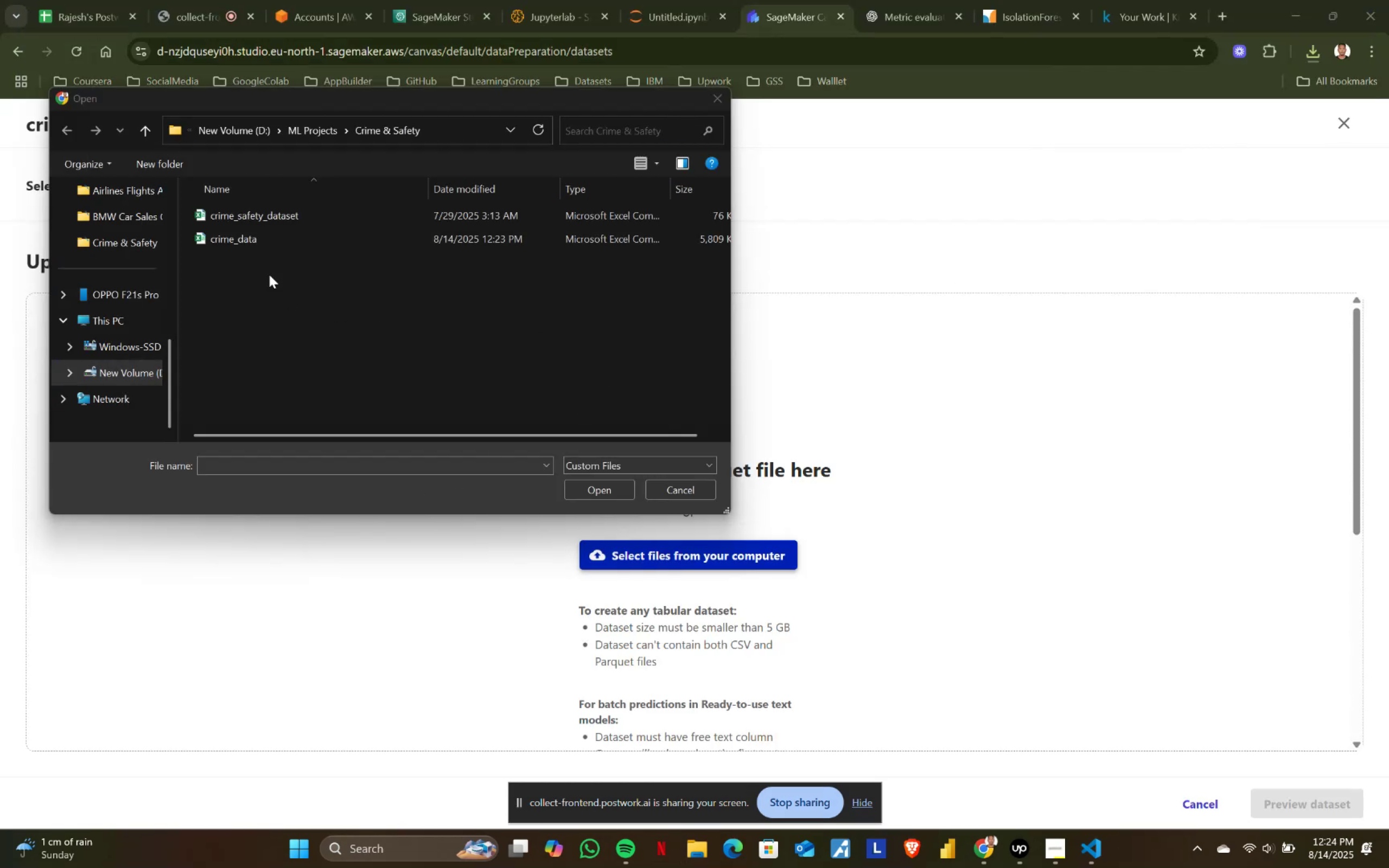 
left_click([256, 240])
 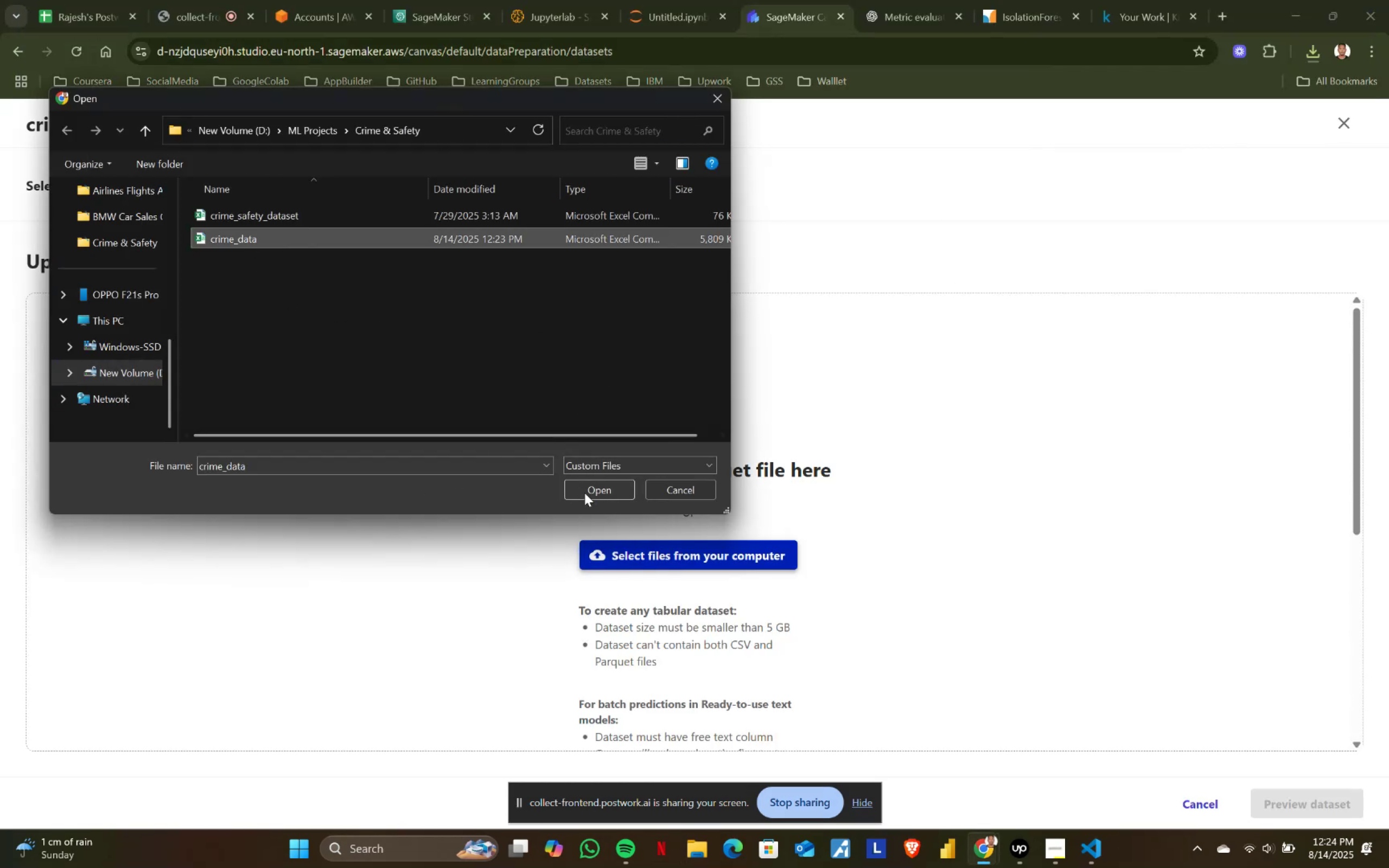 
left_click([588, 493])
 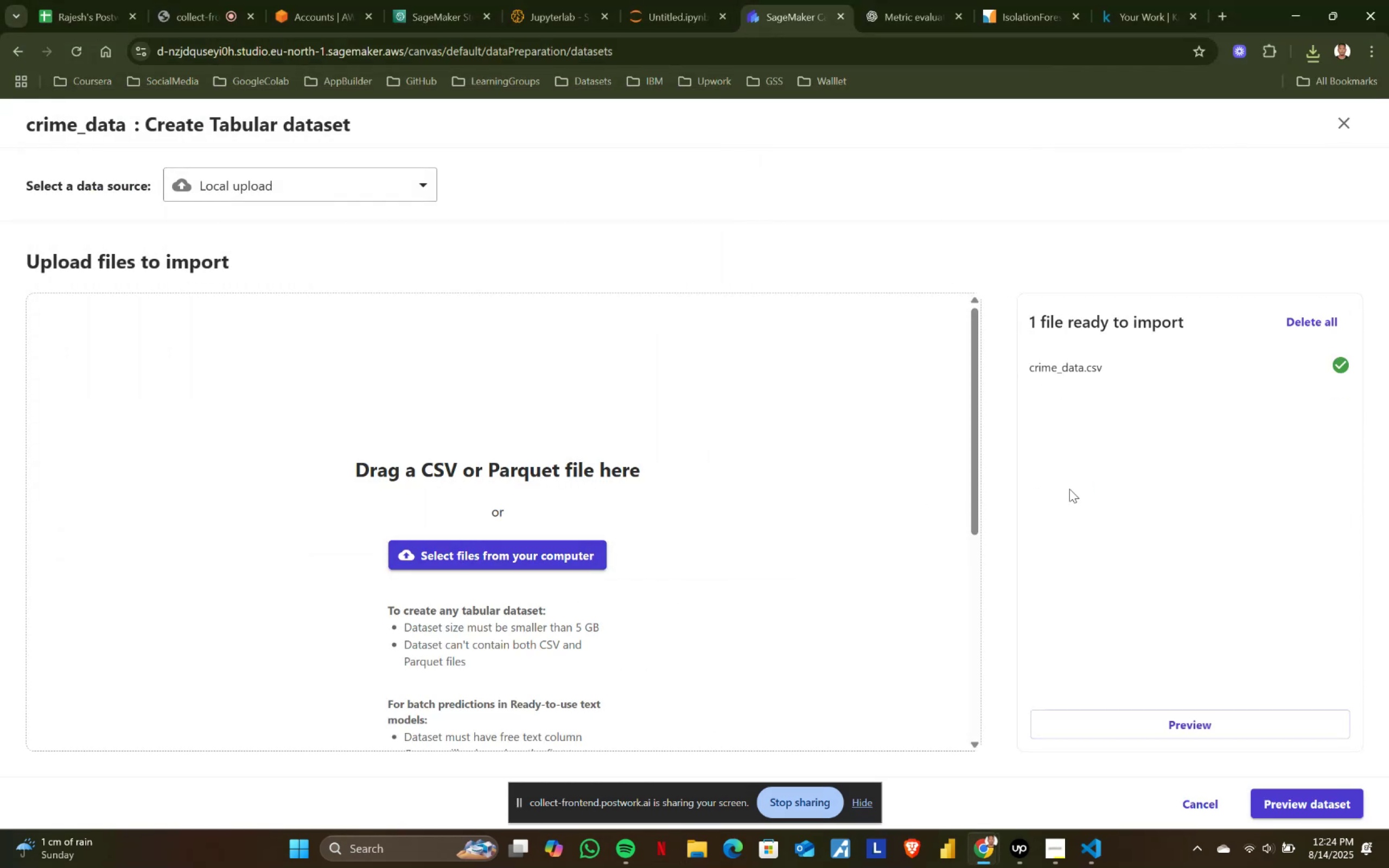 
left_click([1318, 798])
 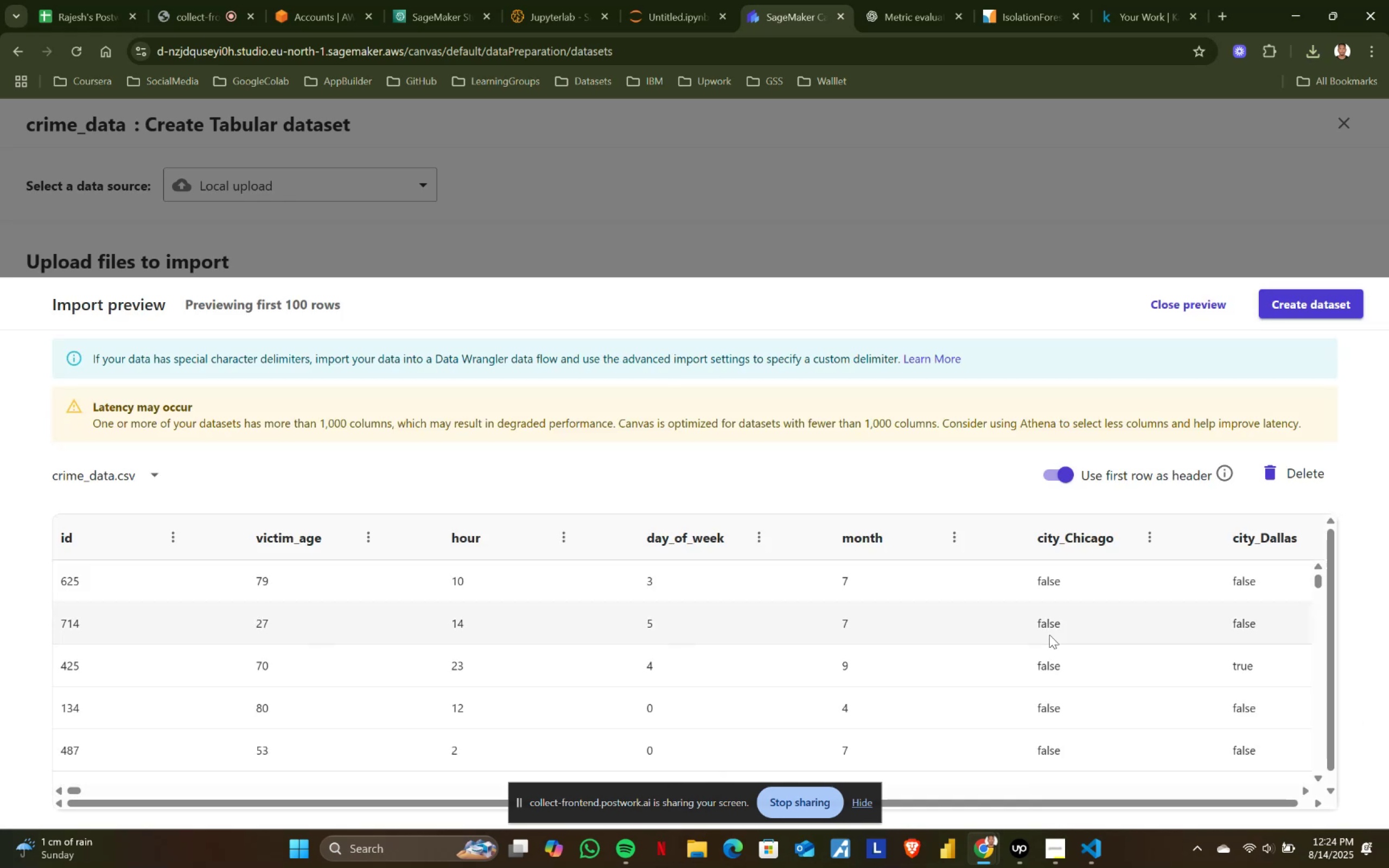 
wait(36.61)
 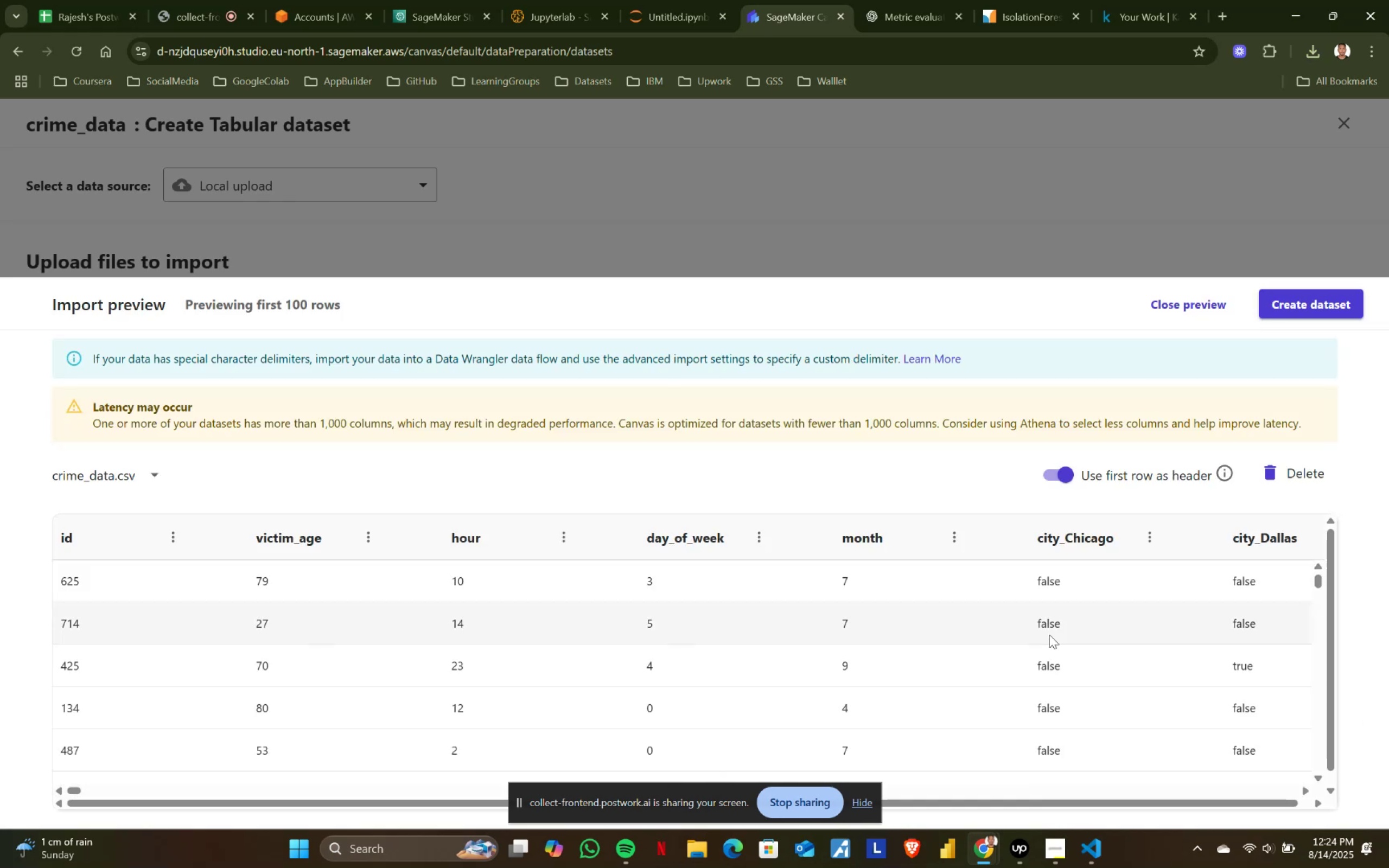 
left_click([1323, 291])
 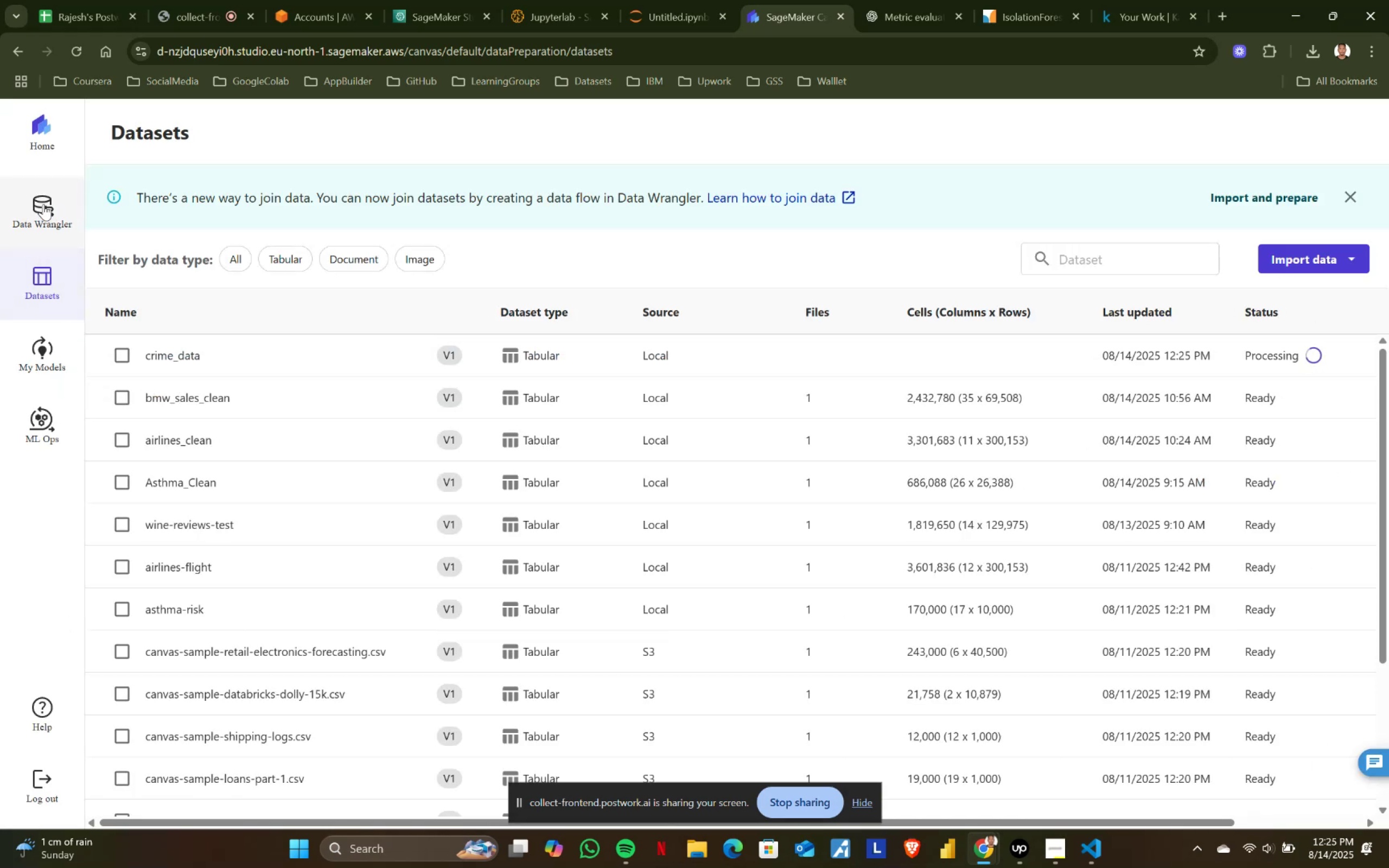 
left_click([43, 204])
 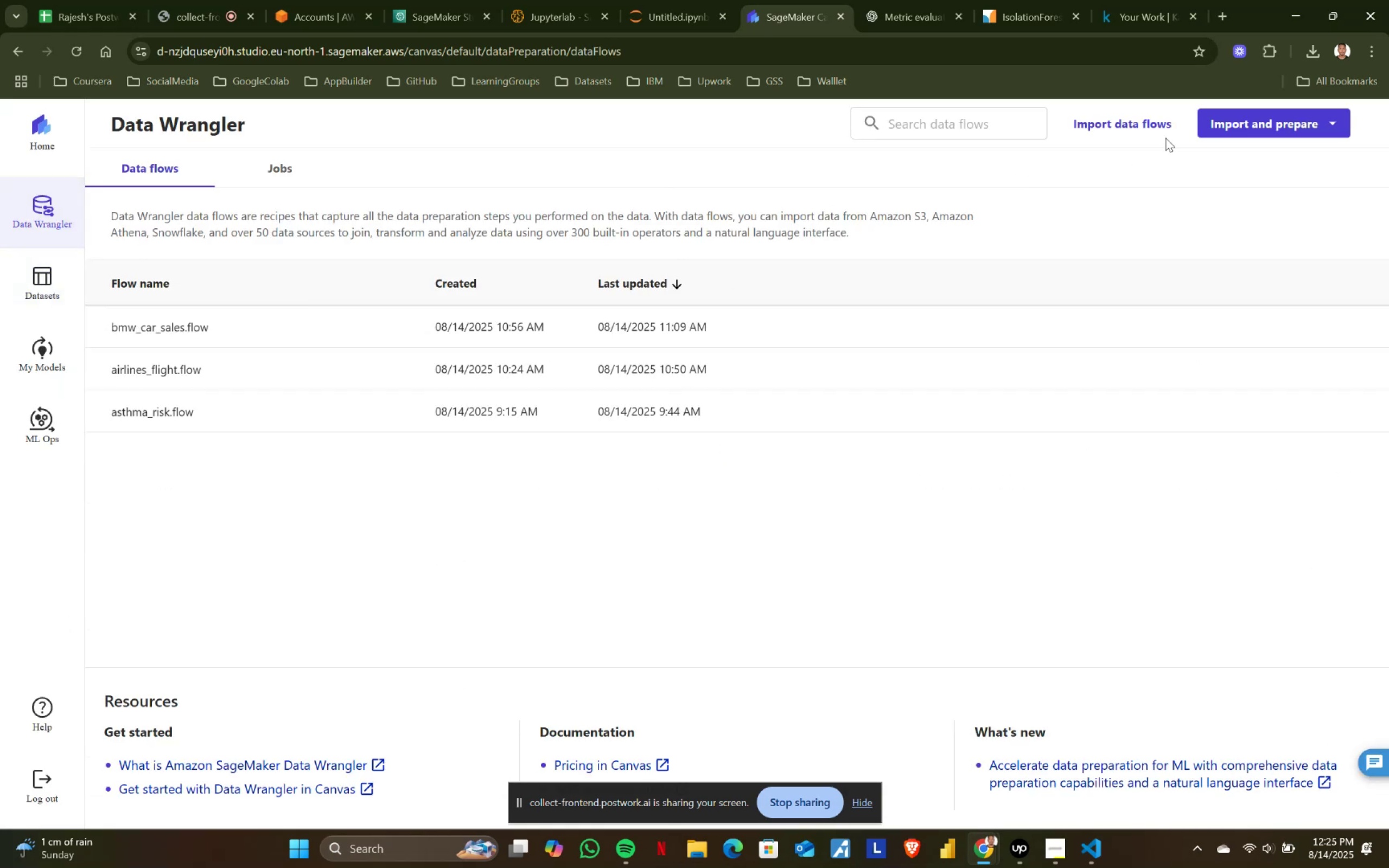 
left_click([1247, 126])
 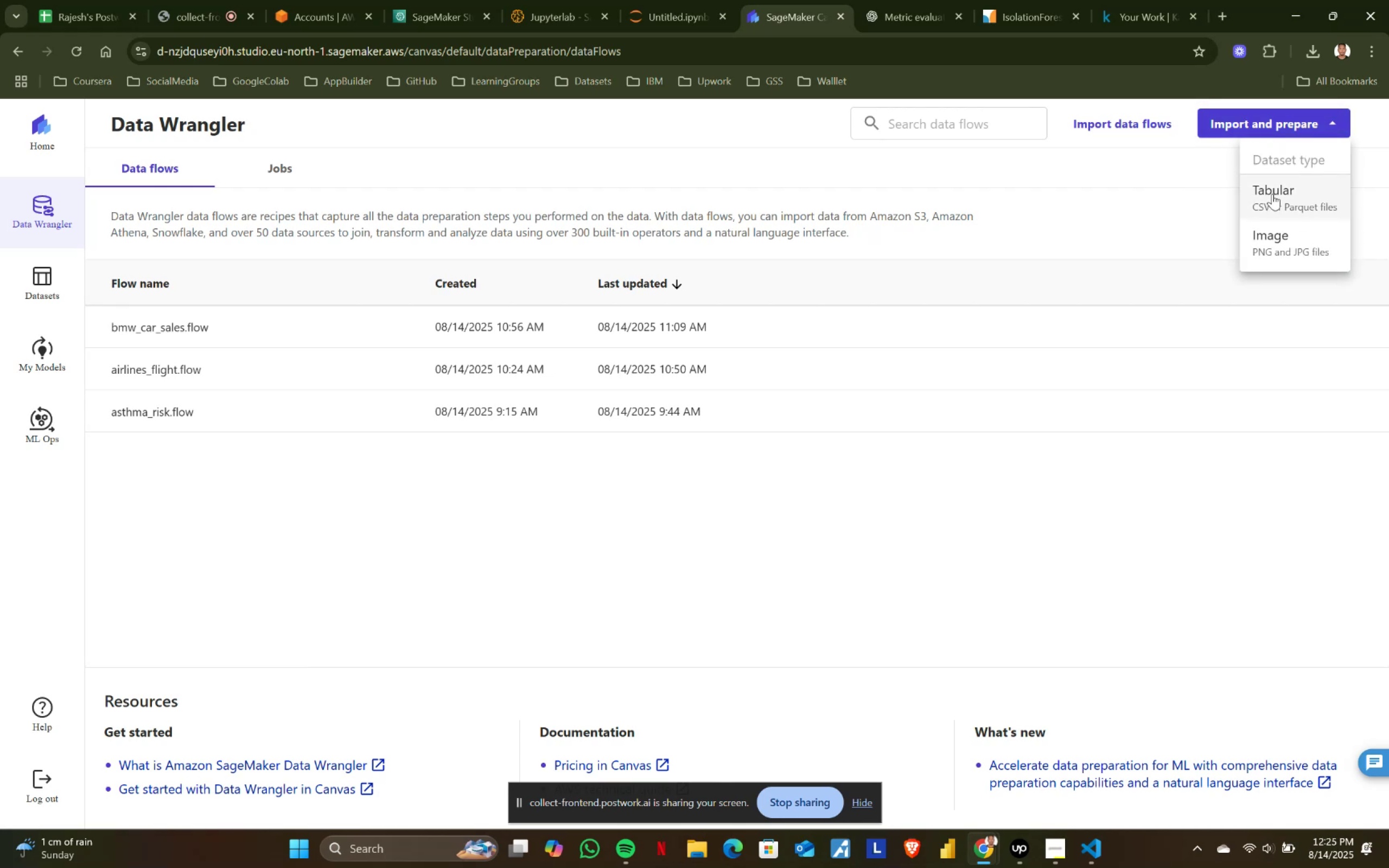 
left_click([1273, 194])
 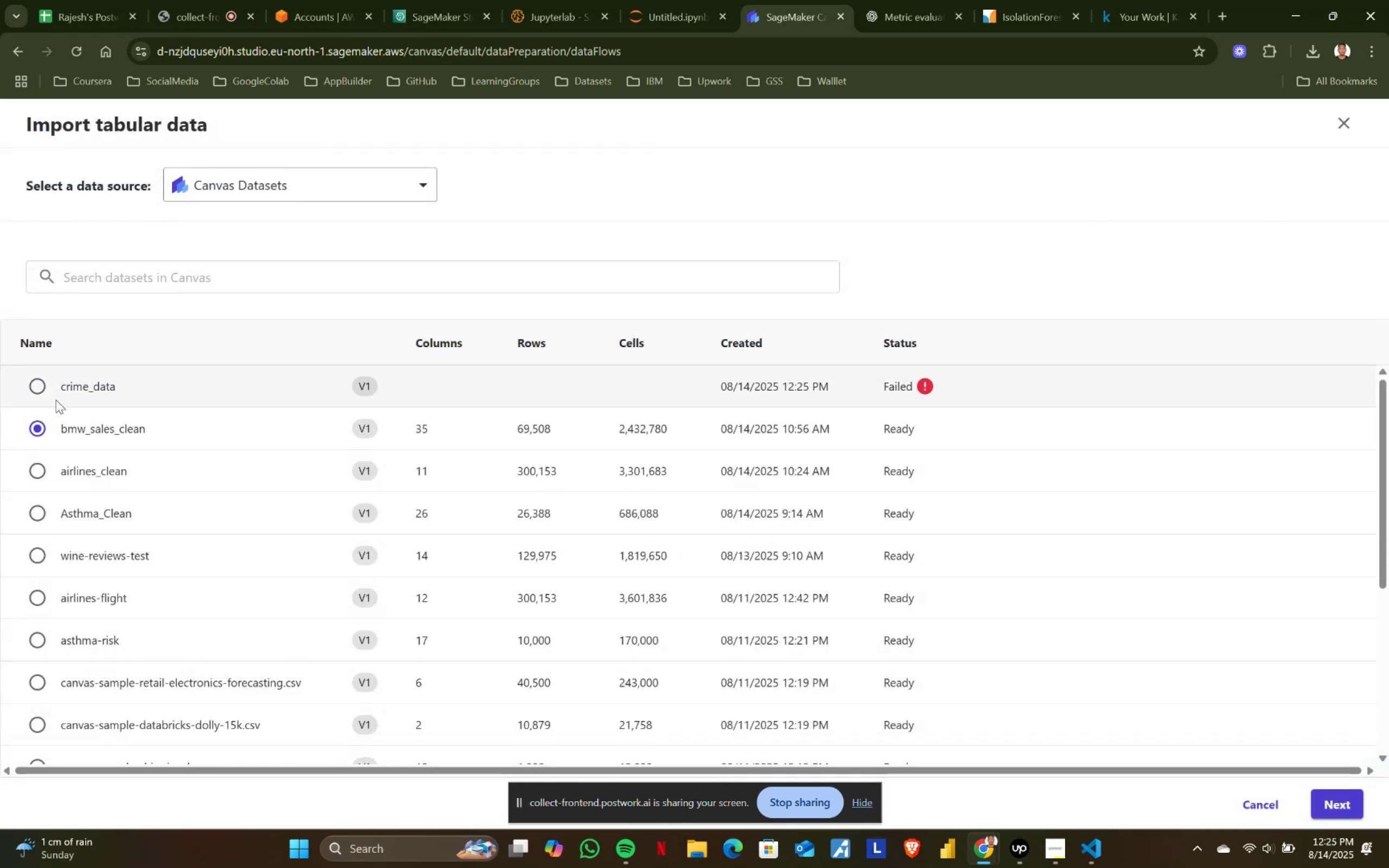 
left_click([44, 385])
 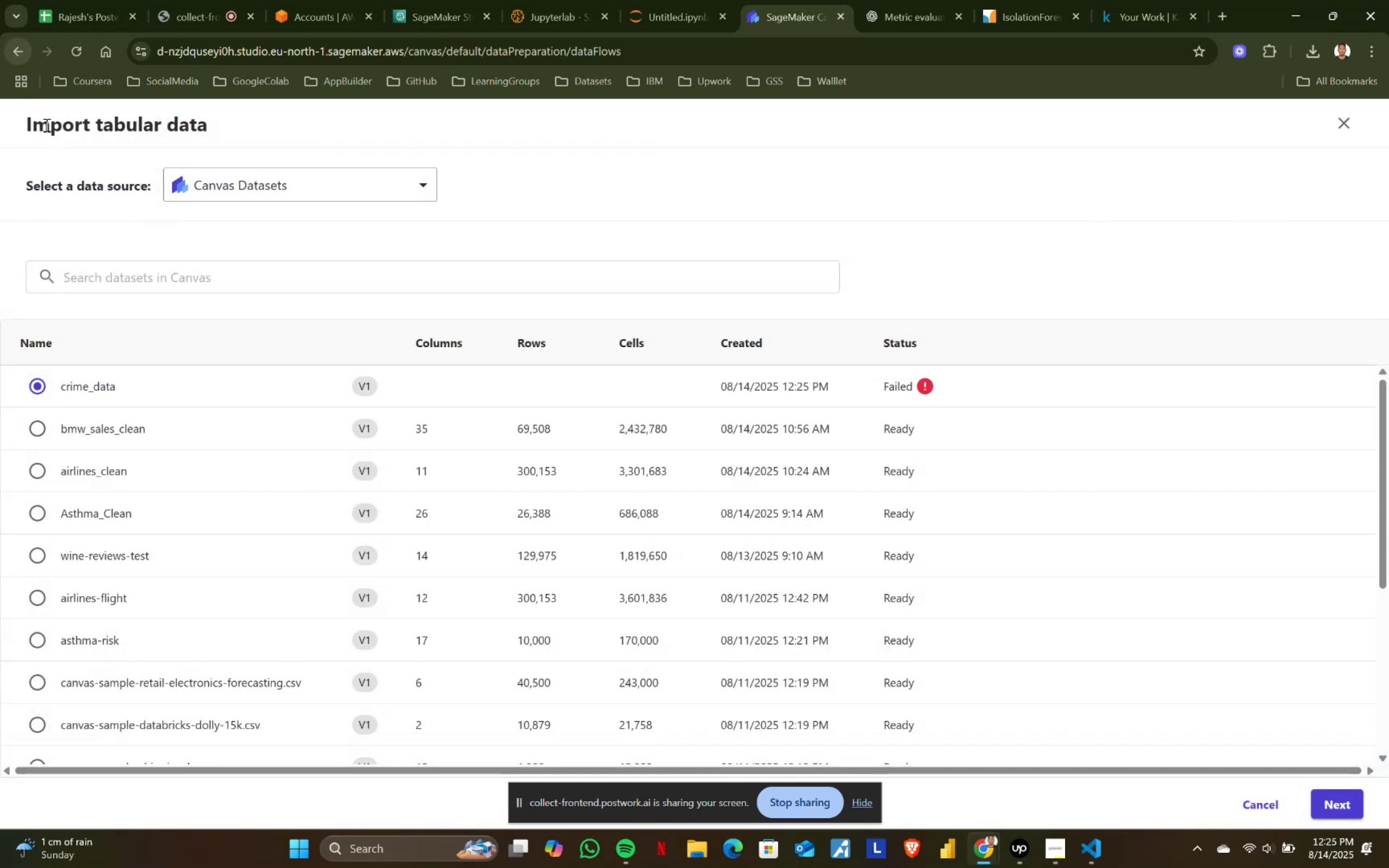 
left_click([1346, 120])
 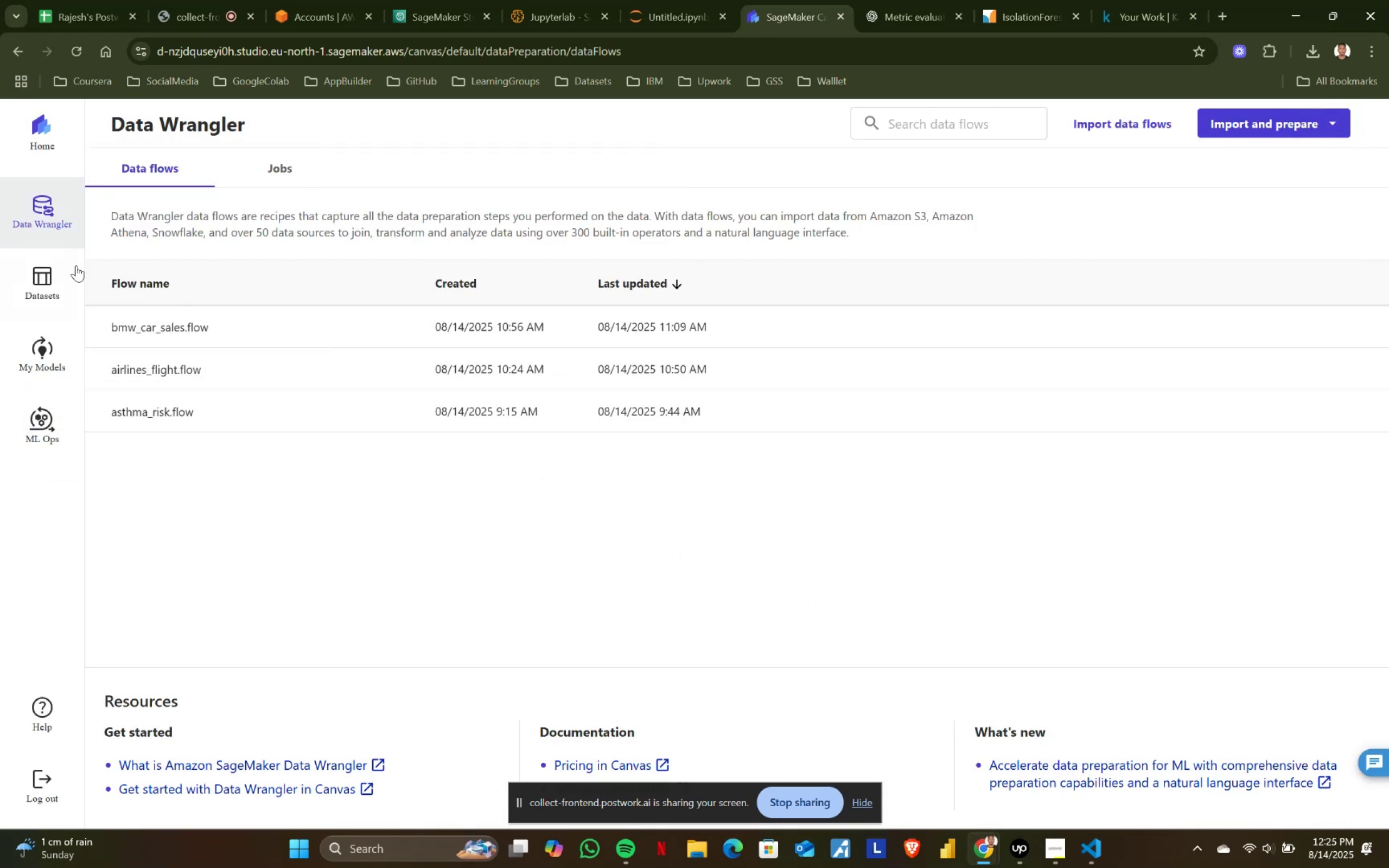 
left_click([35, 286])
 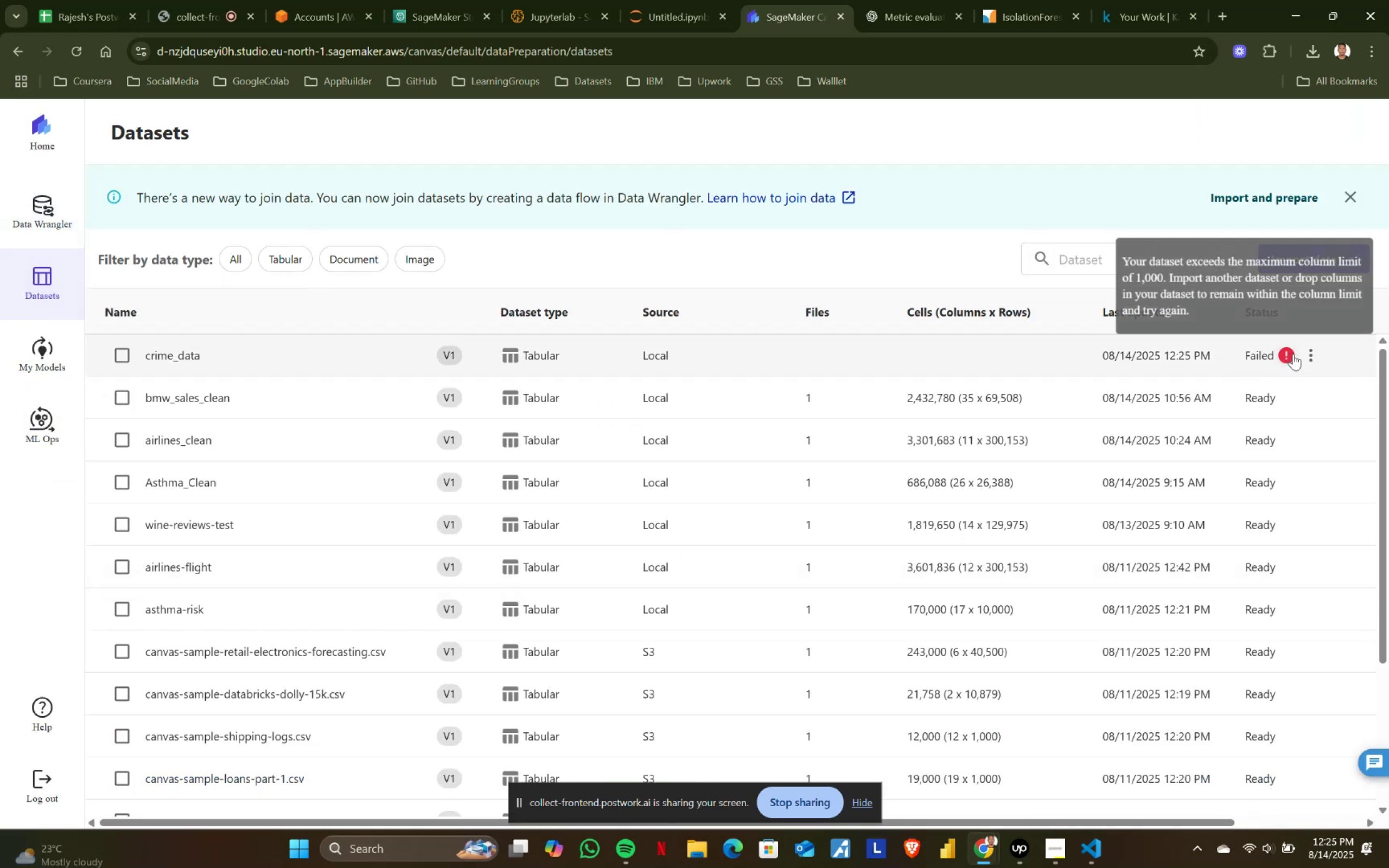 
left_click([1308, 352])
 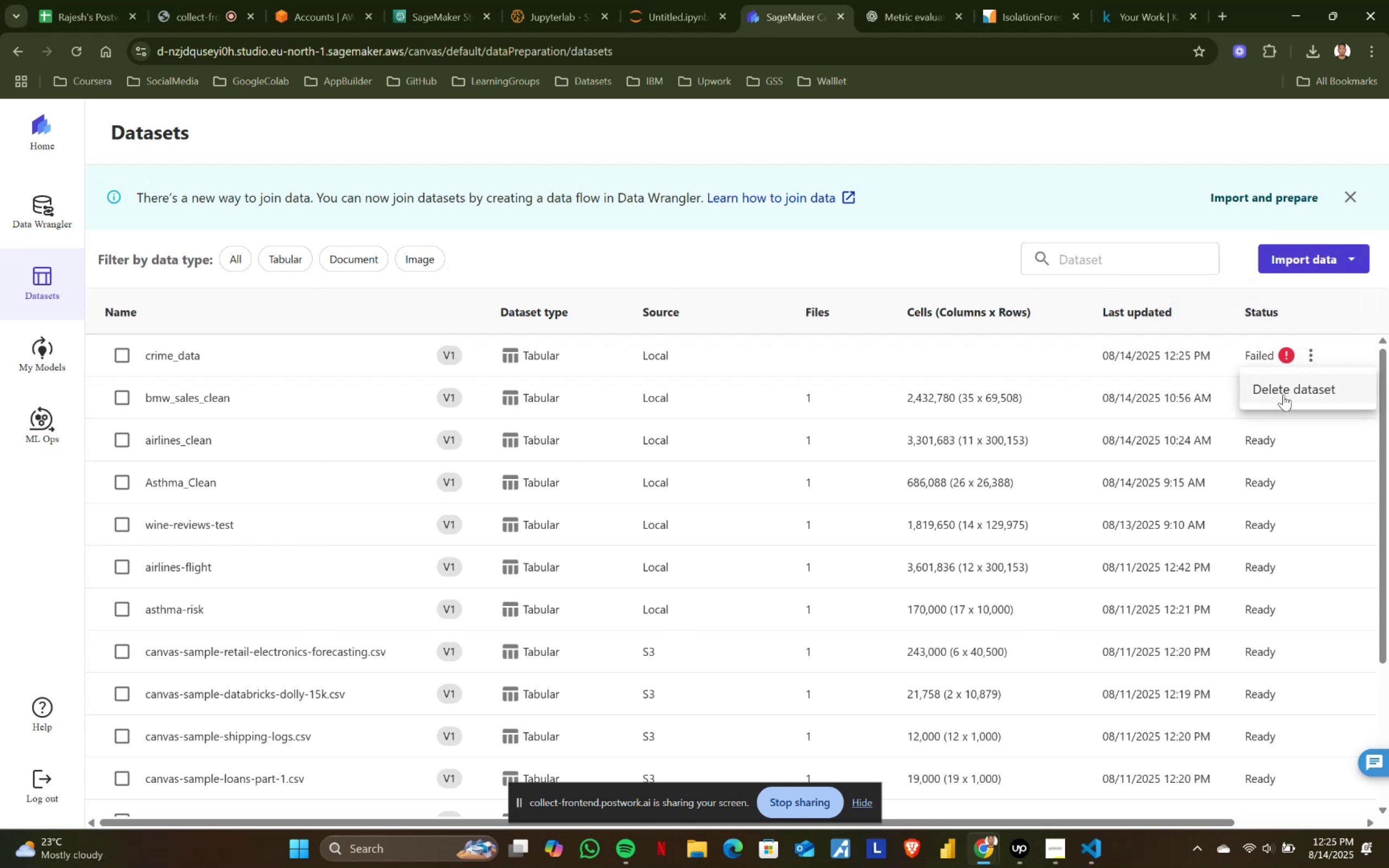 
left_click([1284, 392])
 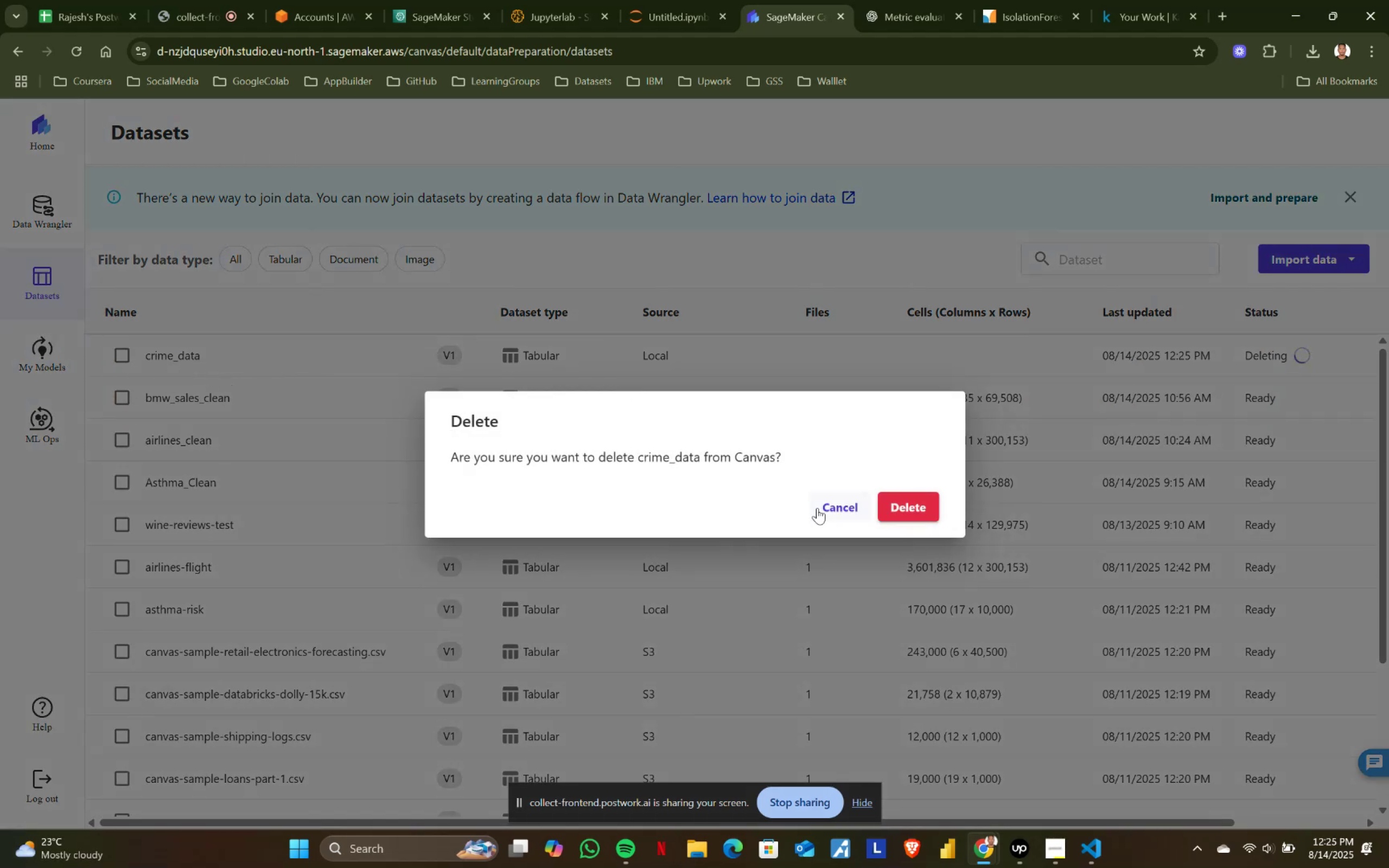 
left_click([833, 505])
 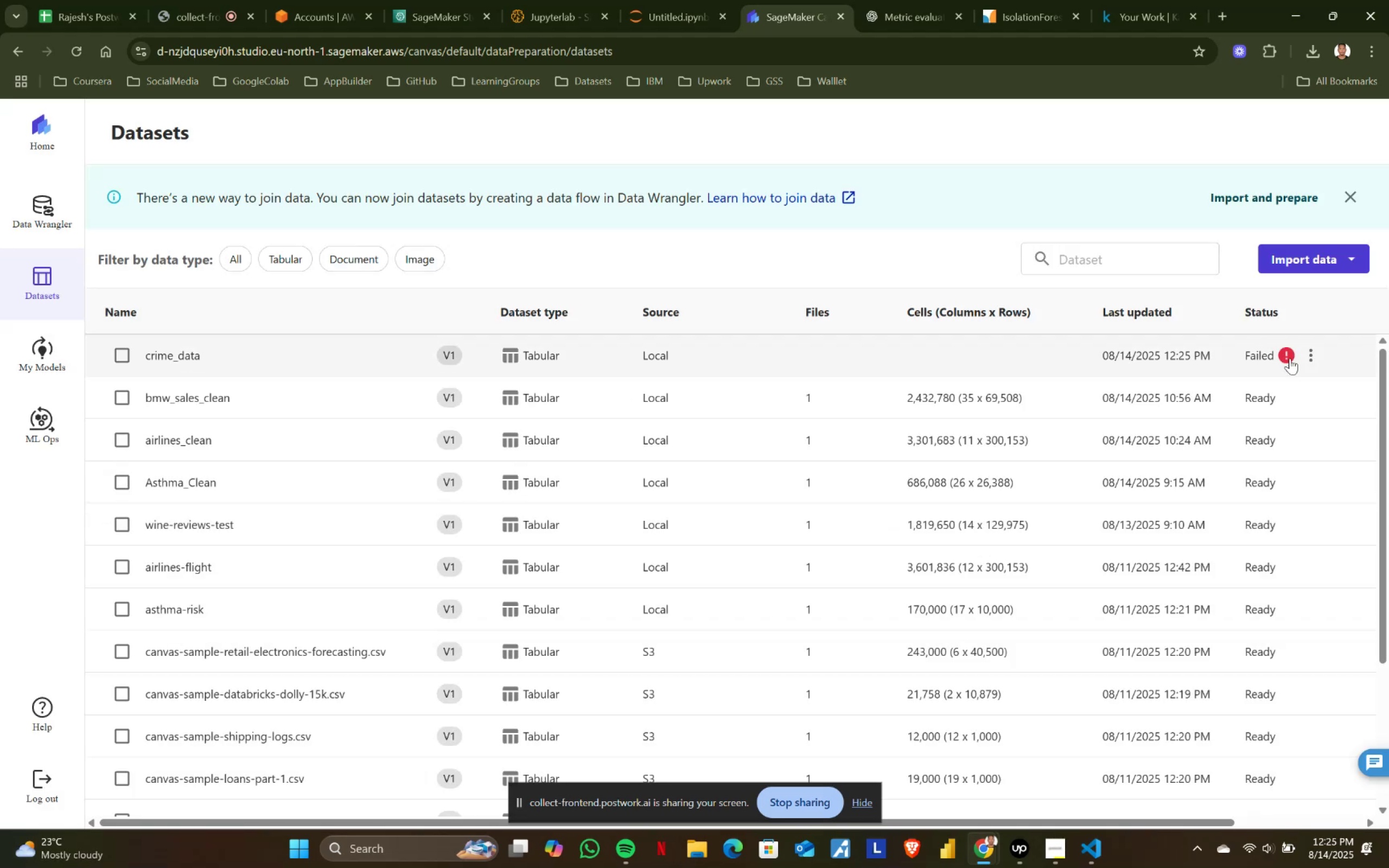 
left_click([1275, 349])
 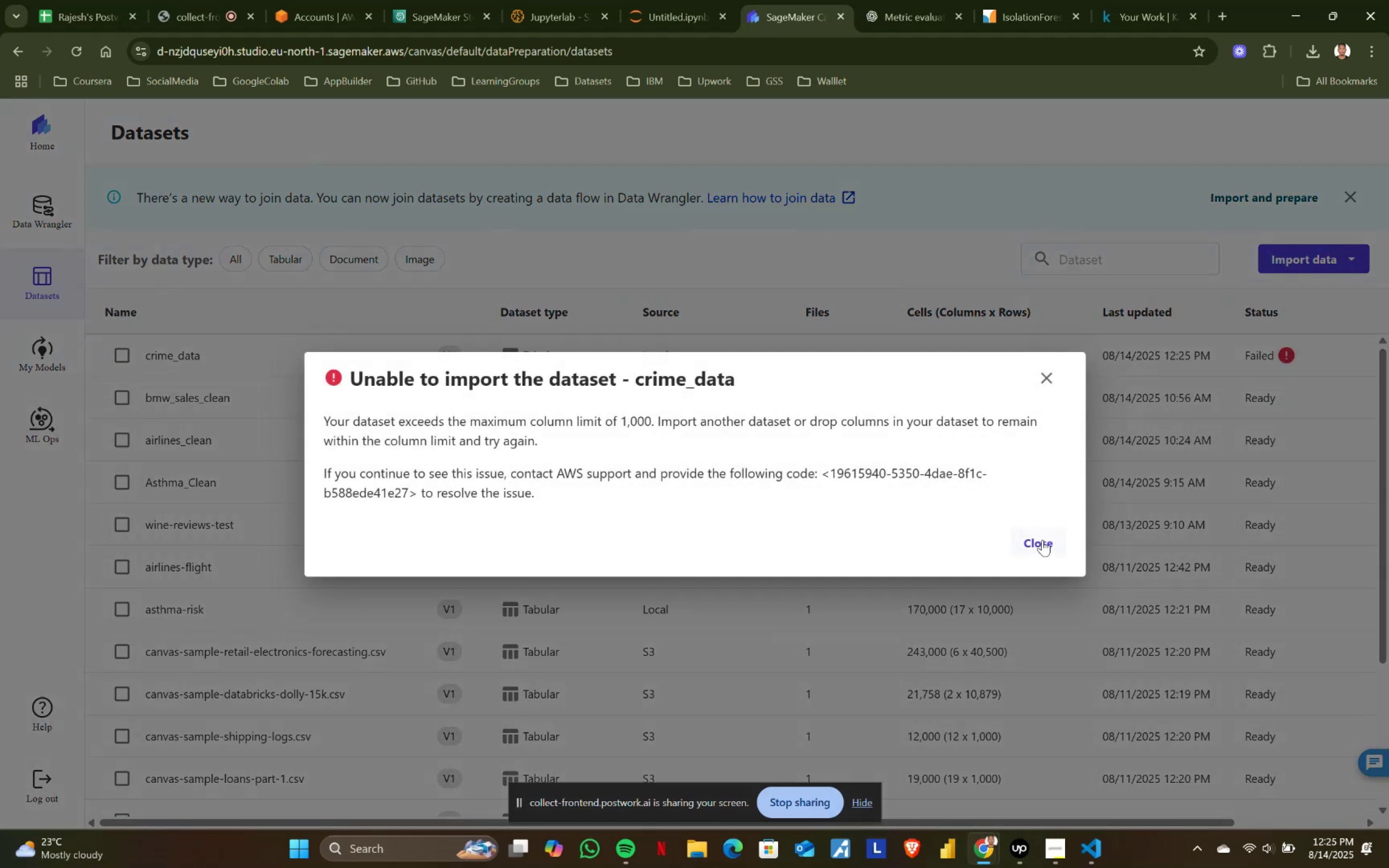 
left_click([1042, 540])
 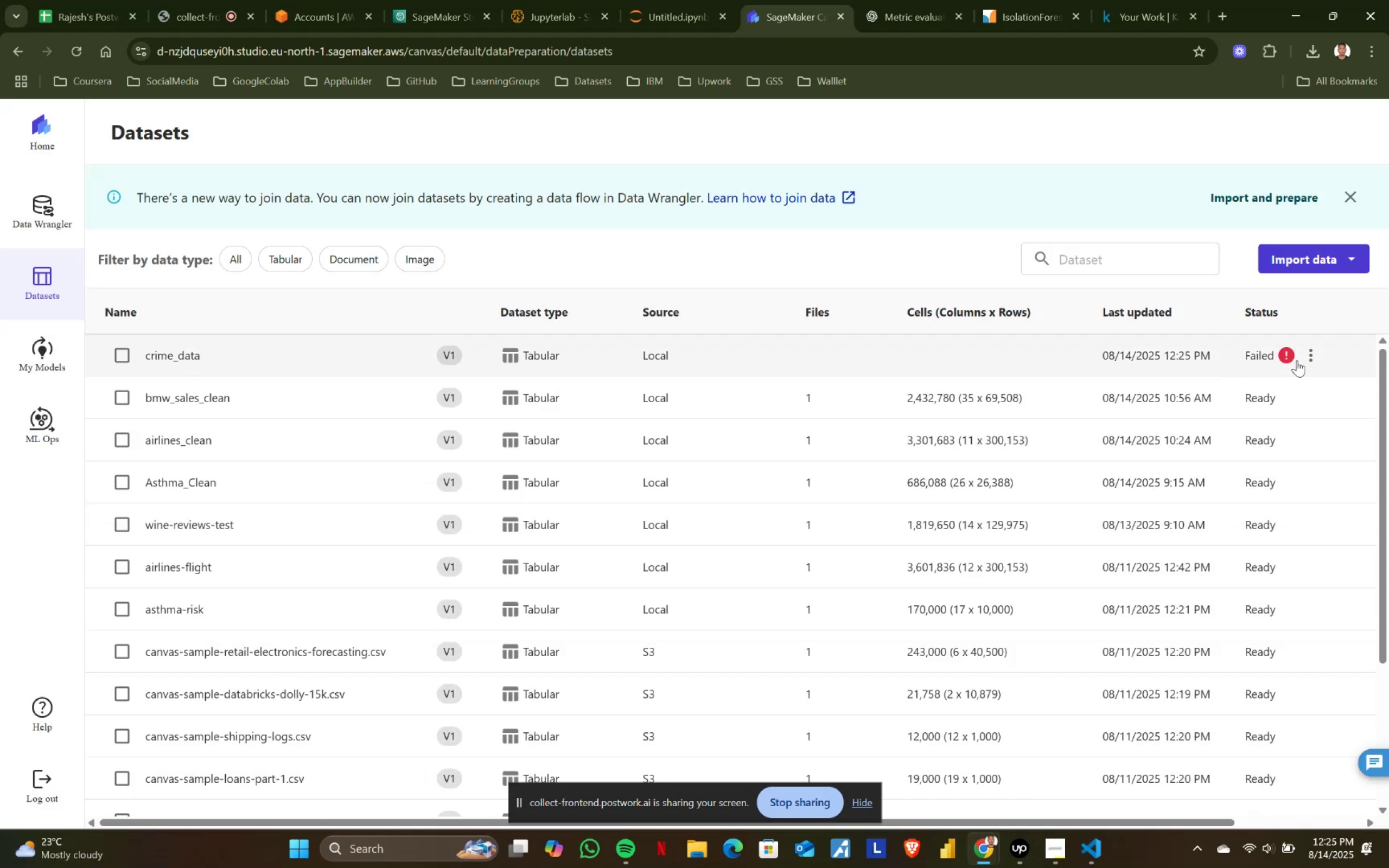 
left_click([1290, 354])
 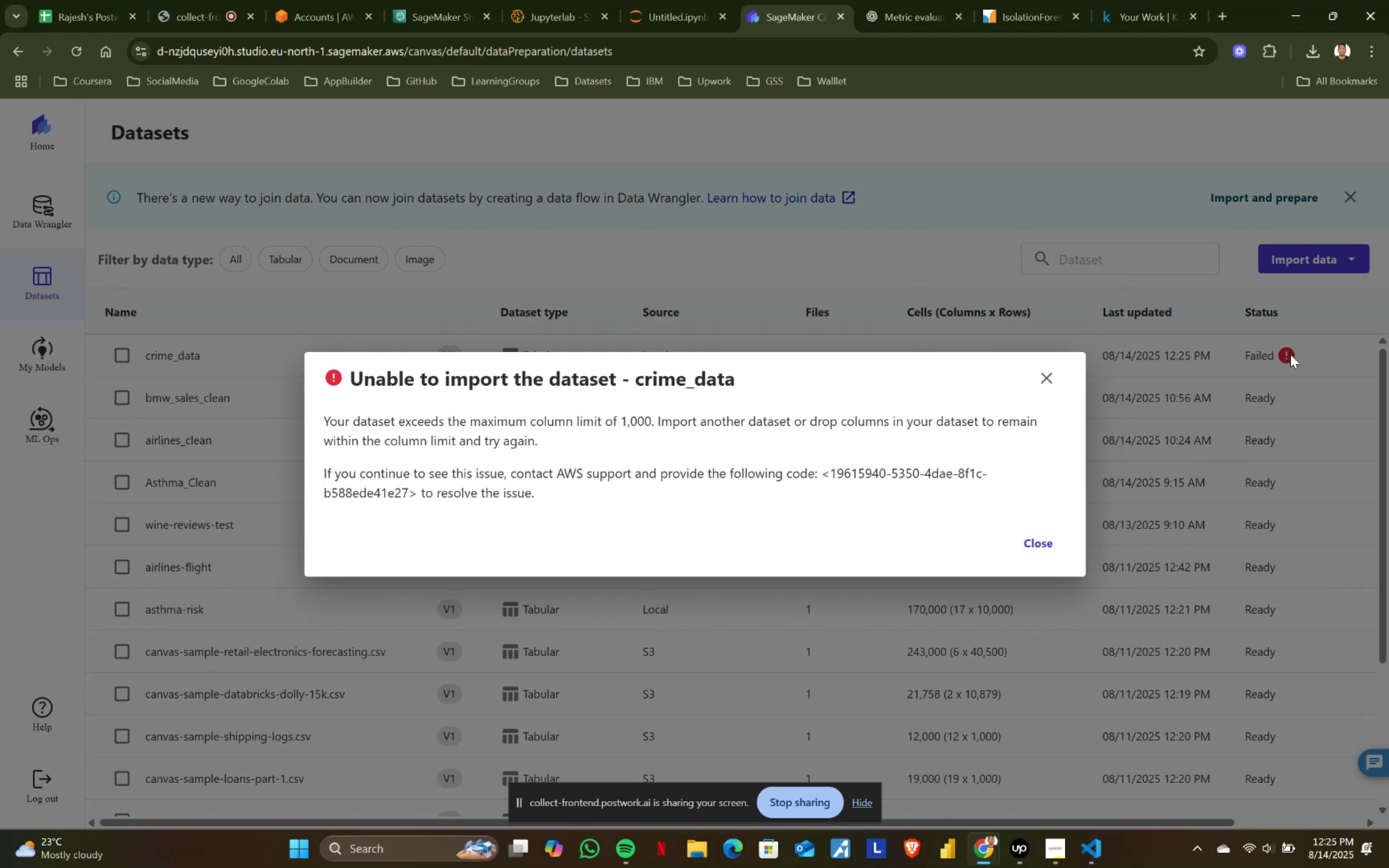 
wait(7.08)
 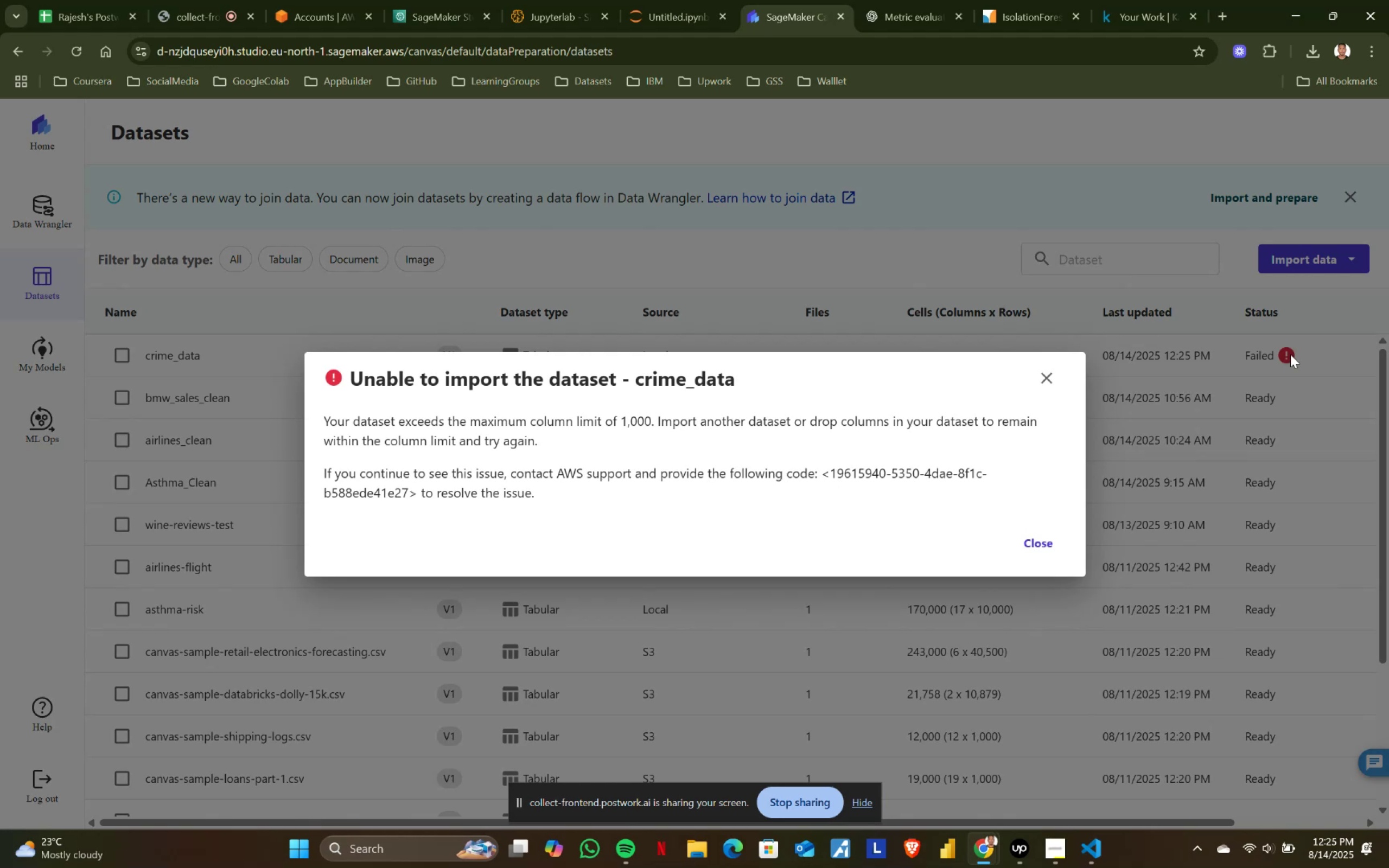 
left_click([1043, 541])
 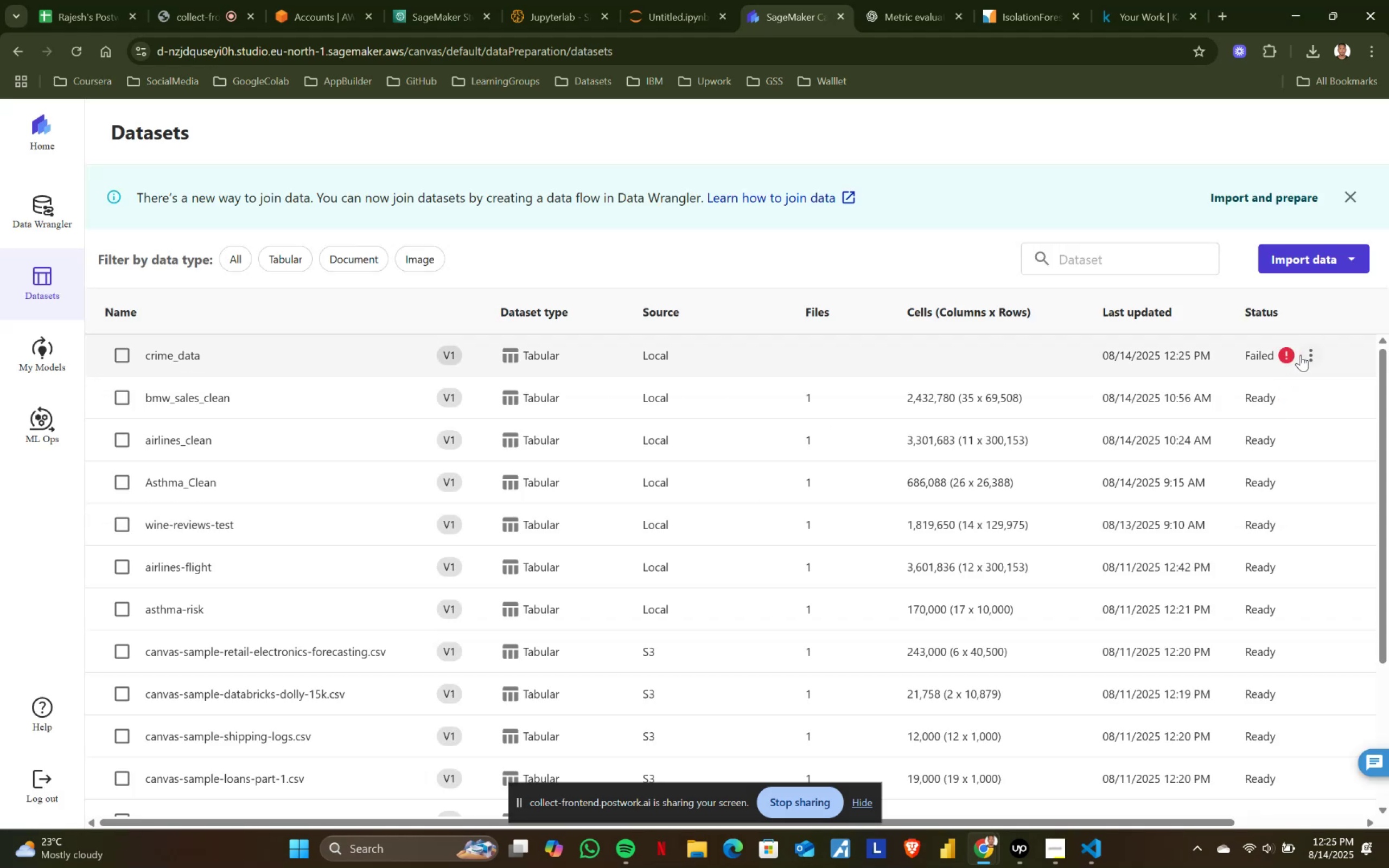 
left_click([1305, 354])
 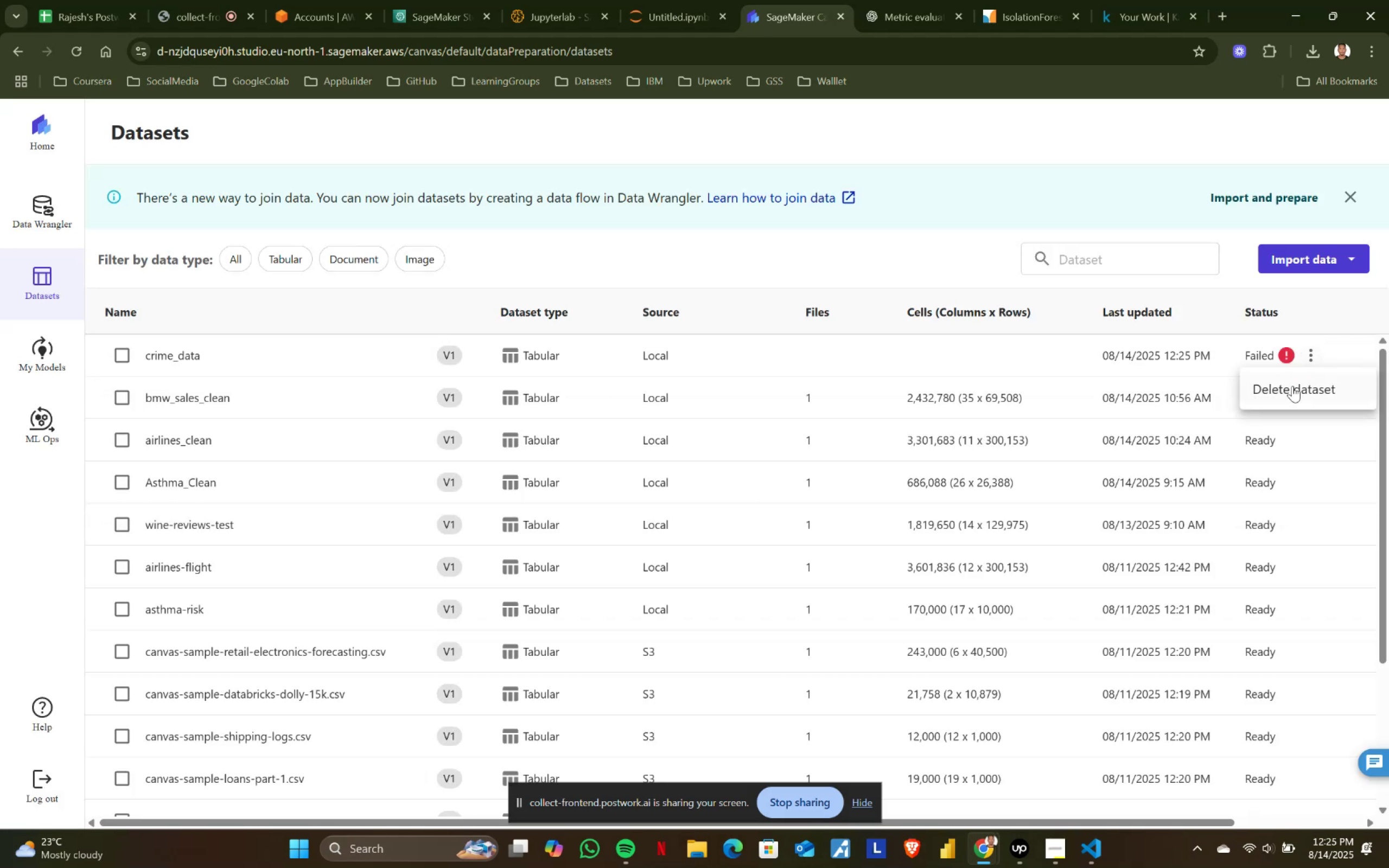 
left_click([1292, 386])
 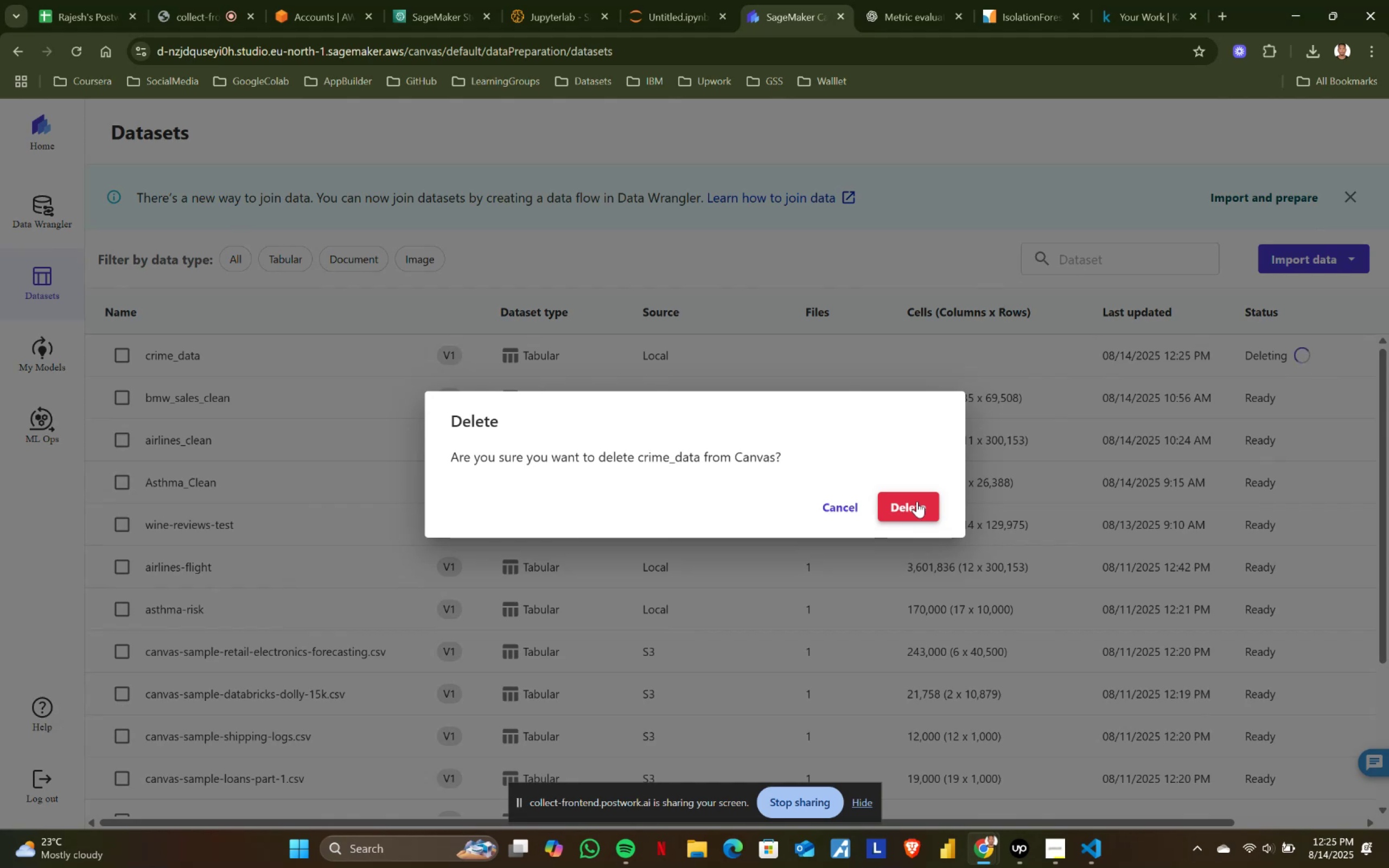 
left_click([917, 501])
 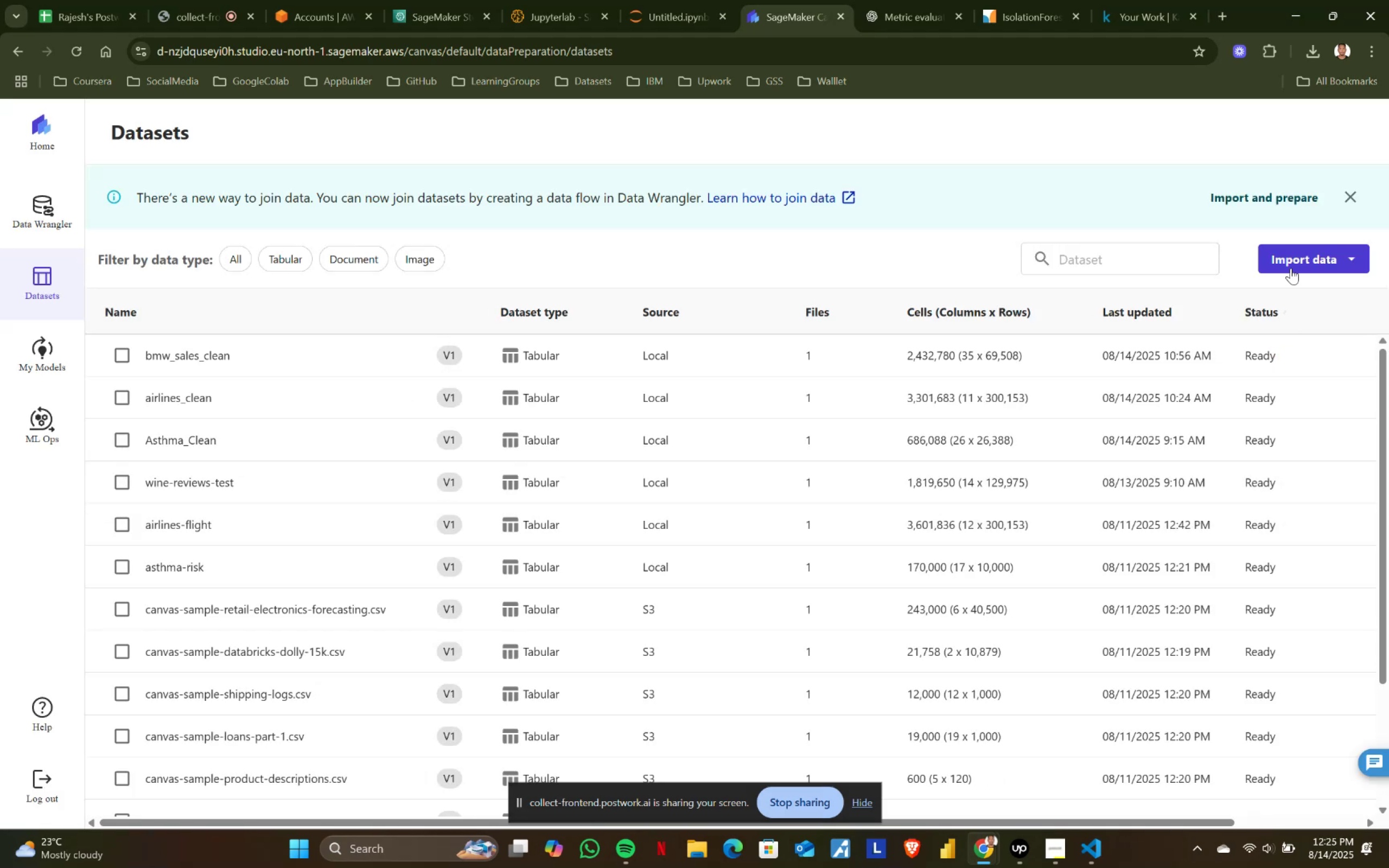 
left_click([1282, 256])
 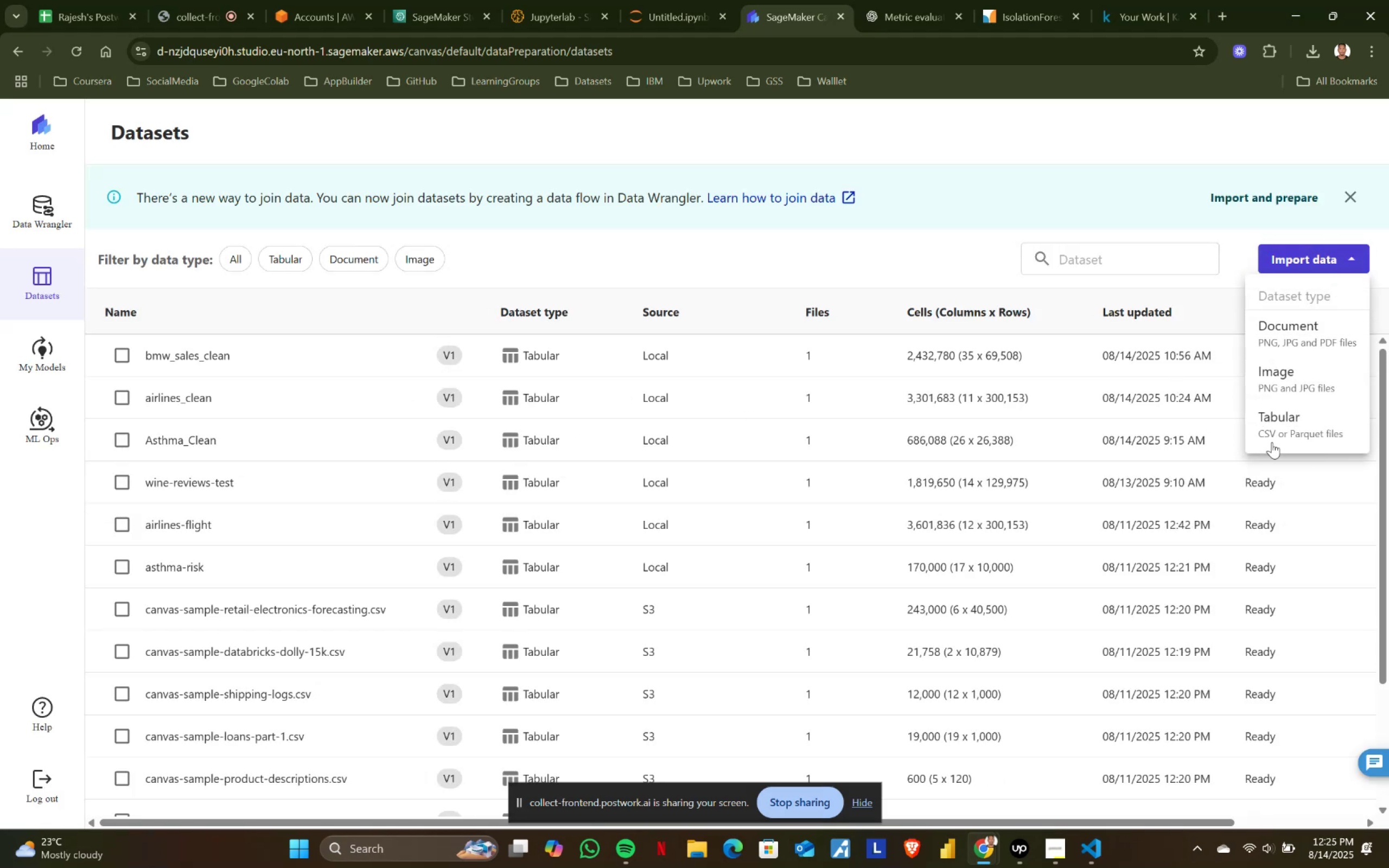 
left_click([1316, 429])
 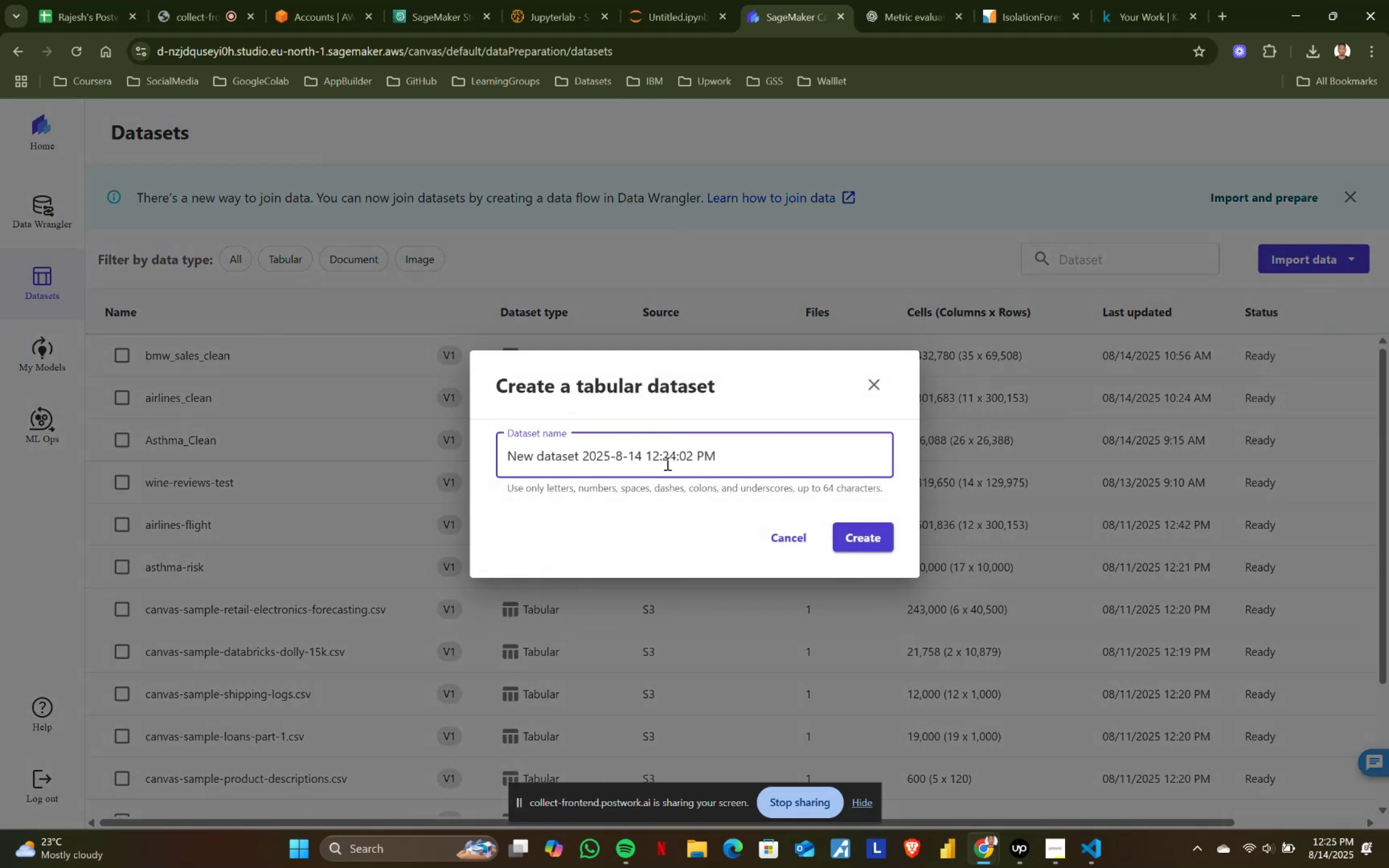 
double_click([666, 463])
 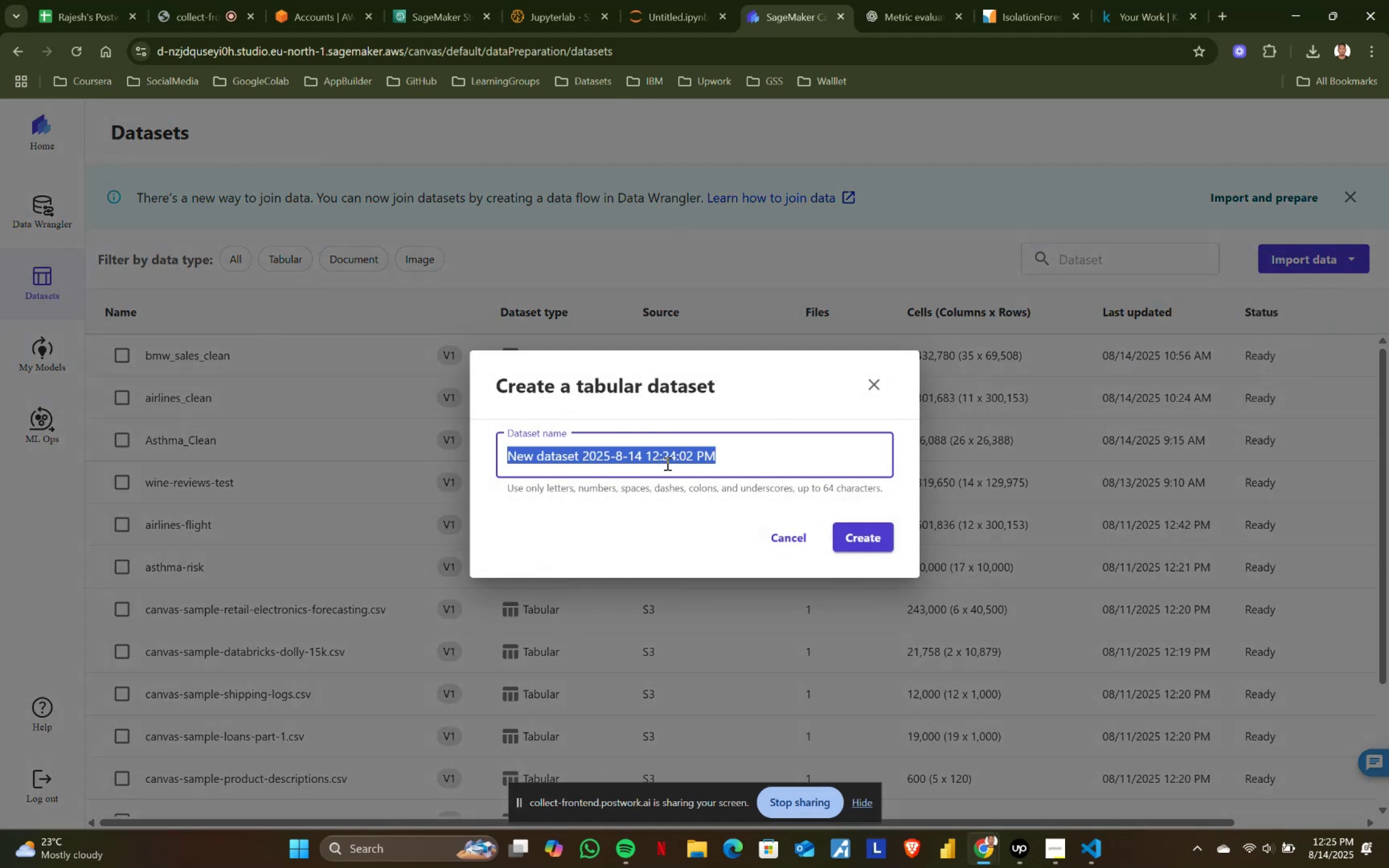 
triple_click([666, 463])
 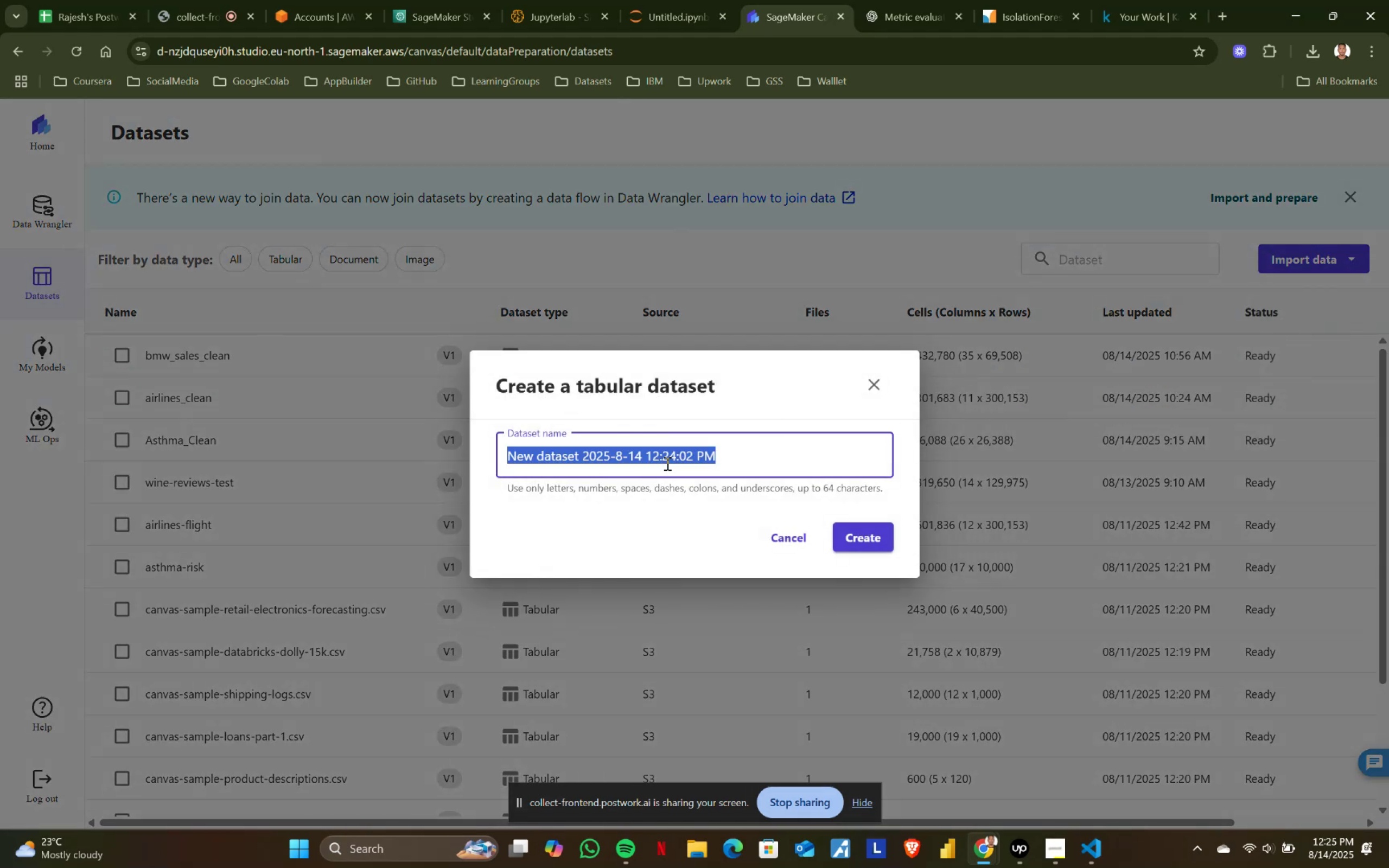 
type(crime_data)
 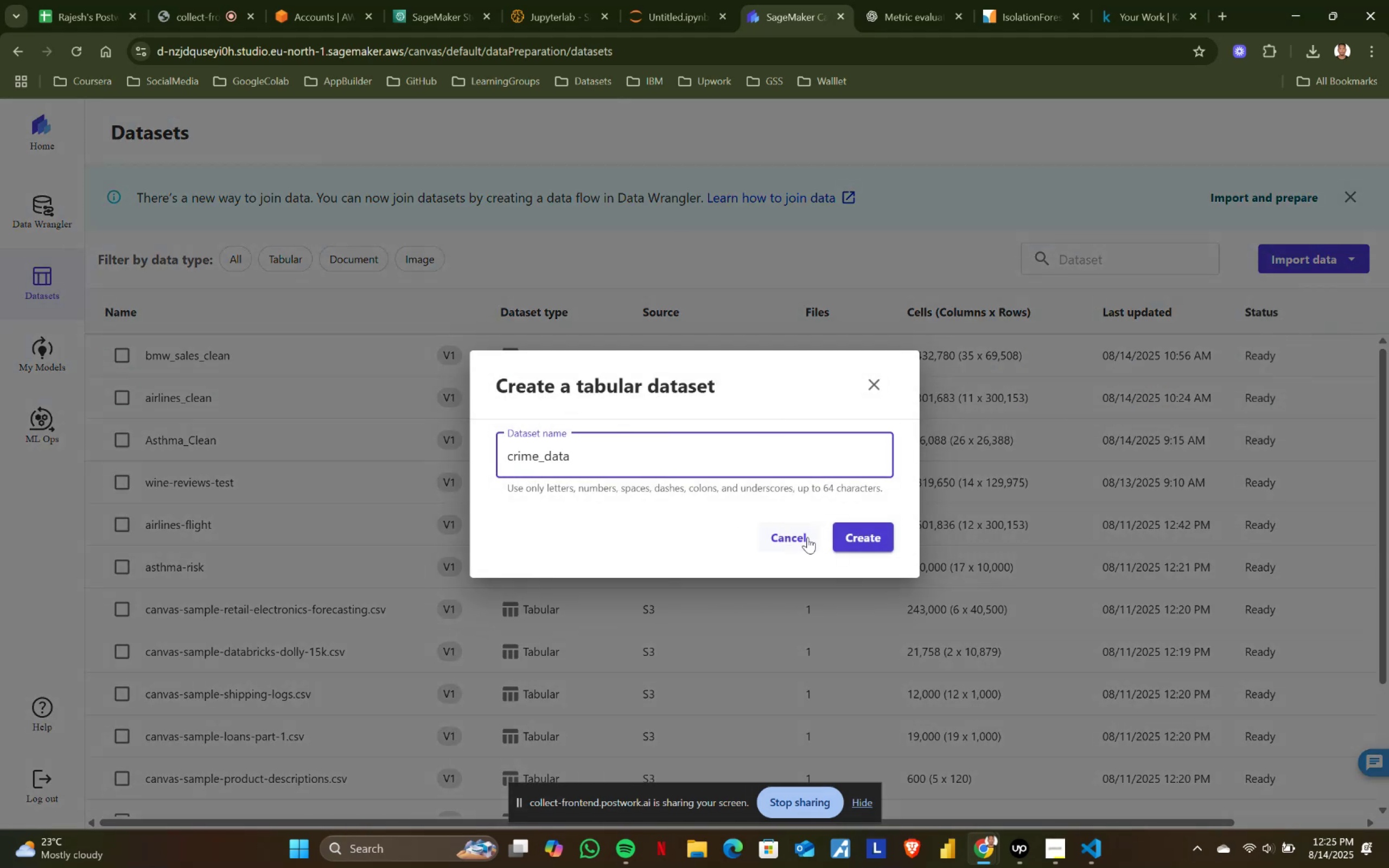 
left_click([843, 534])
 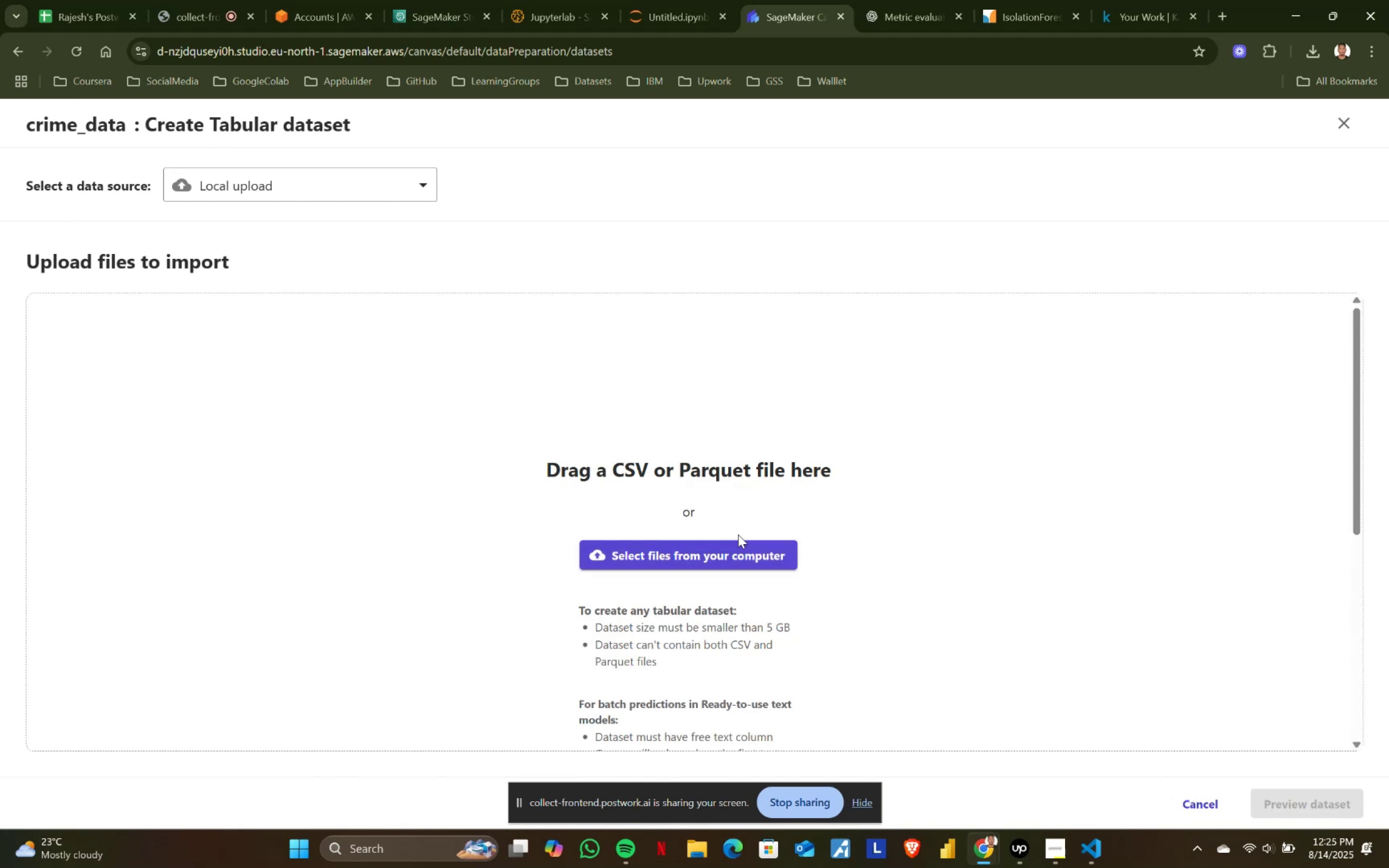 
left_click([673, 541])
 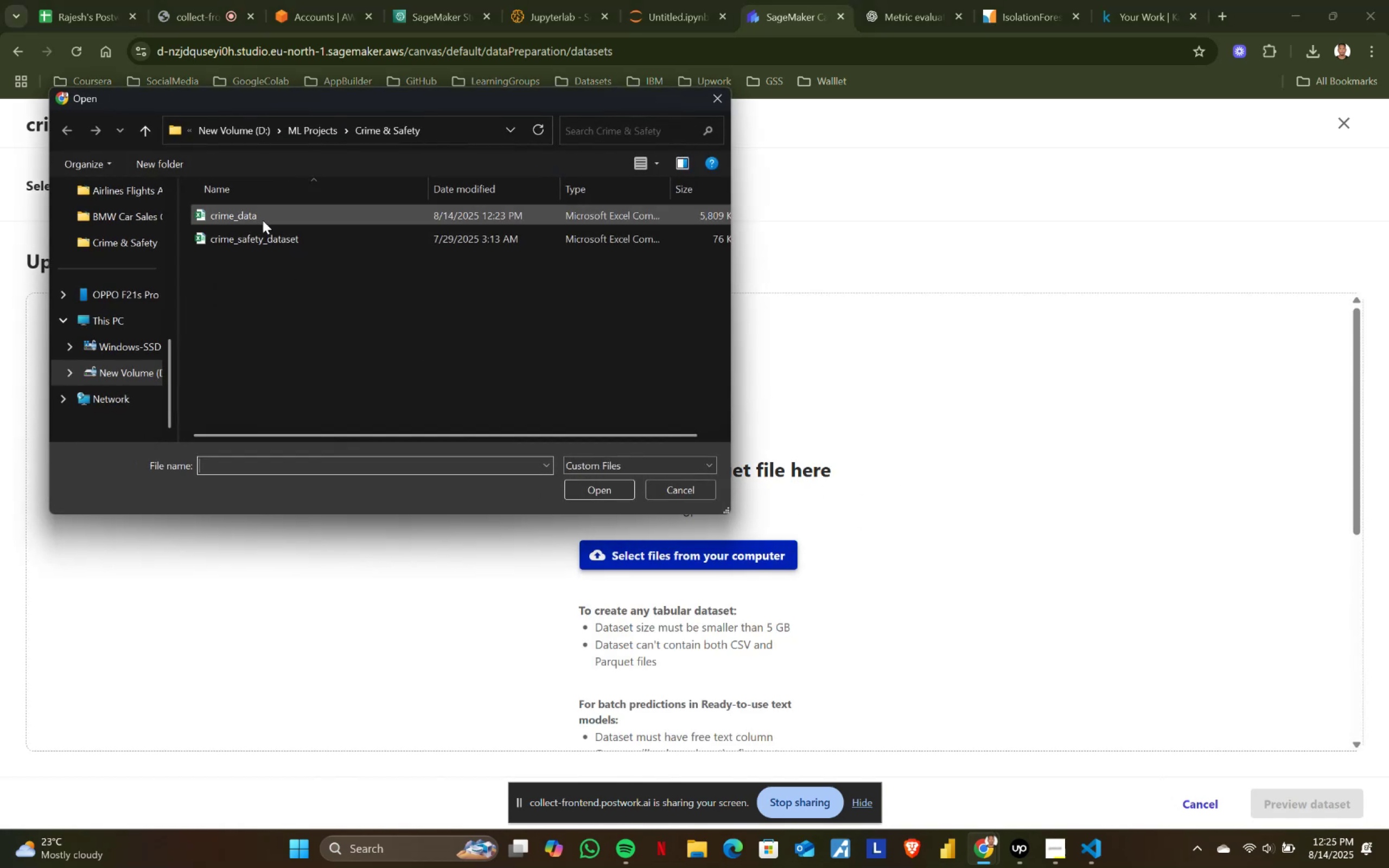 
double_click([262, 219])
 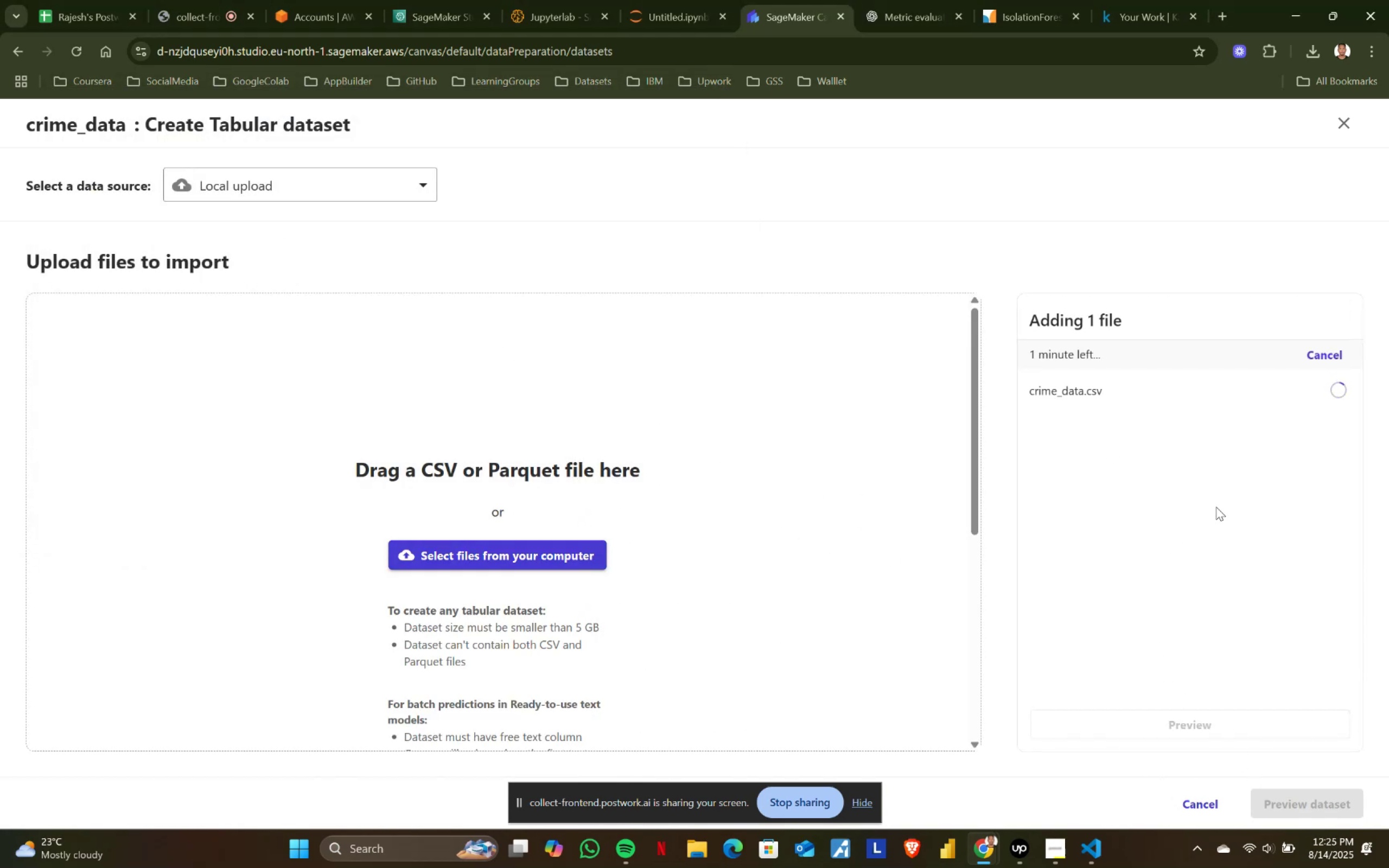 
left_click([1277, 795])
 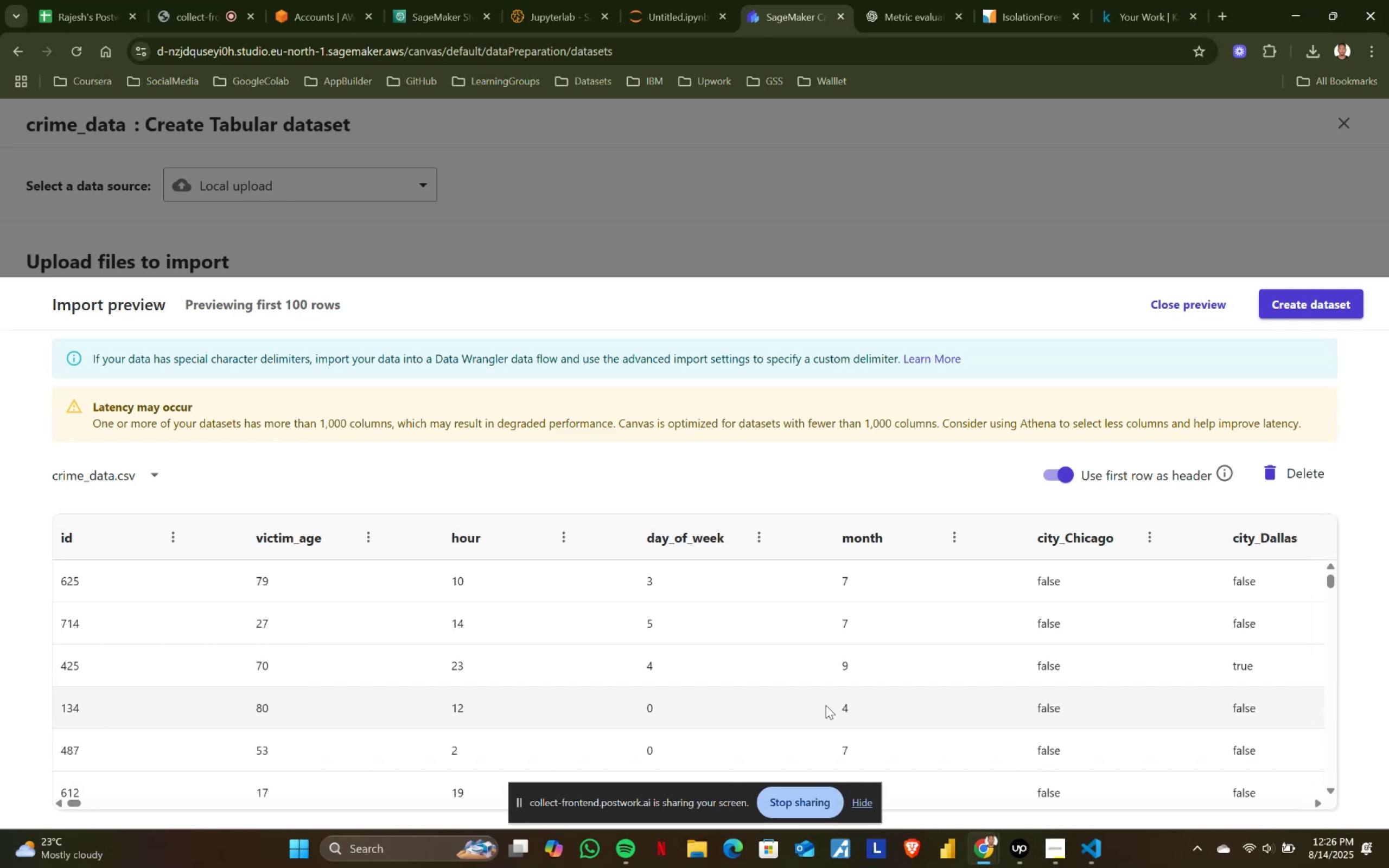 
wait(51.76)
 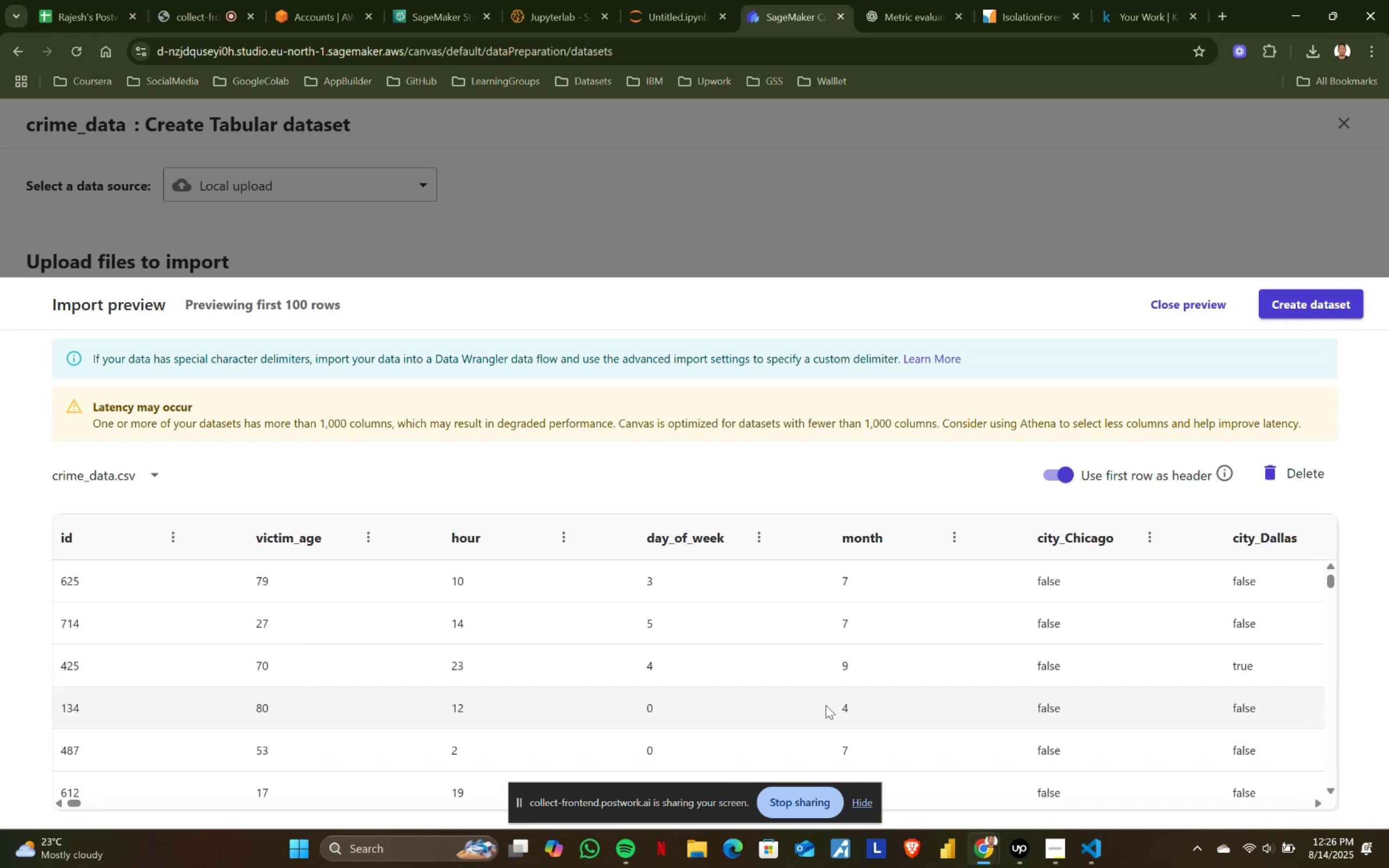 
left_click([1324, 310])
 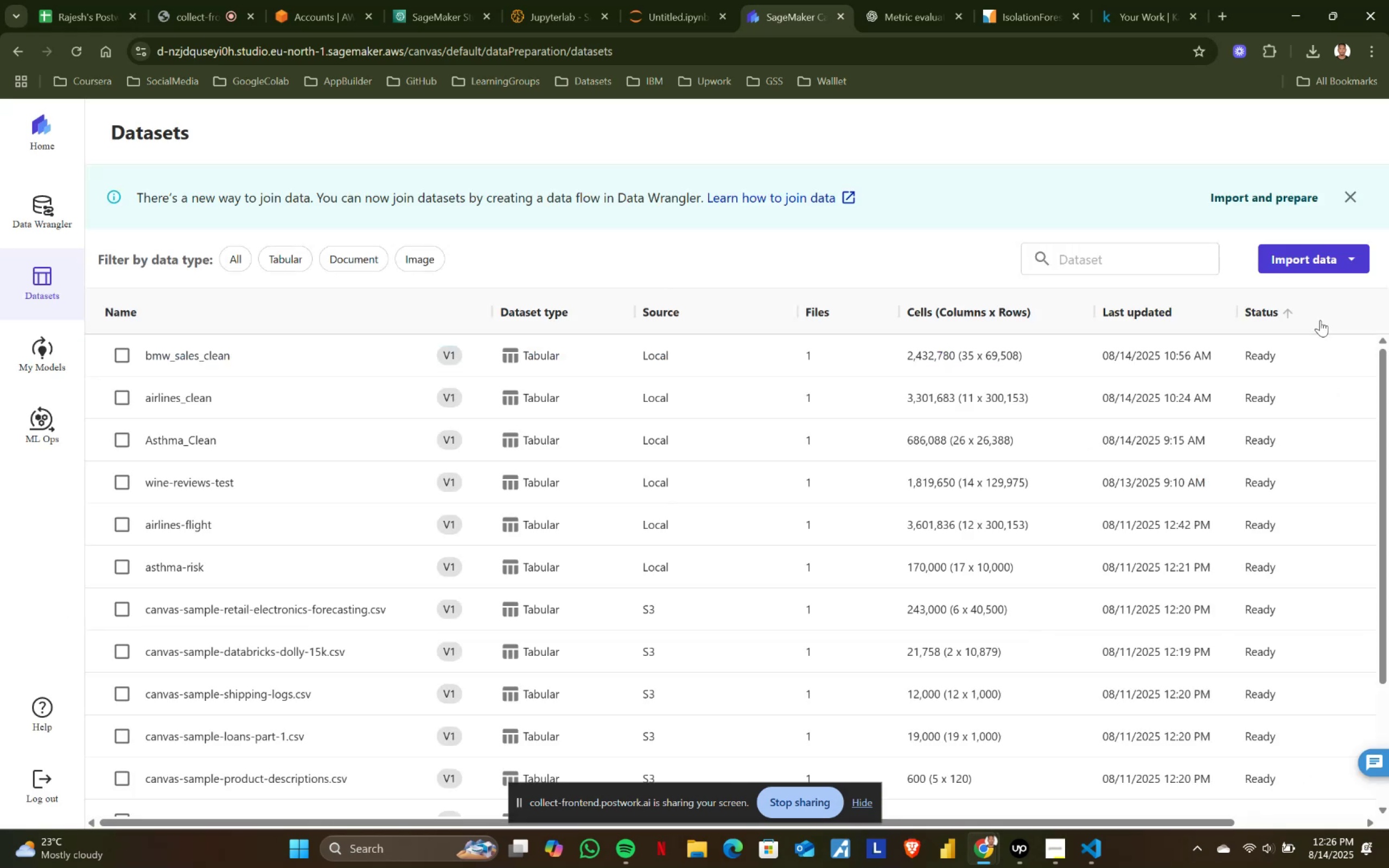 
mouse_move([1297, 425])
 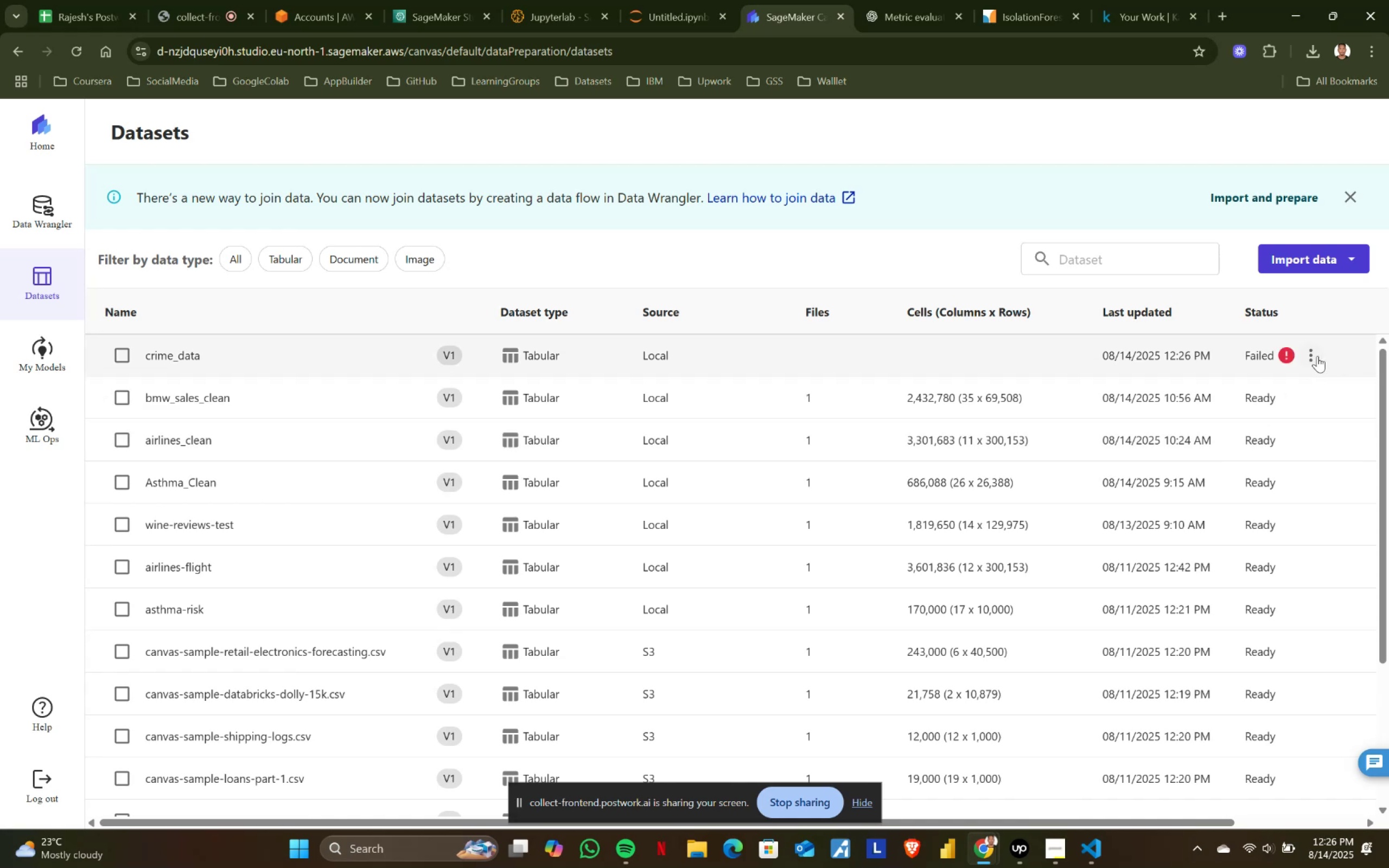 
left_click([1306, 353])
 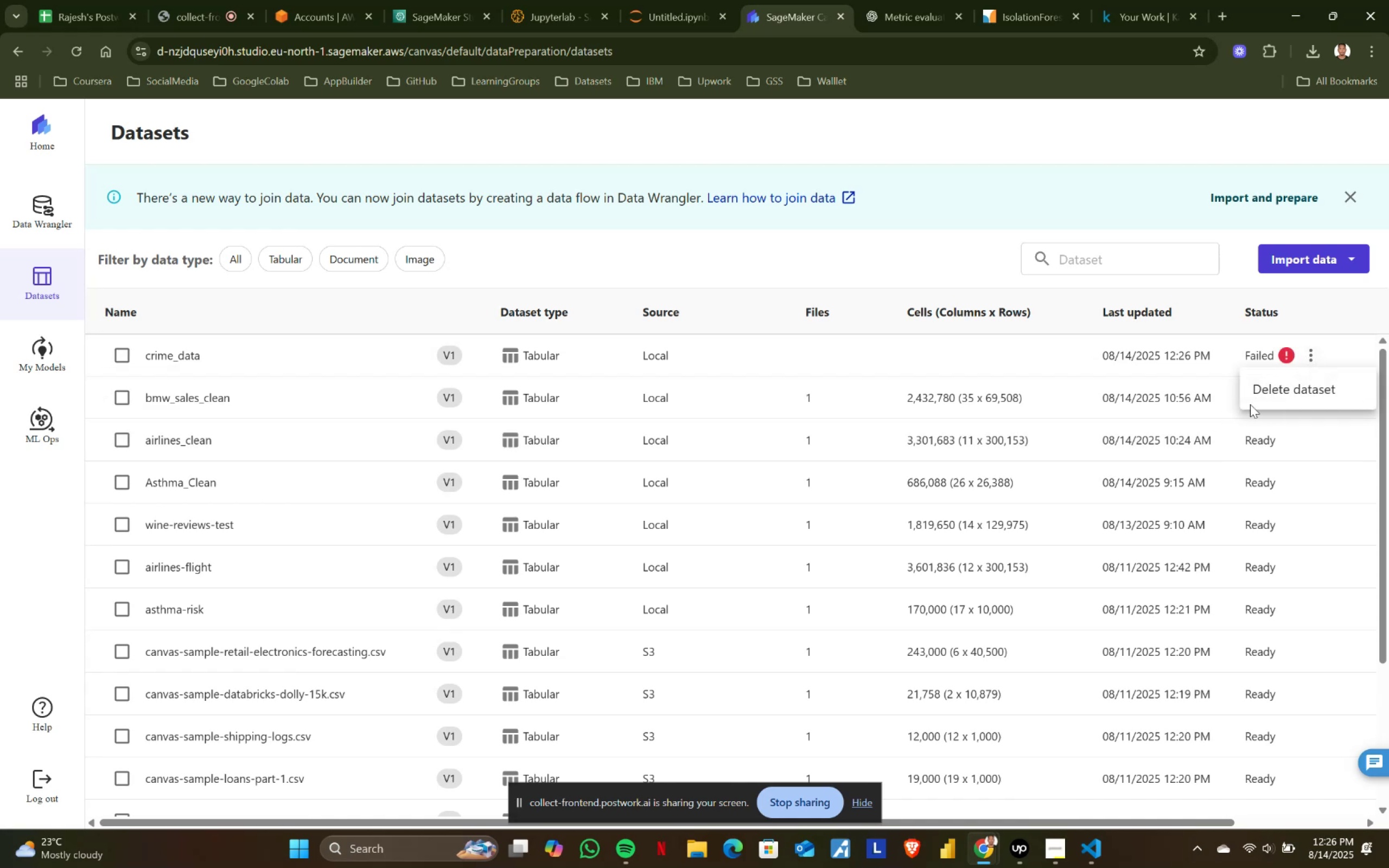 
left_click([1271, 393])
 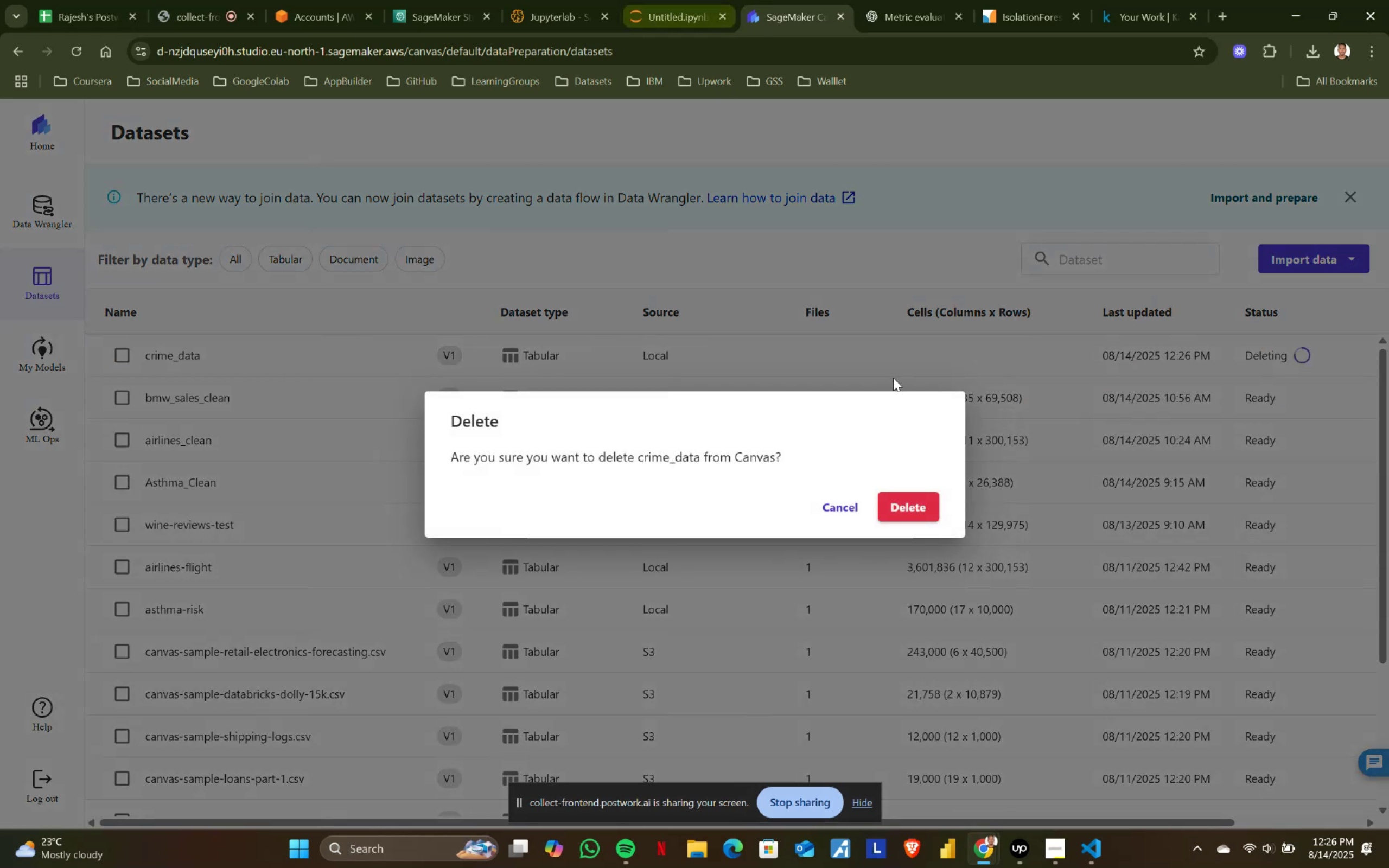 
left_click([914, 510])
 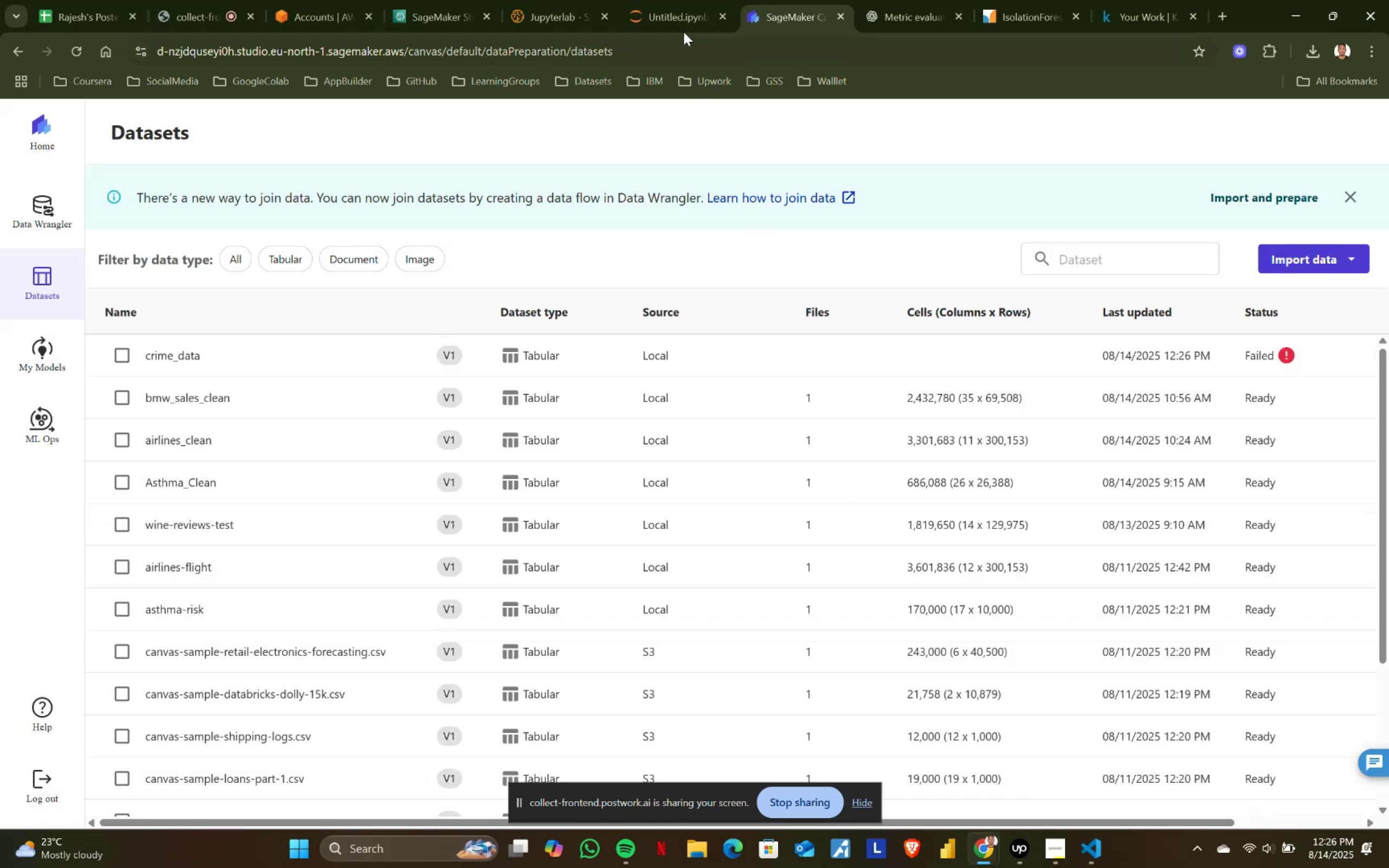 
left_click([671, 4])
 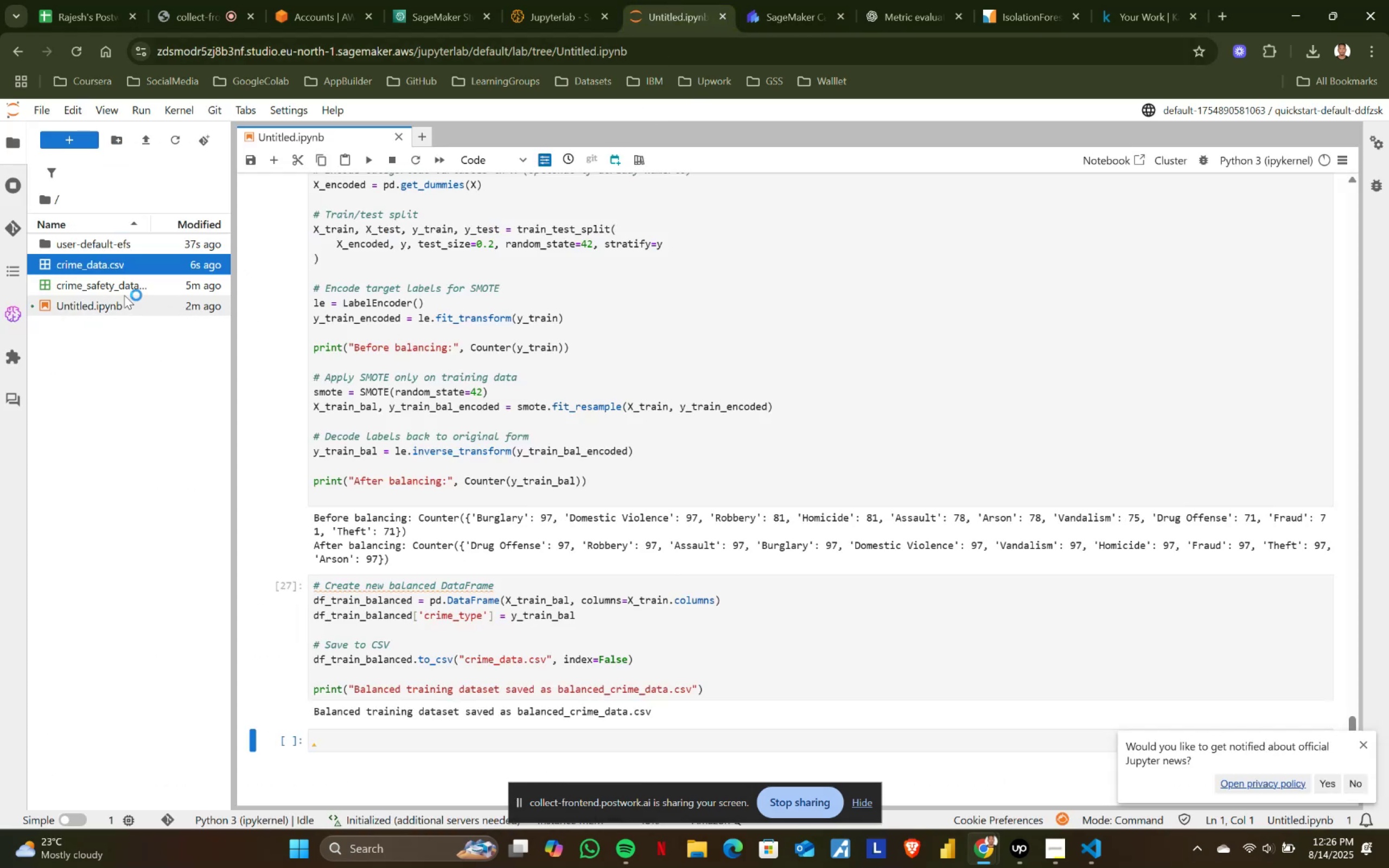 
left_click([124, 288])
 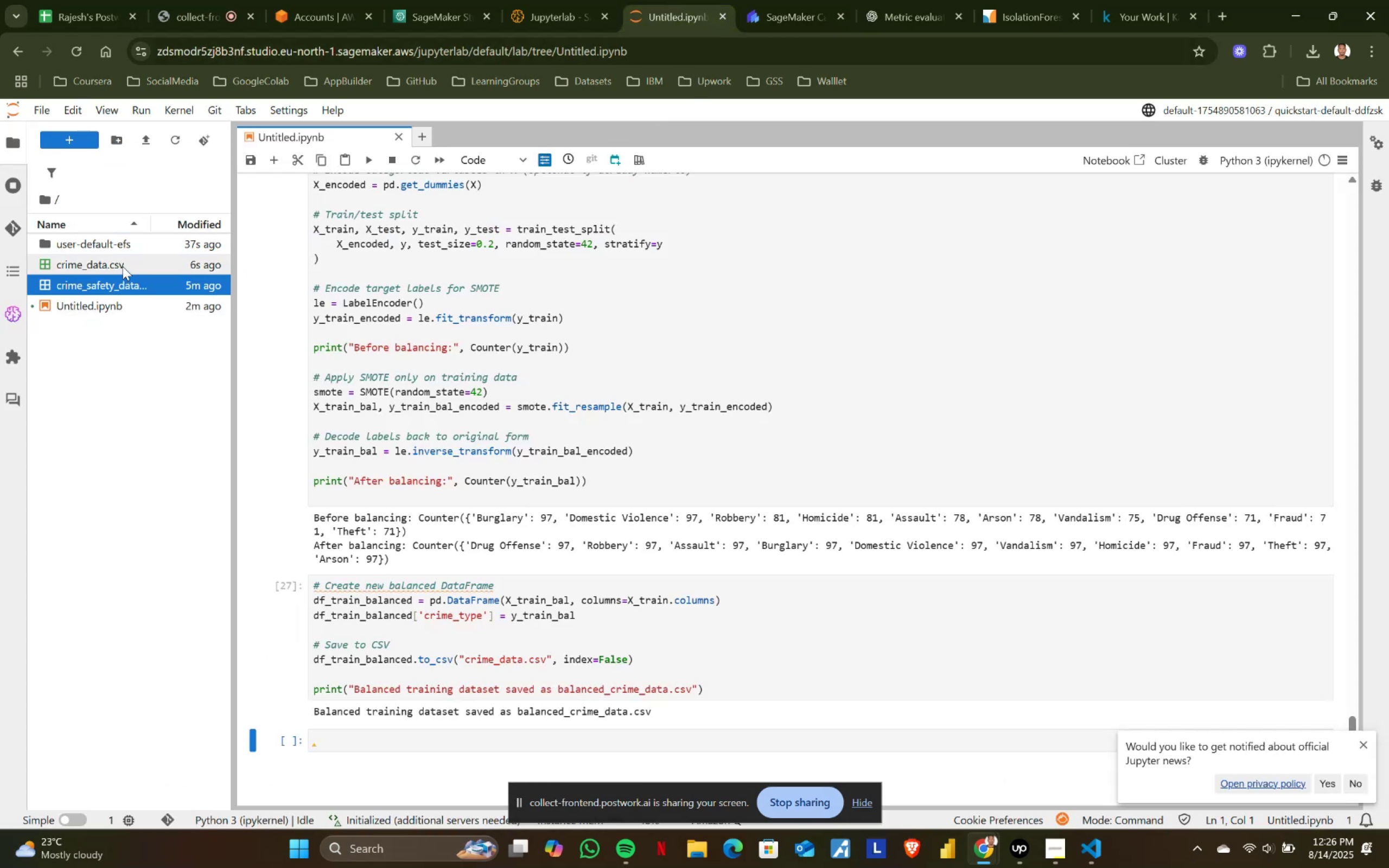 
right_click([123, 266])
 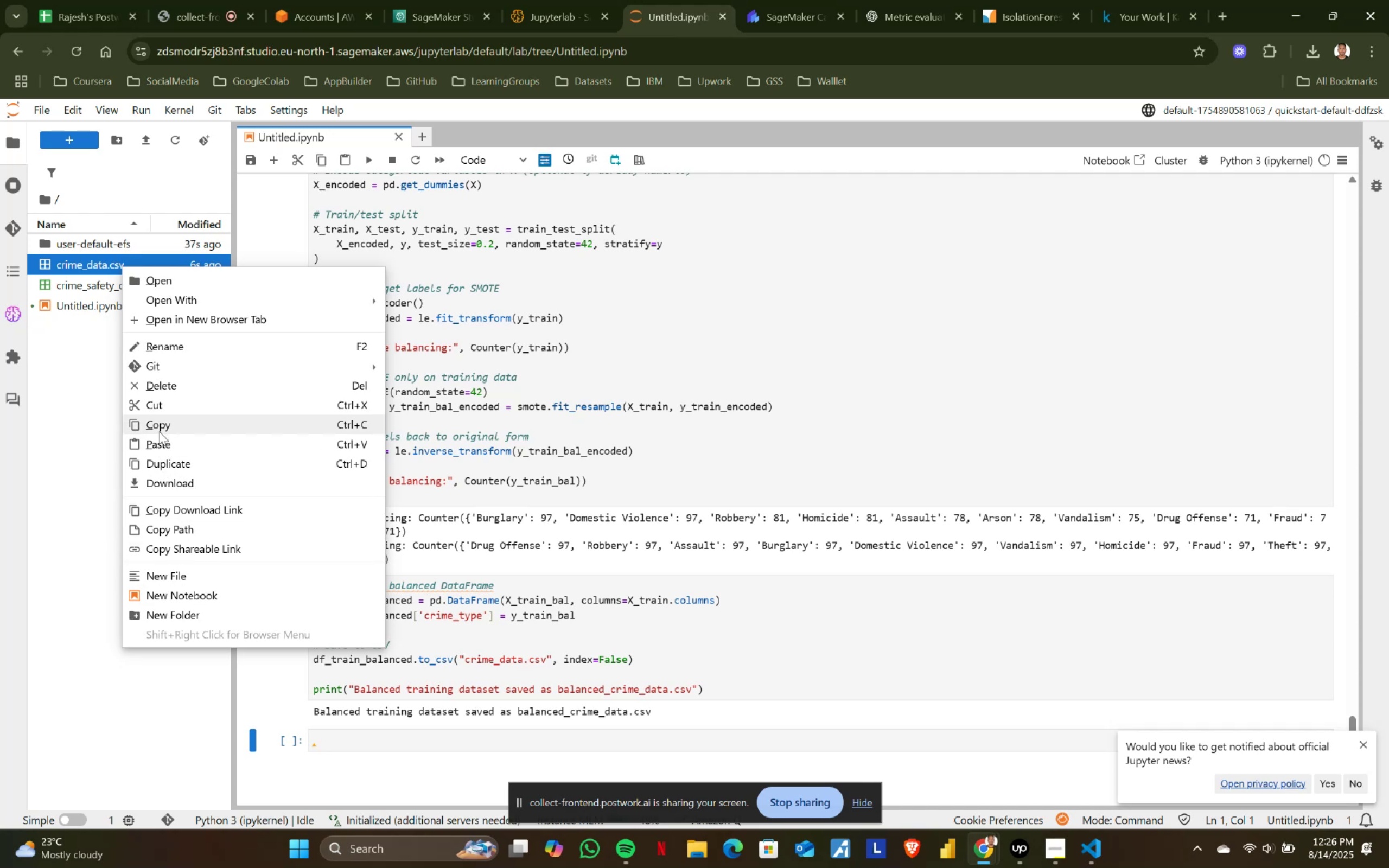 
left_click([165, 386])
 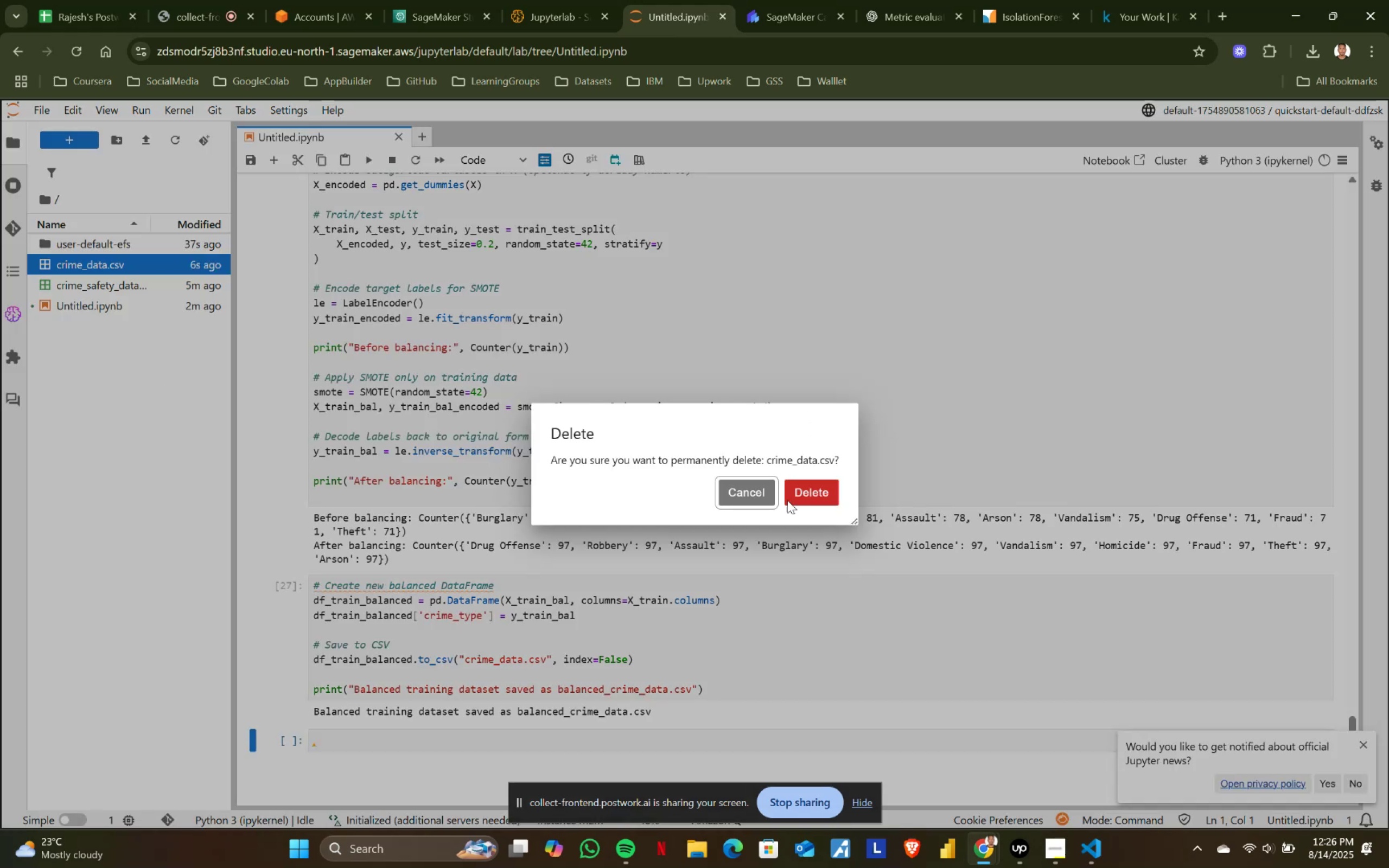 
left_click([799, 499])
 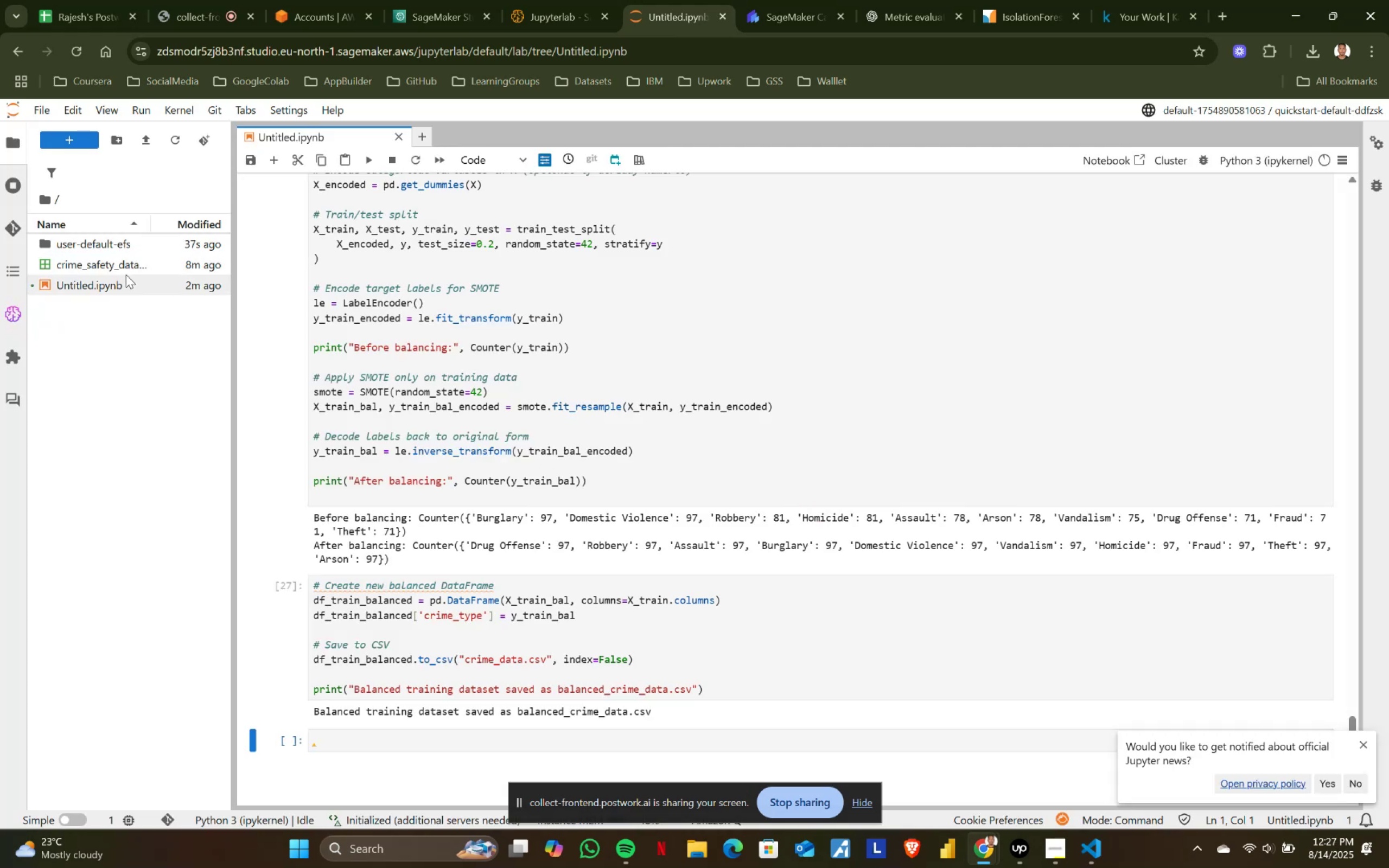 
right_click([124, 267])
 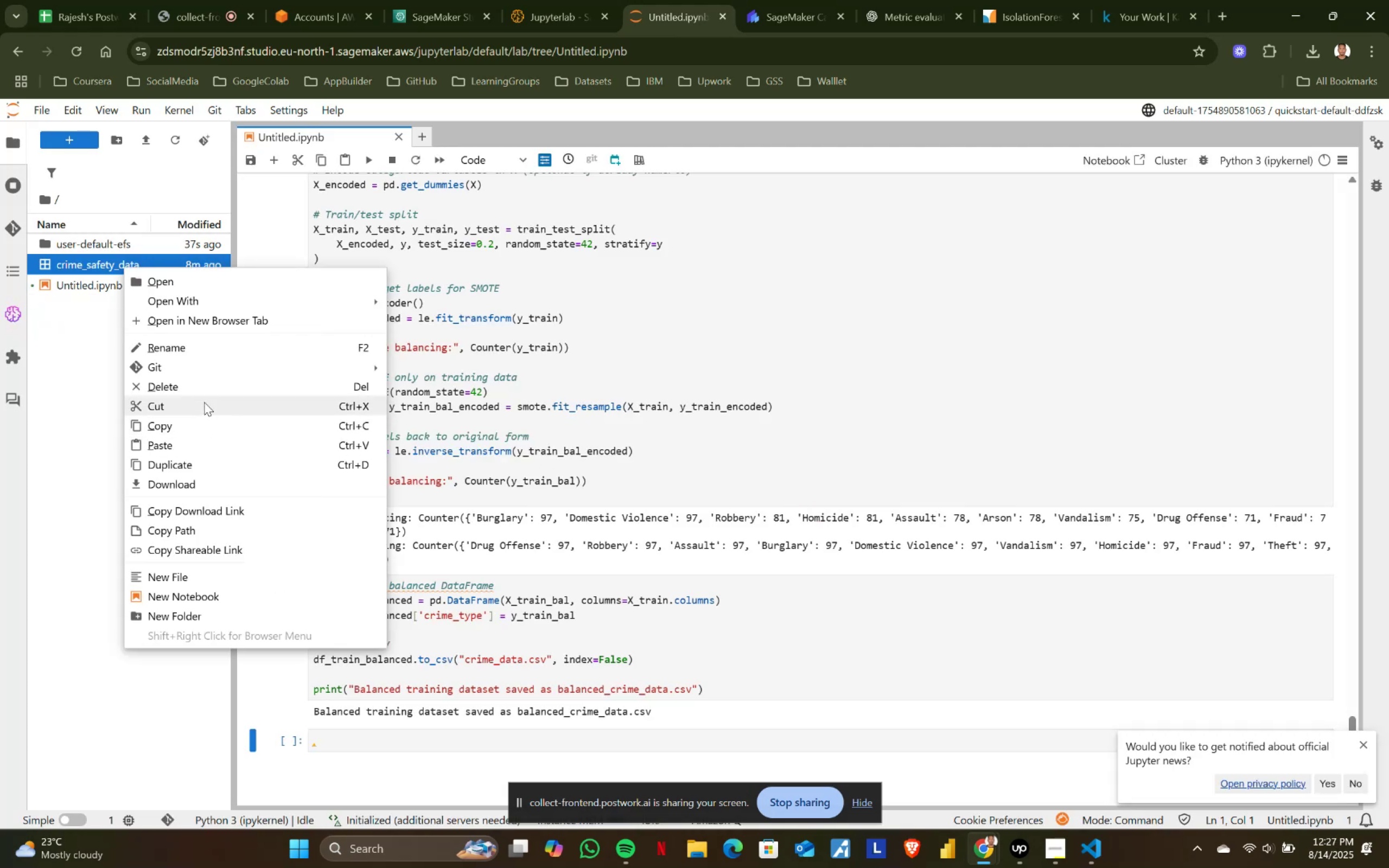 
left_click([202, 383])
 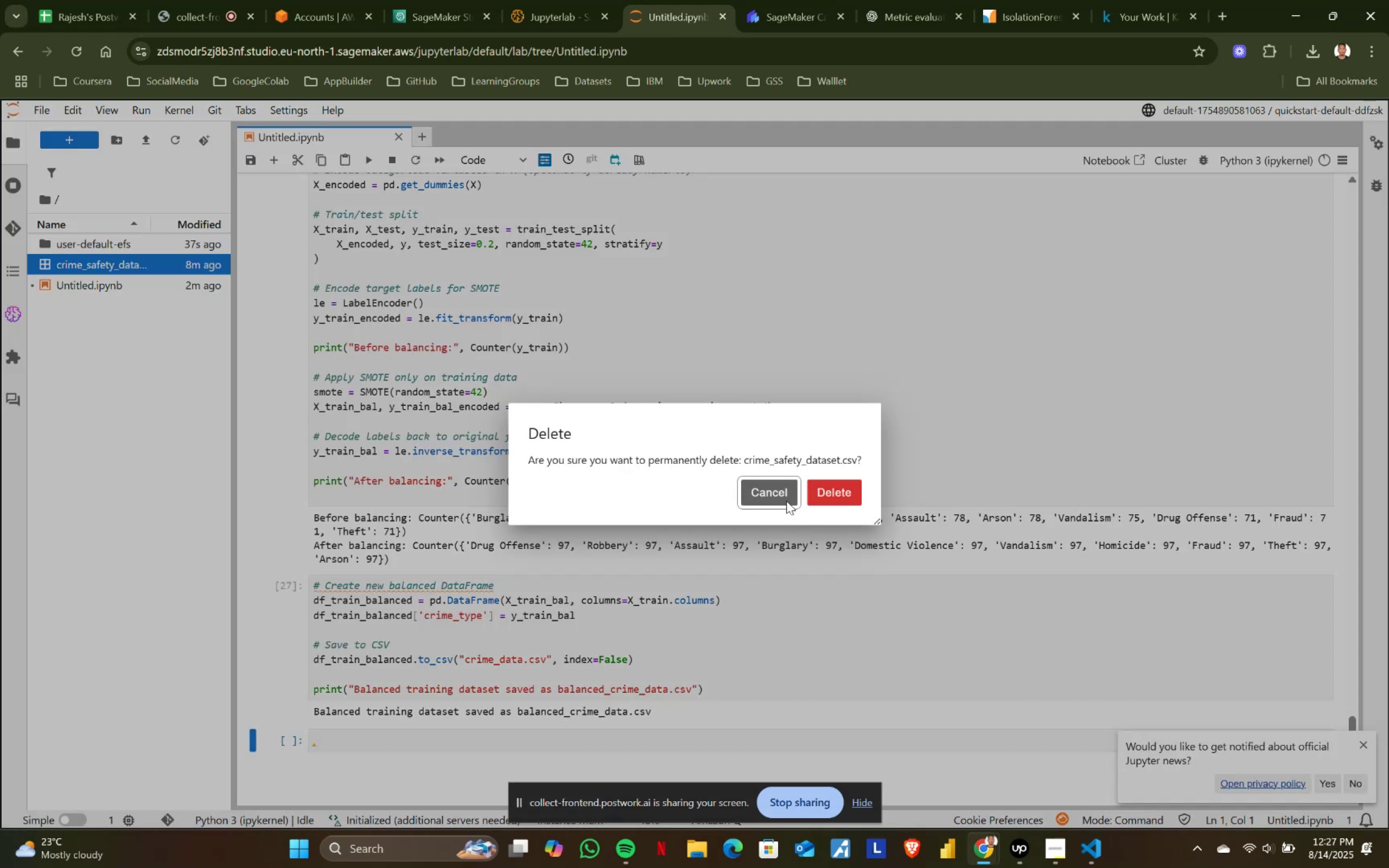 
left_click([834, 489])
 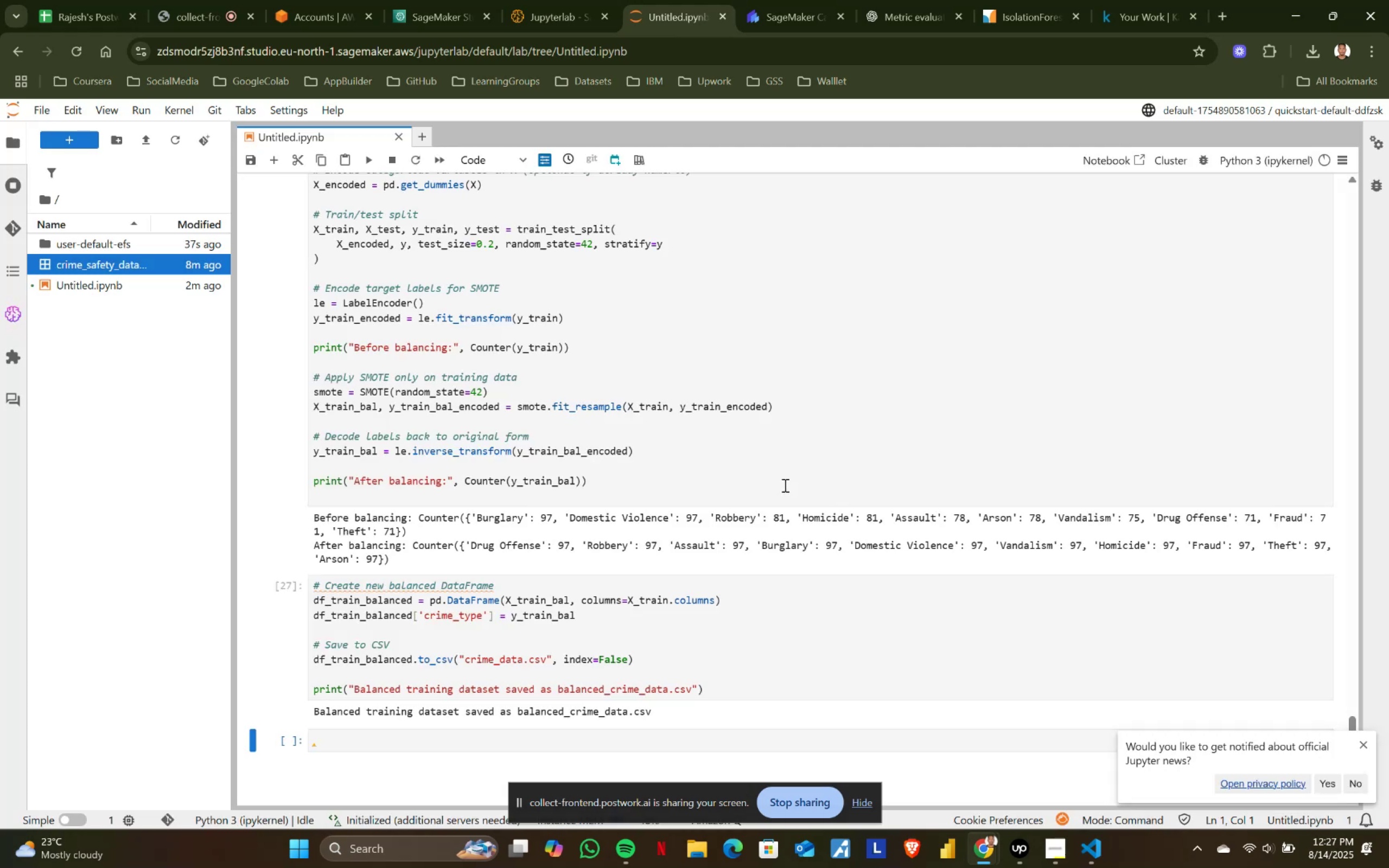 
scroll: coordinate [655, 474], scroll_direction: up, amount: 70.0
 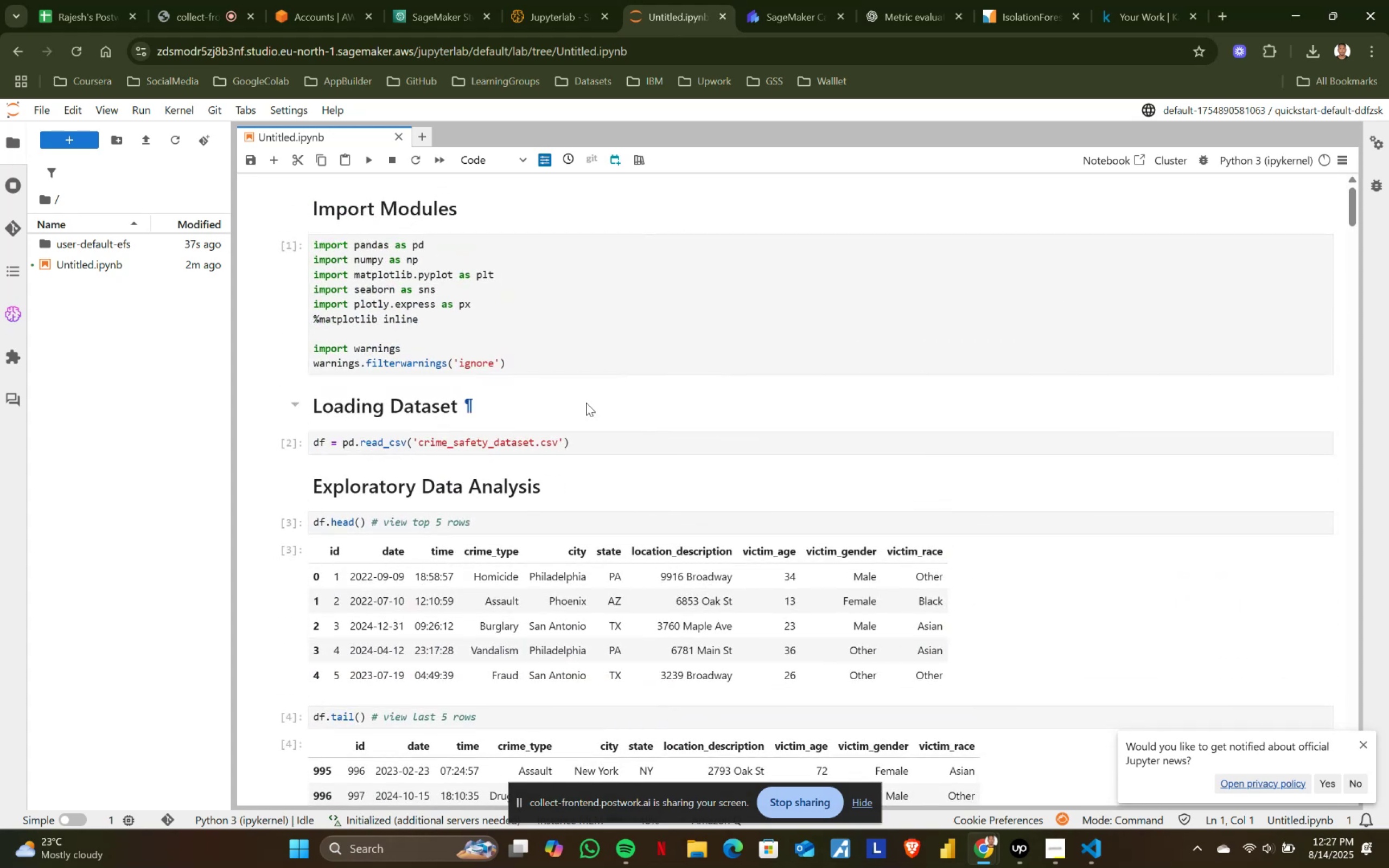 
left_click([580, 327])
 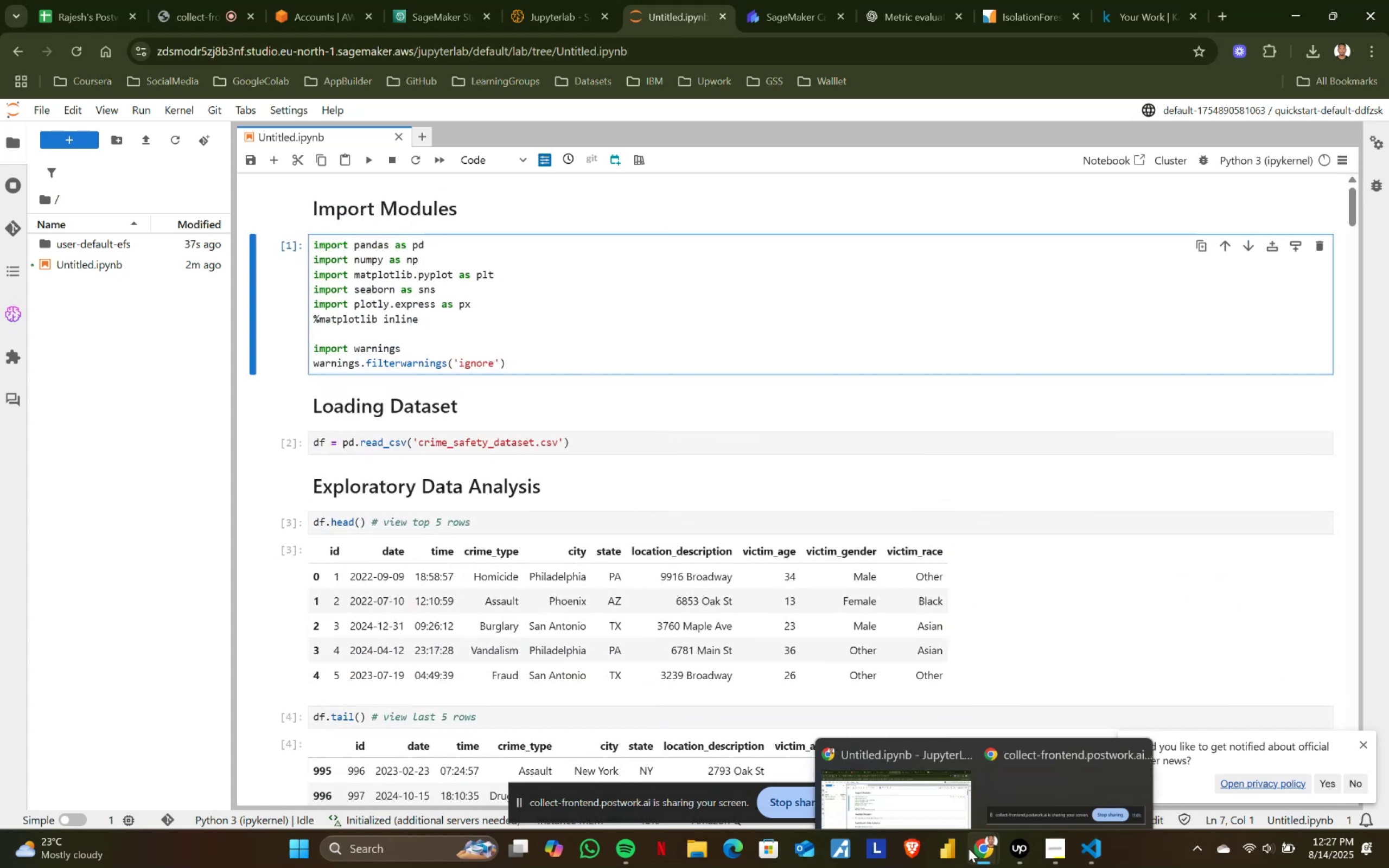 
left_click([696, 844])
 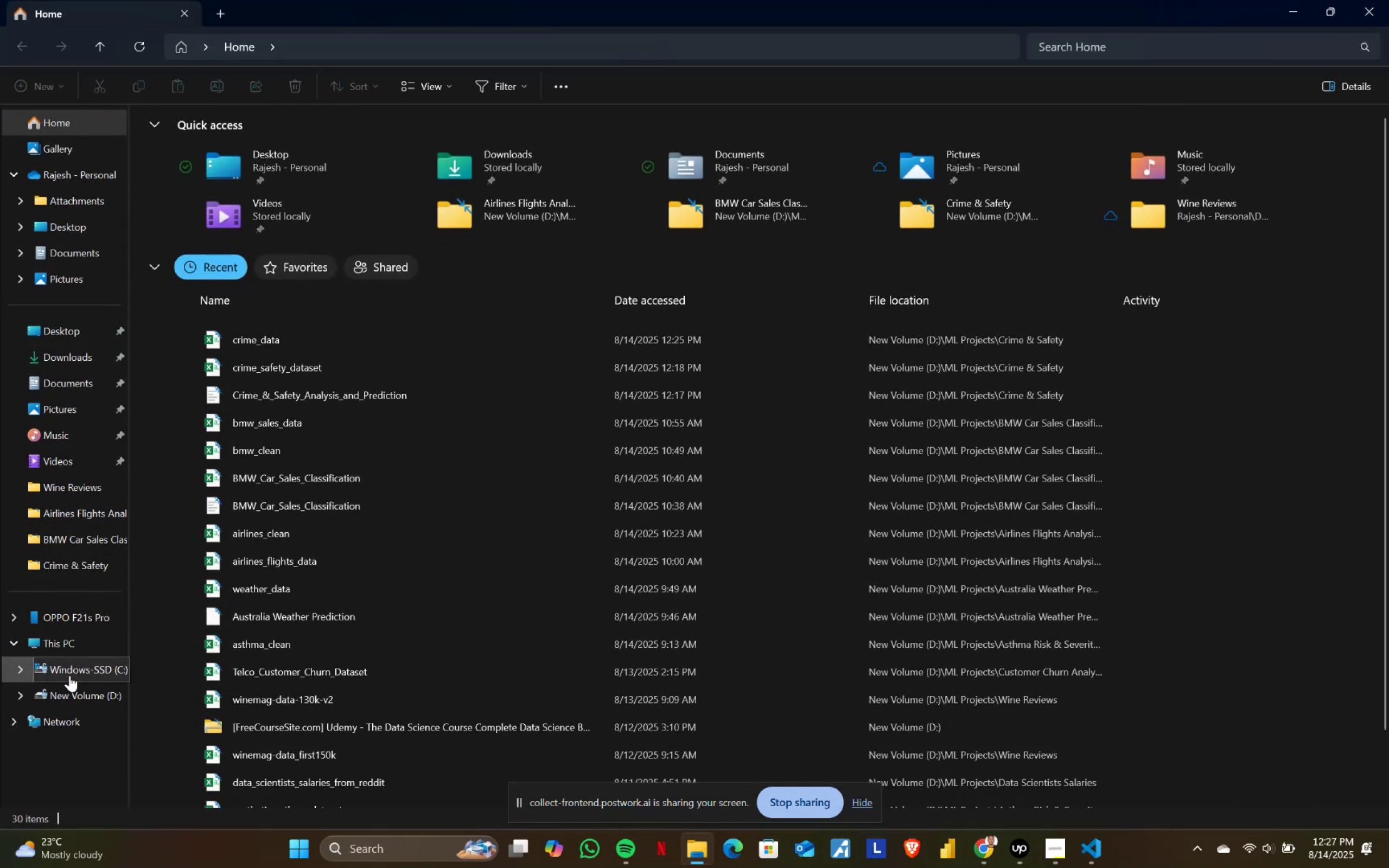 
left_click([77, 694])
 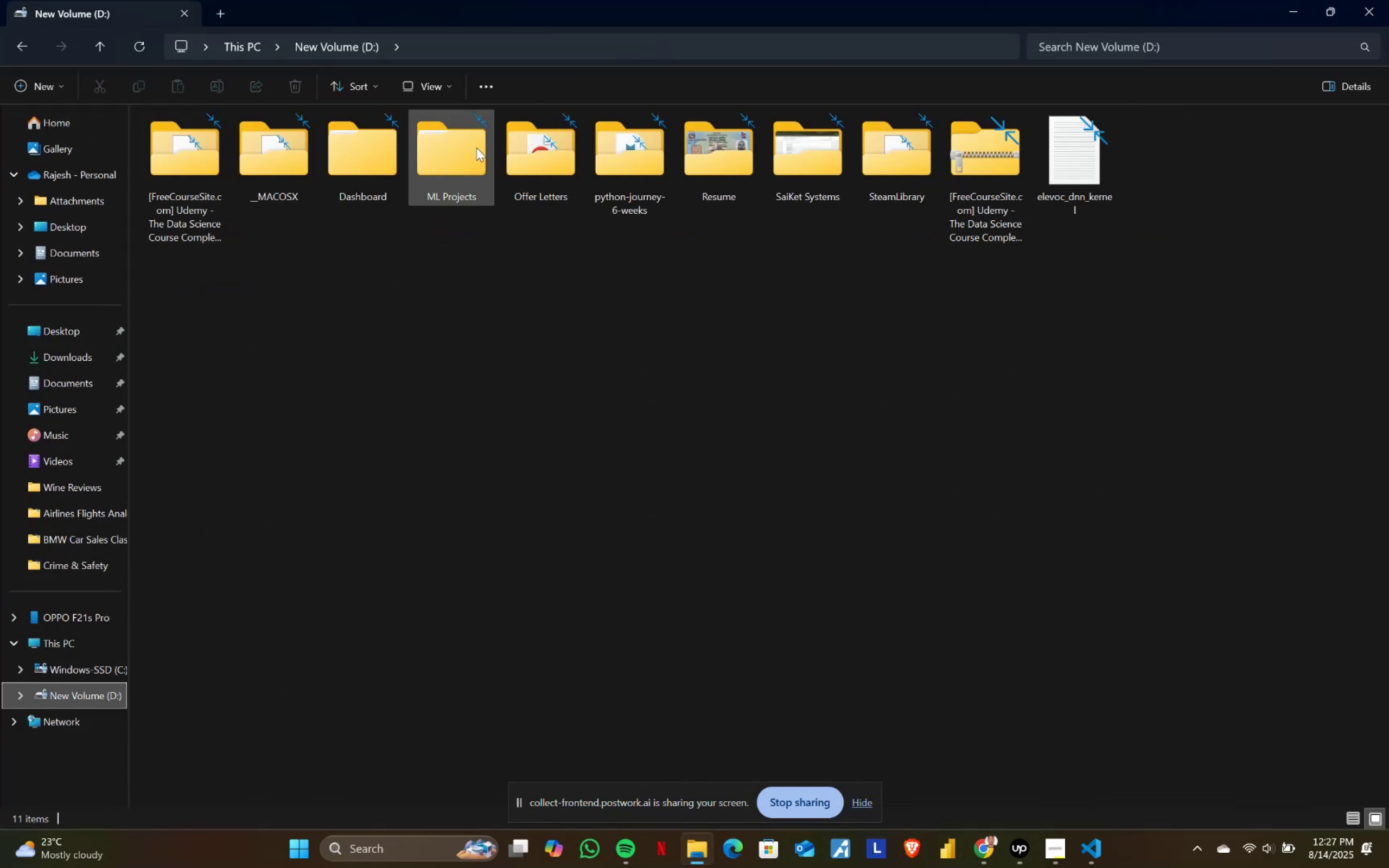 
double_click([476, 148])
 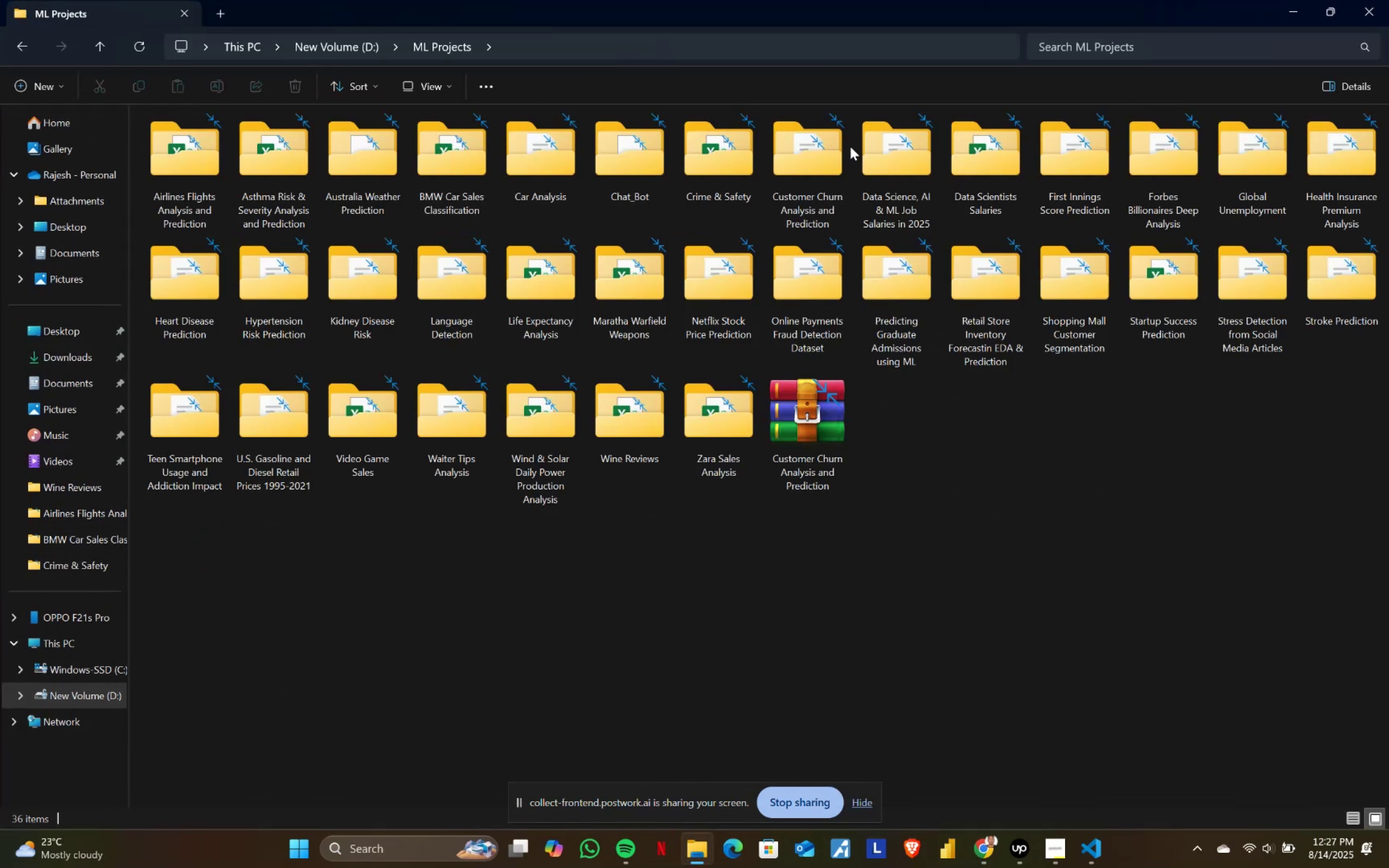 
double_click([791, 146])
 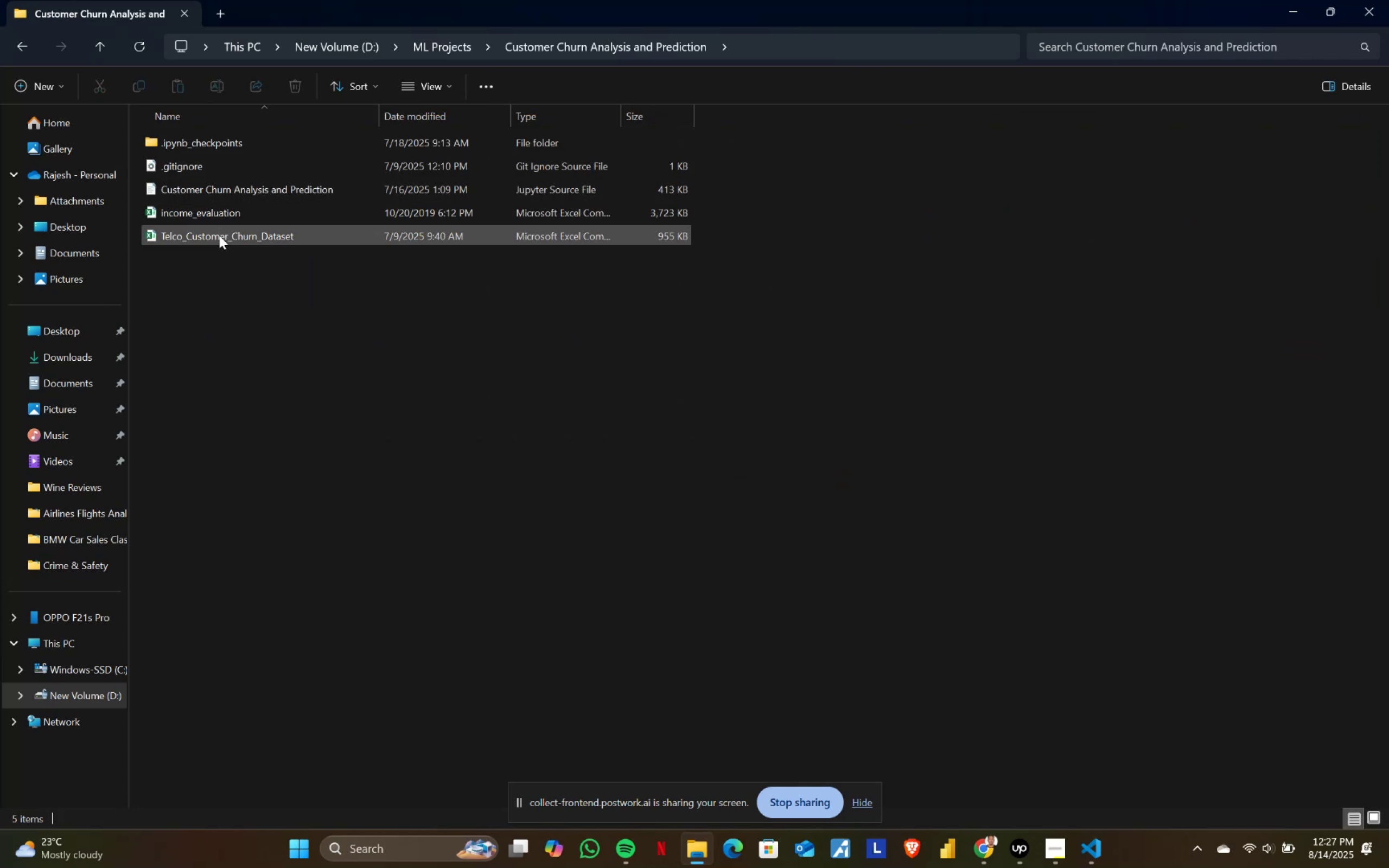 
key(Alt+AltLeft)
 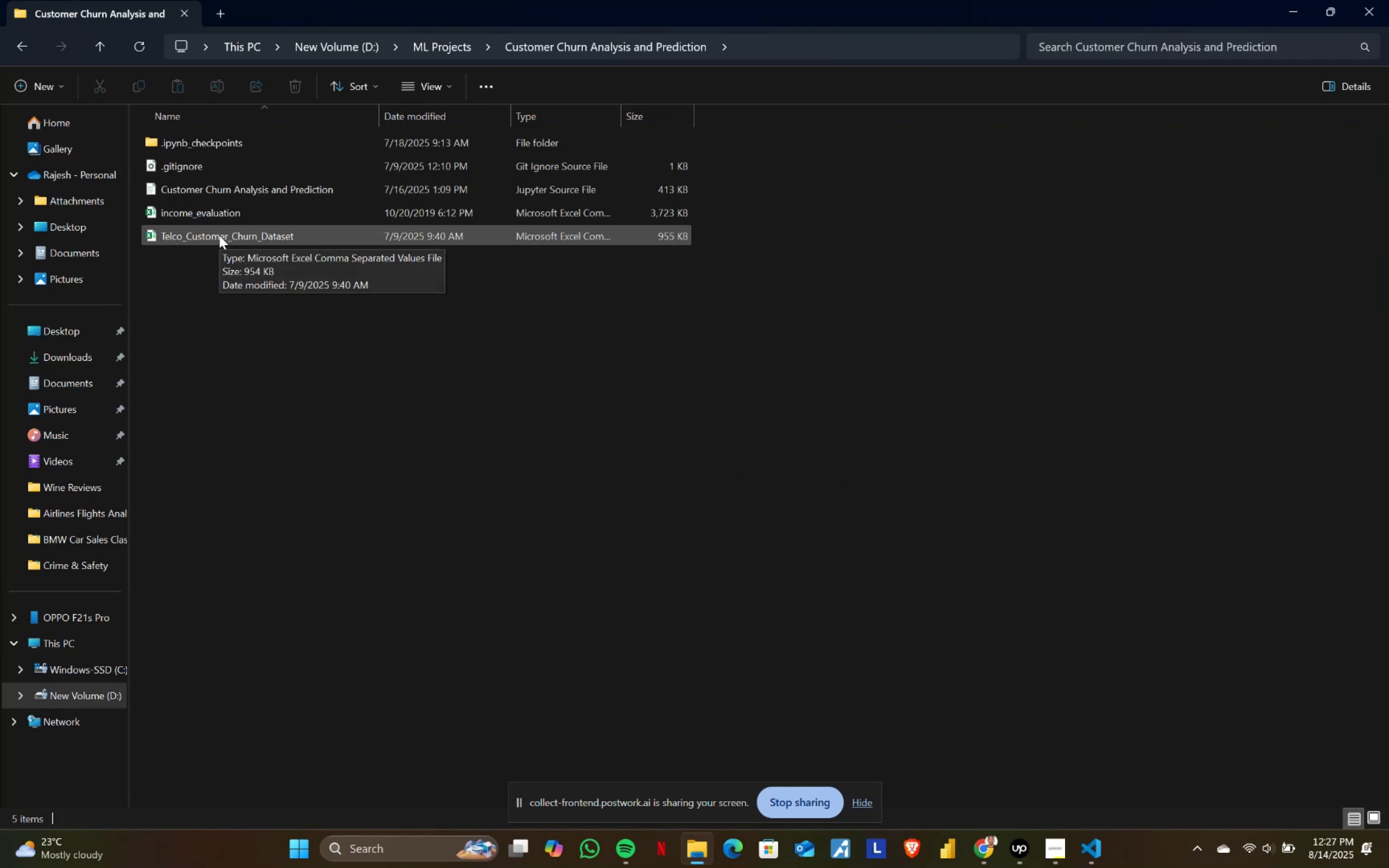 
key(Alt+Tab)
 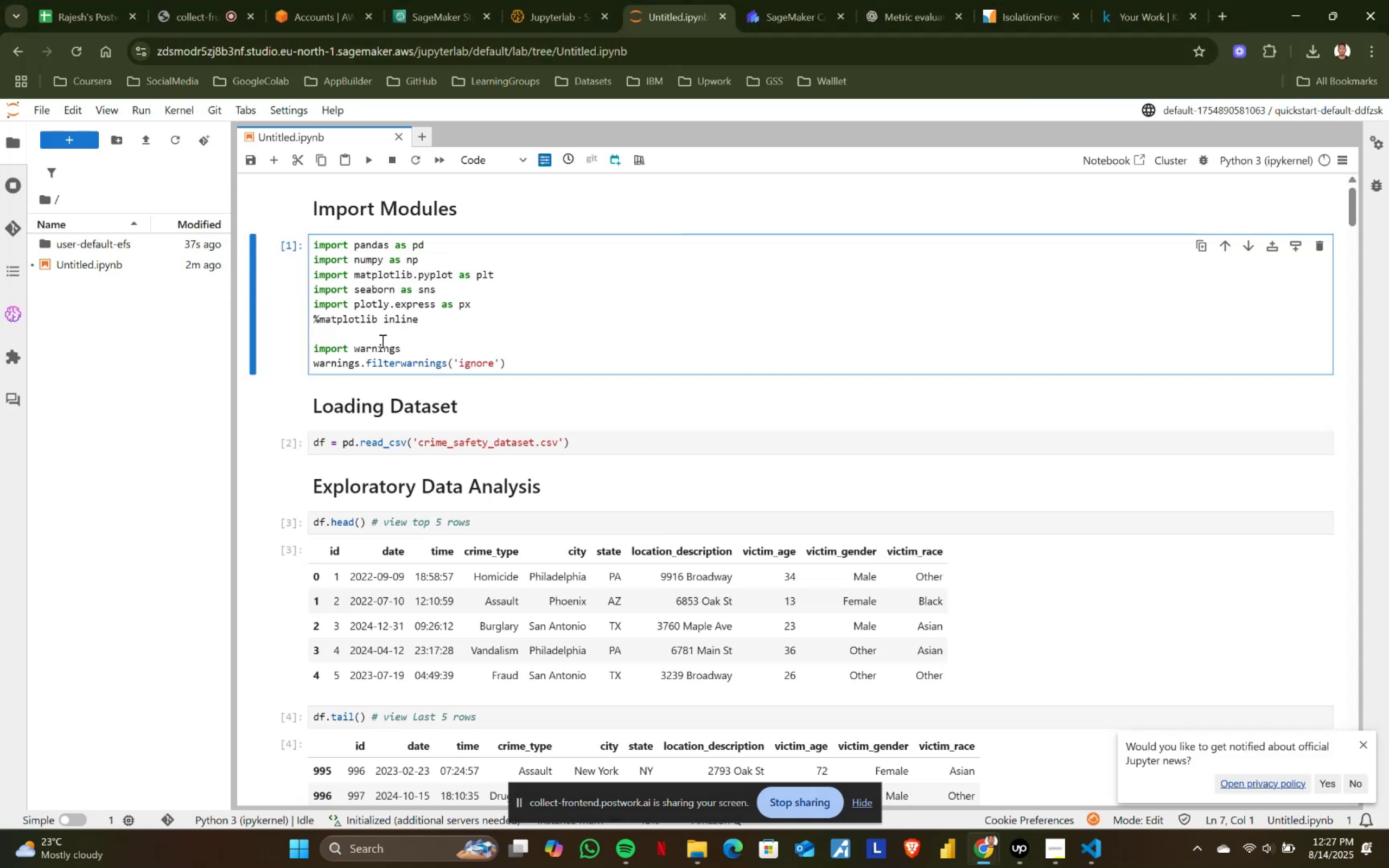 
key(Alt+AltLeft)
 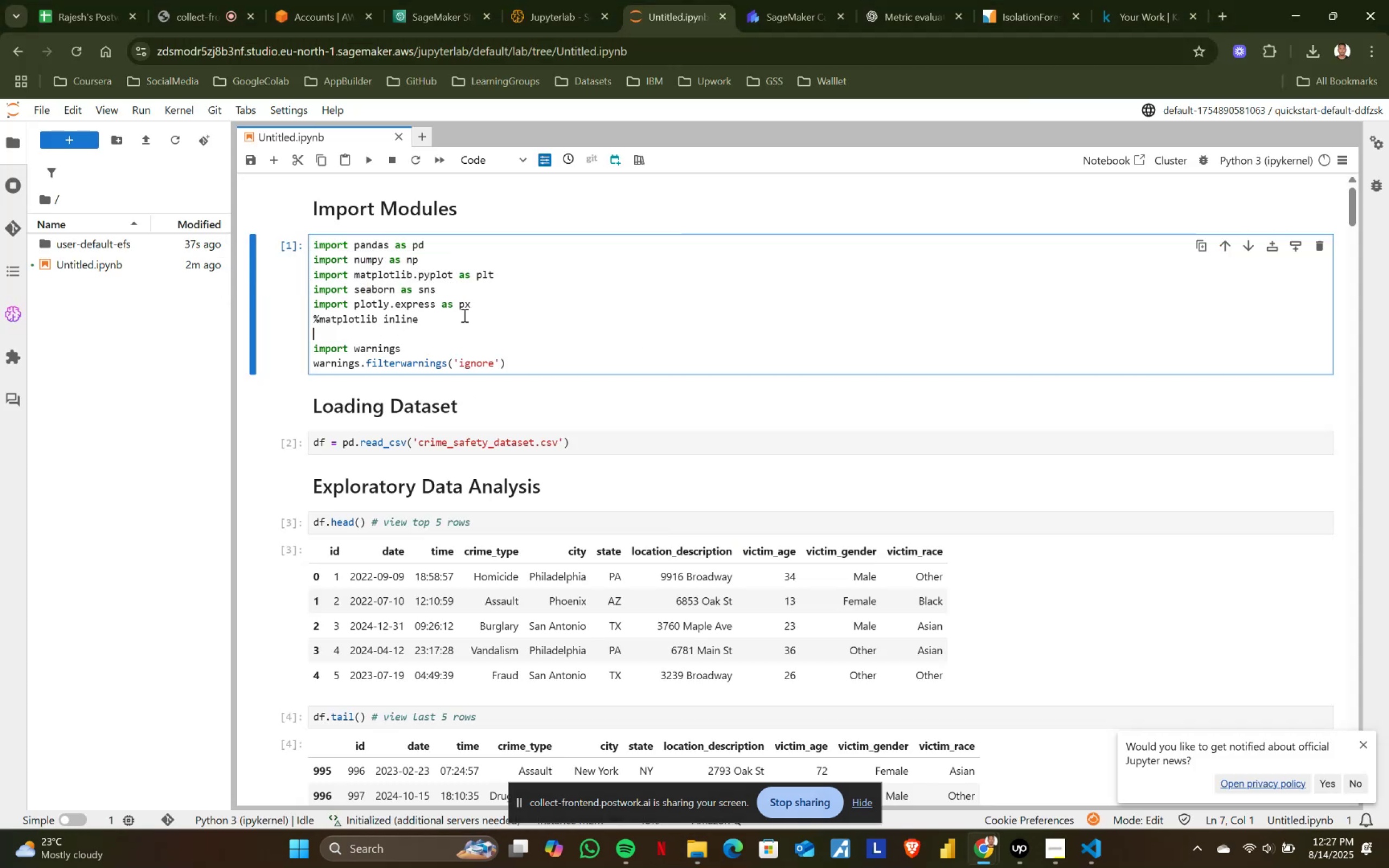 
key(Alt+Tab)
 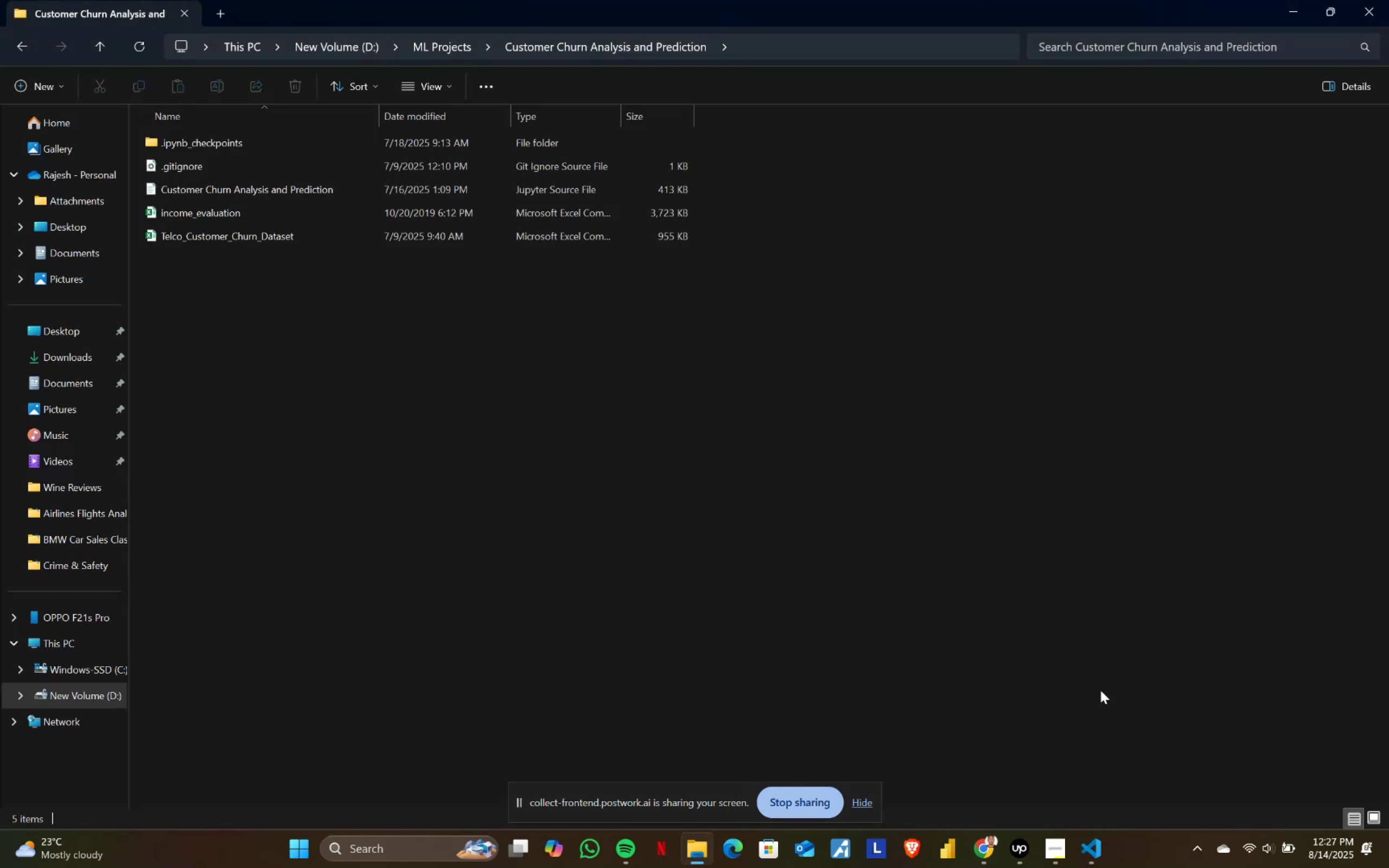 
left_click([1082, 848])
 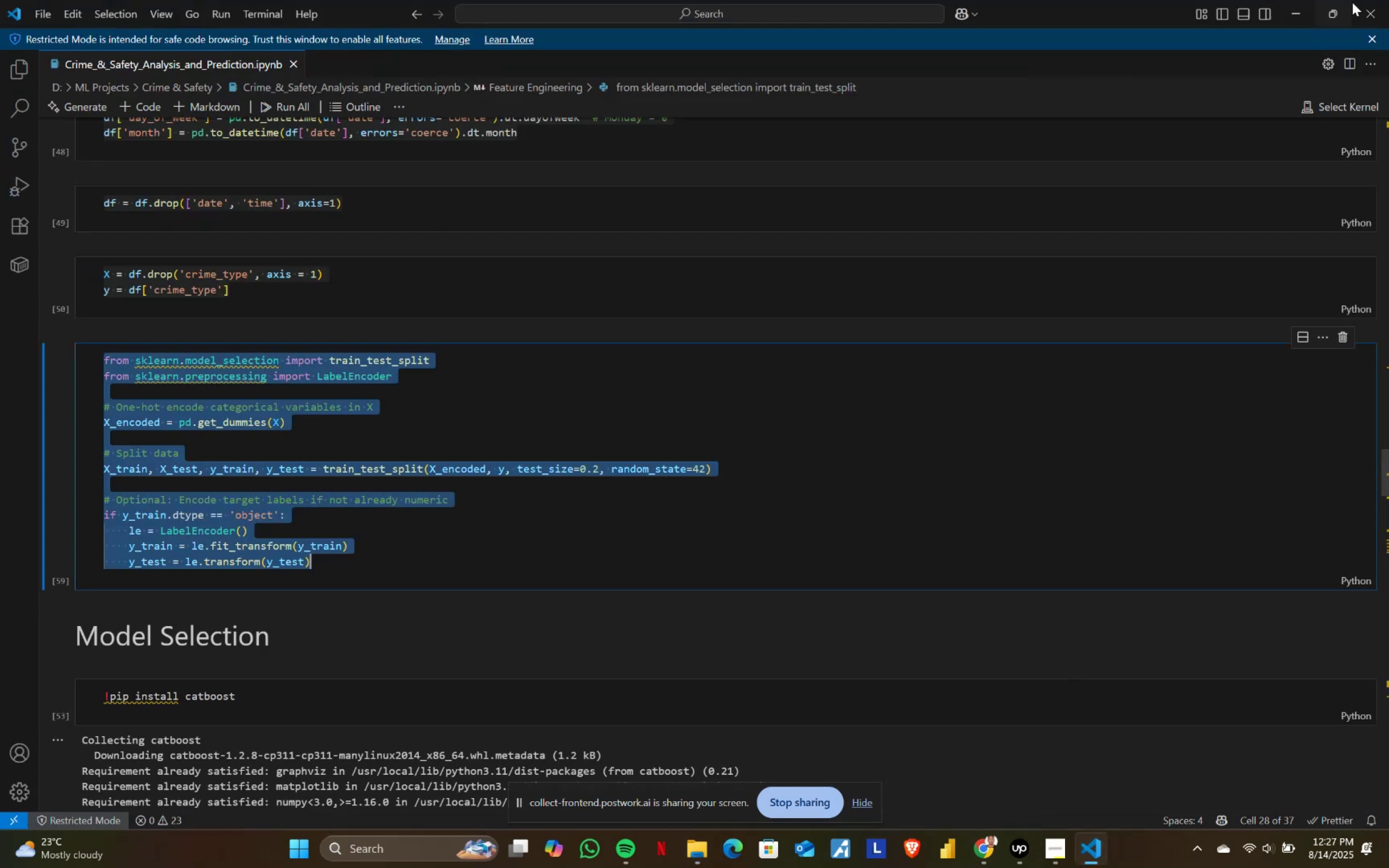 
left_click([1378, 9])
 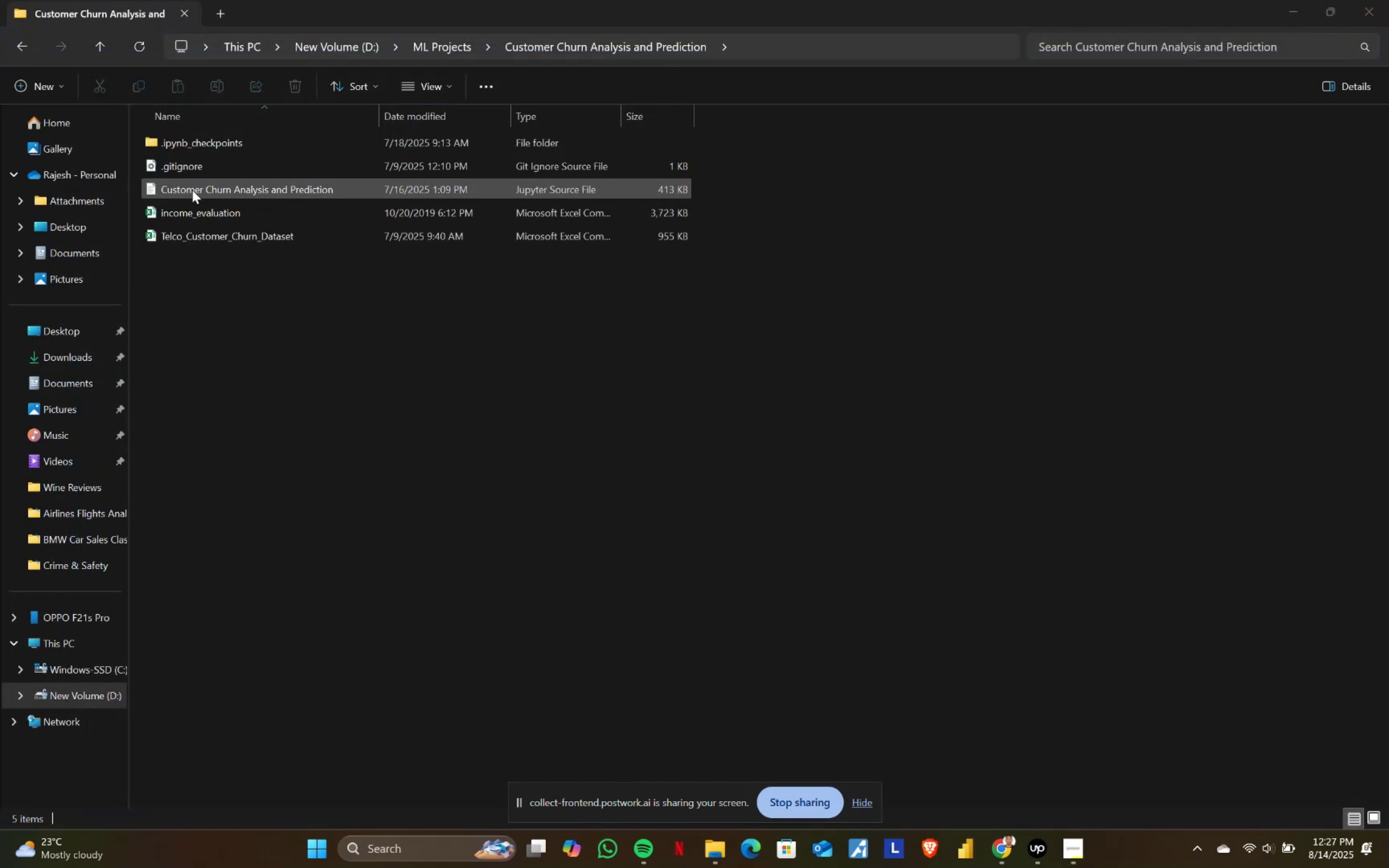 
double_click([192, 190])
 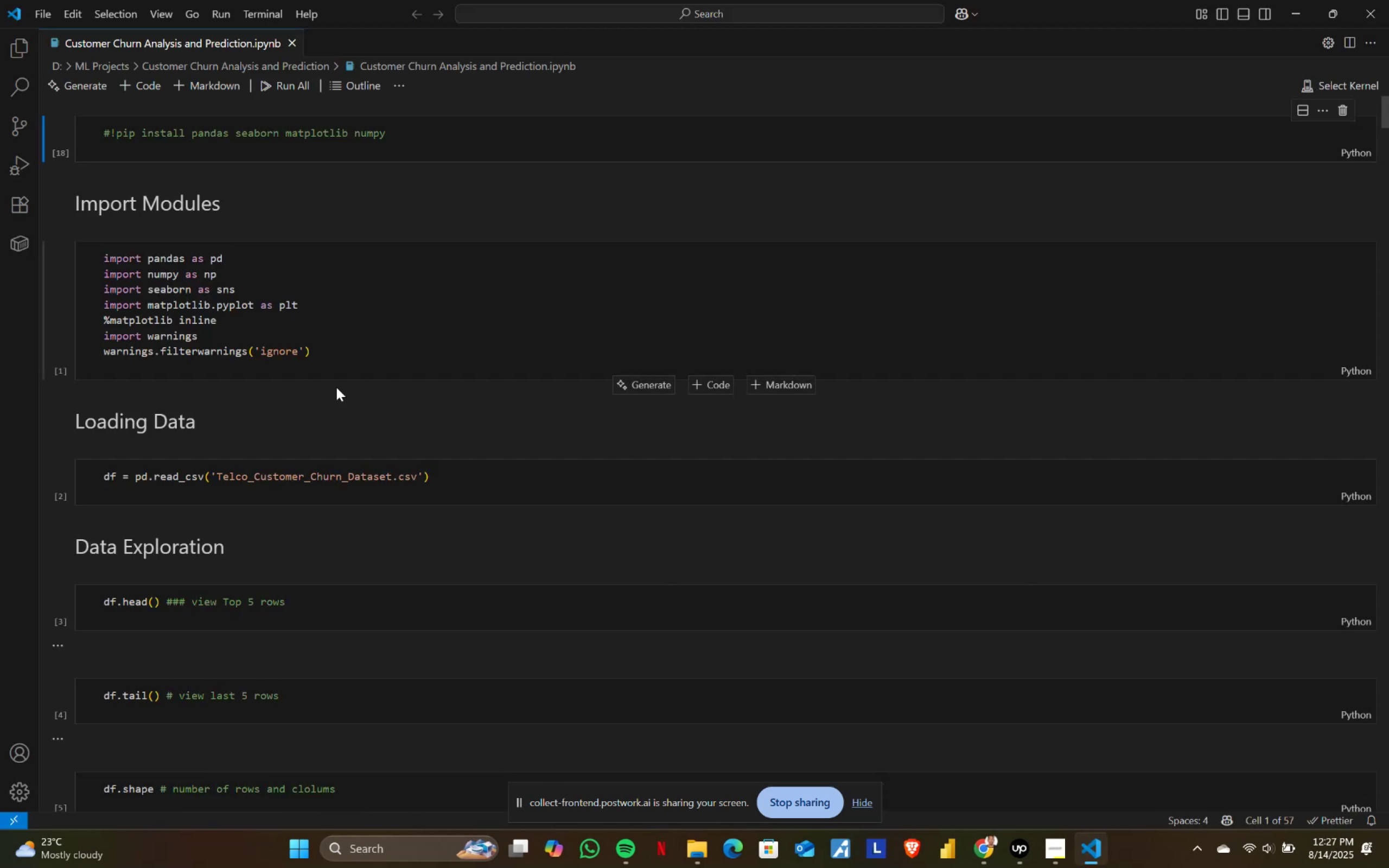 
left_click([323, 364])
 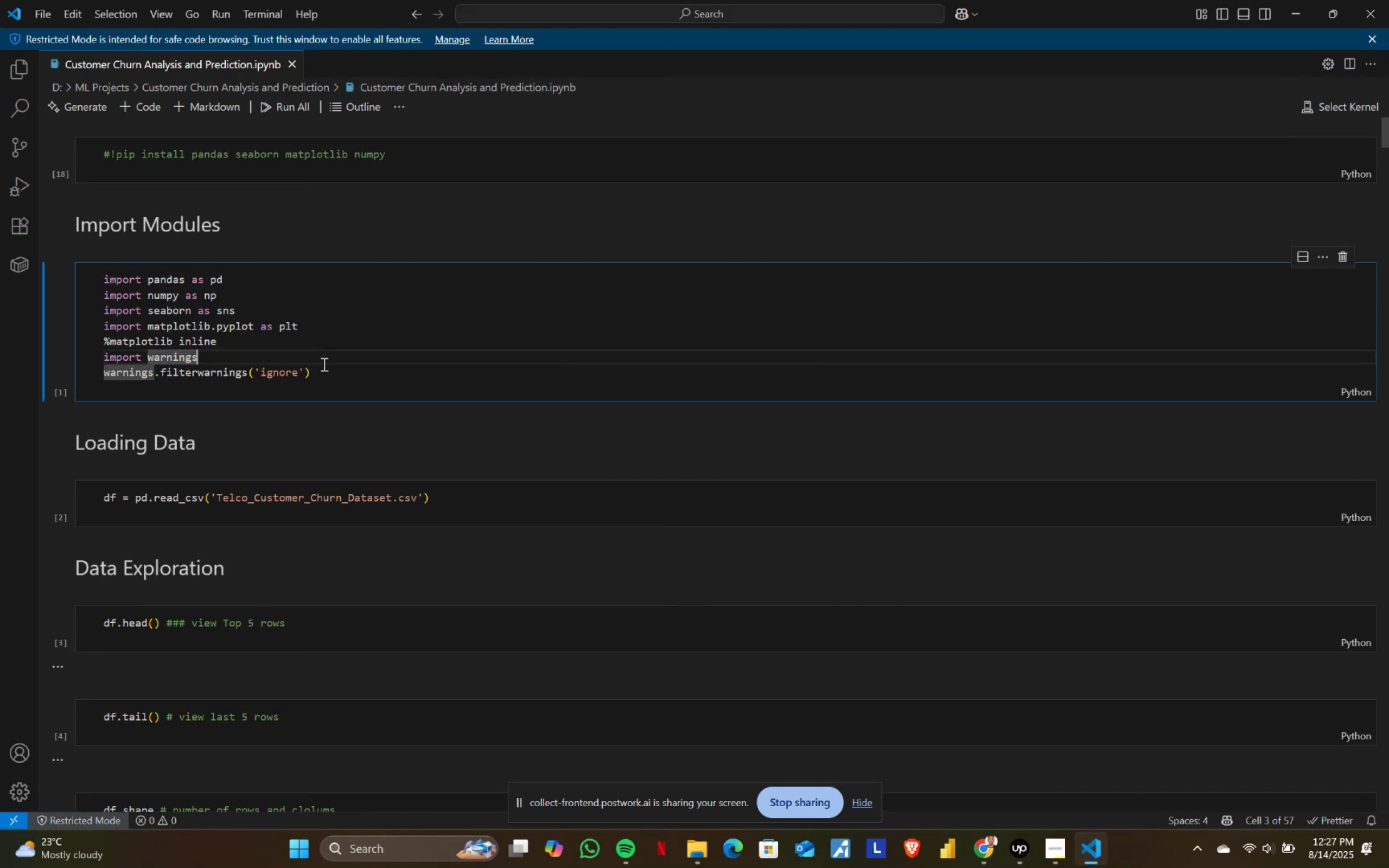 
key(Control+ControlLeft)
 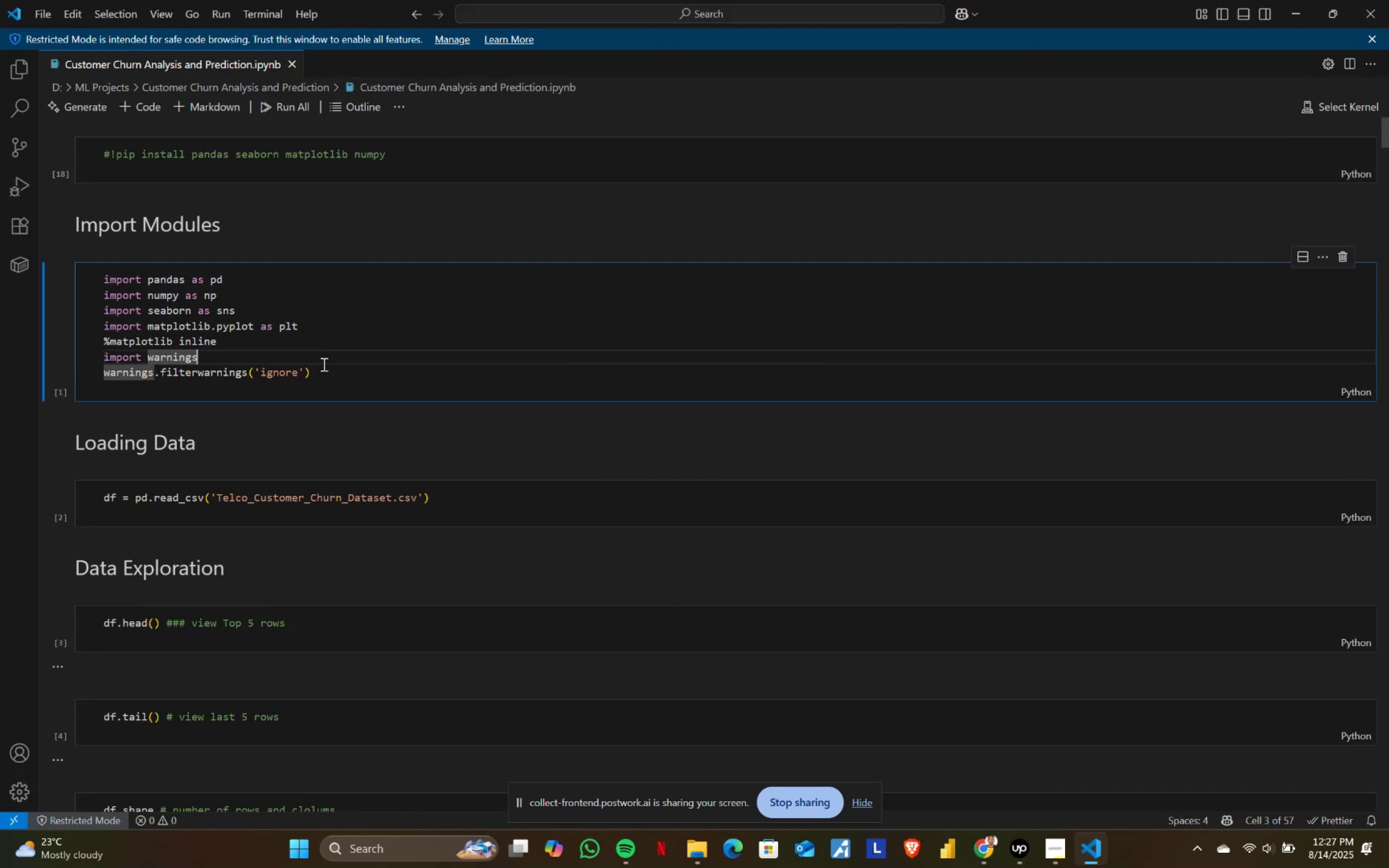 
key(Control+A)
 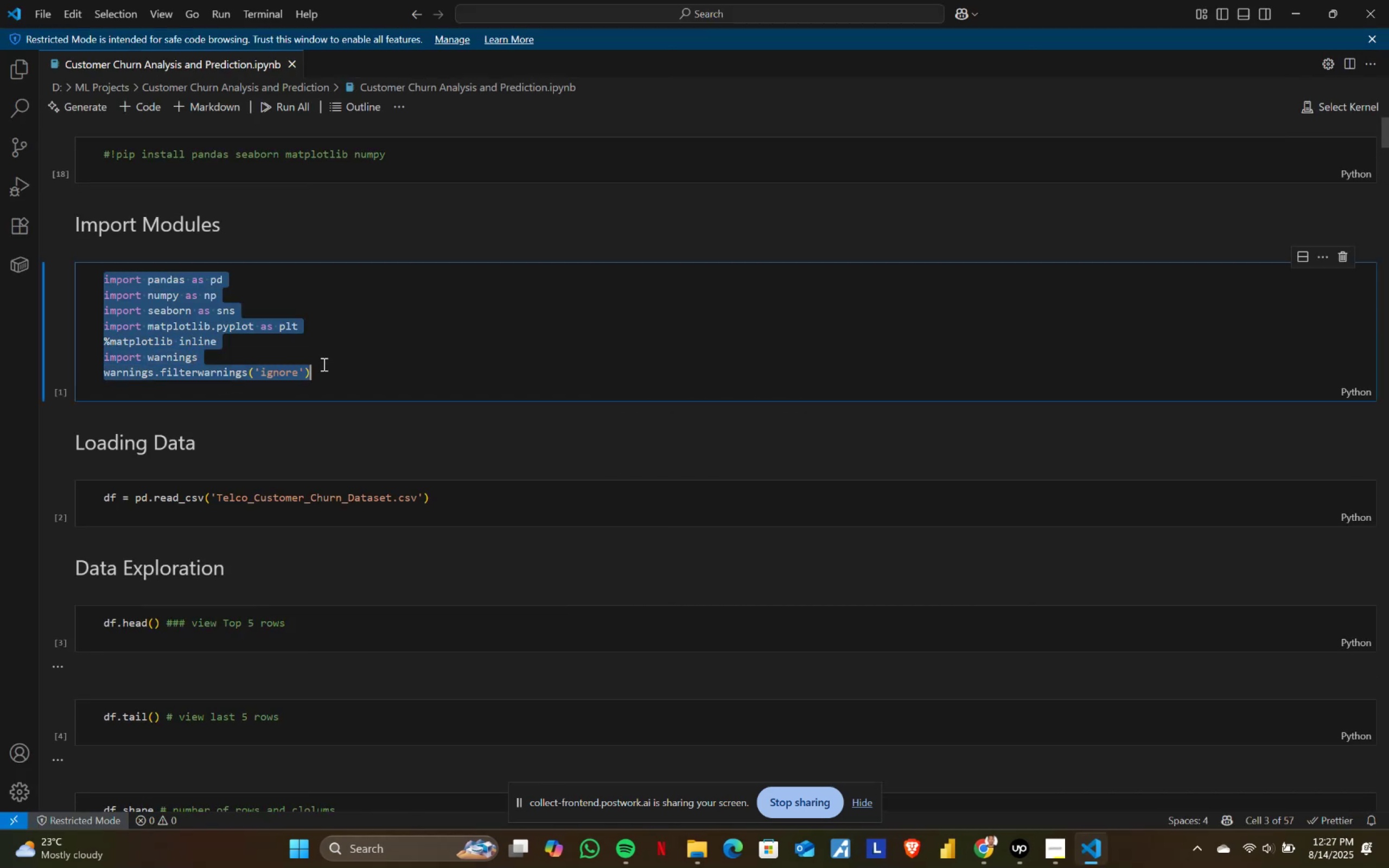 
key(Control+ControlLeft)
 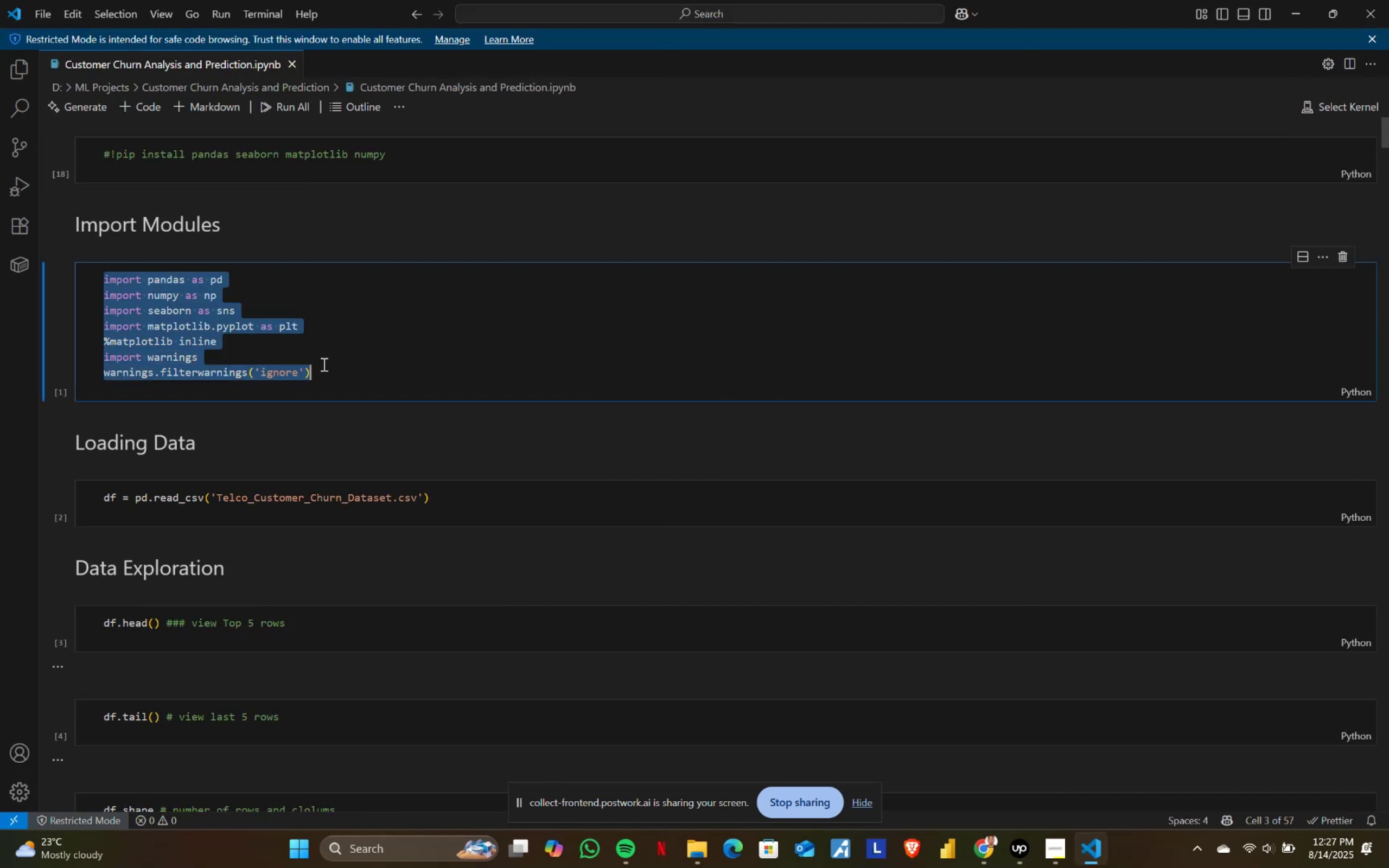 
key(Control+C)
 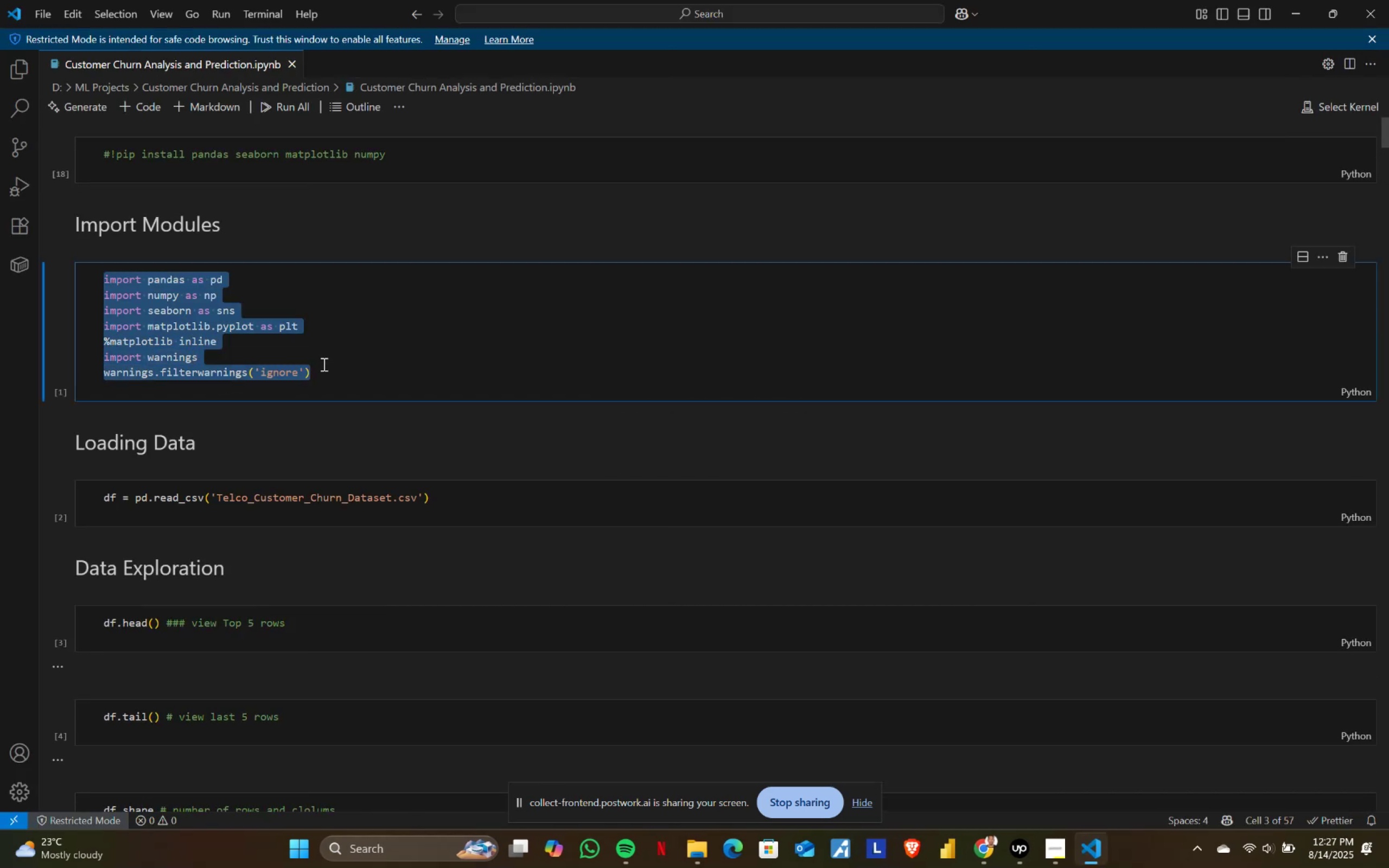 
key(Alt+AltLeft)
 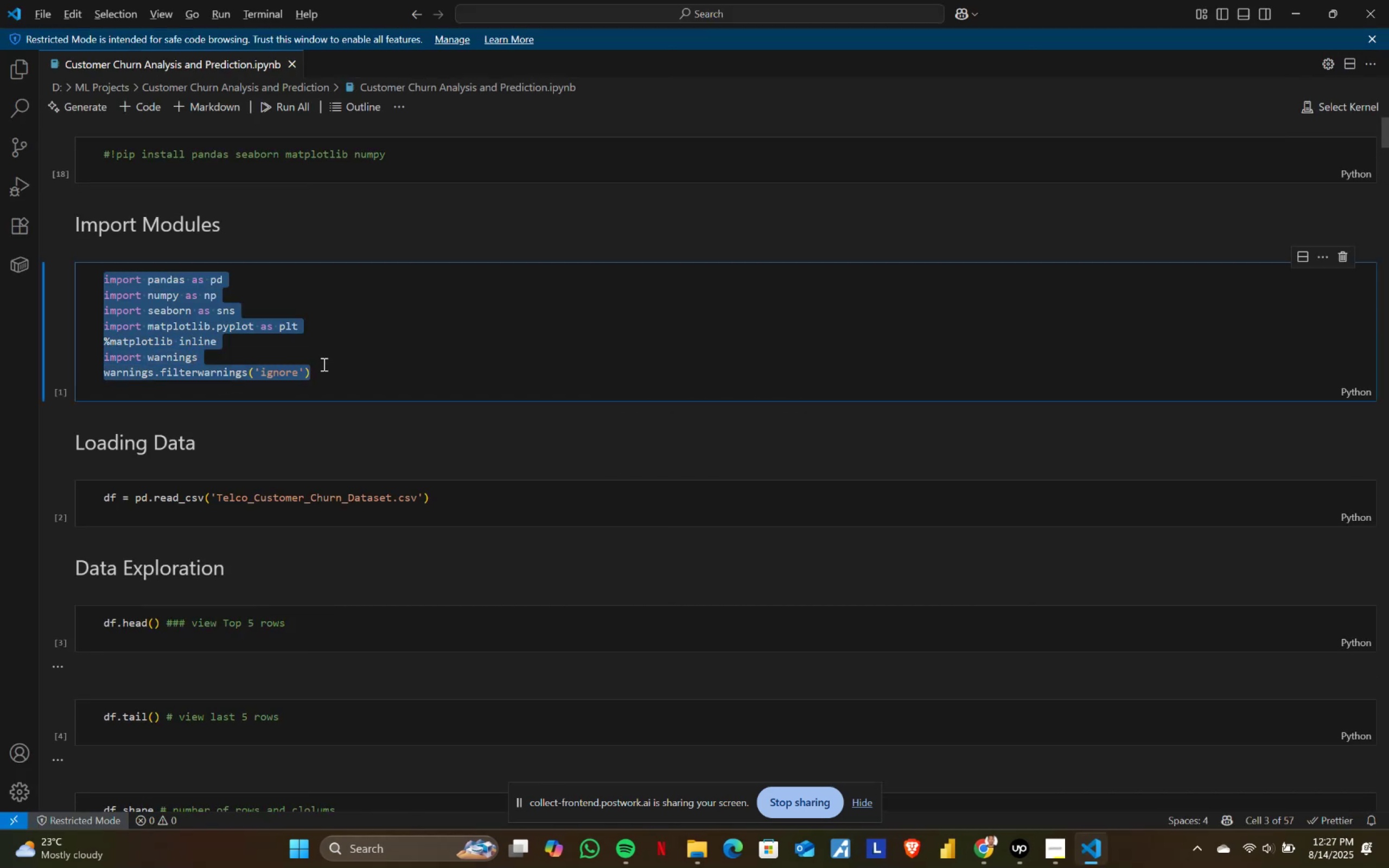 
key(Alt+Tab)
 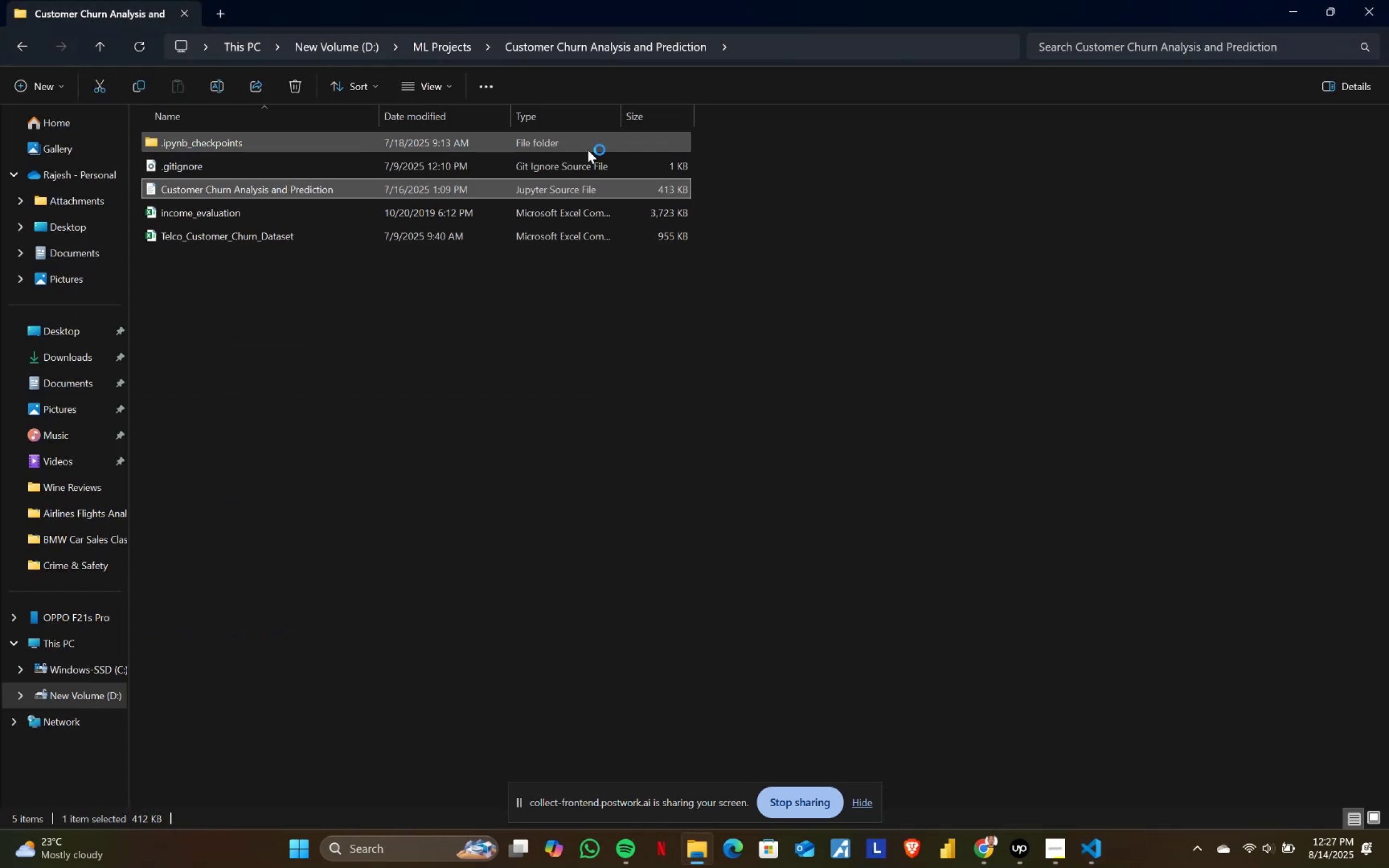 
key(Alt+AltLeft)
 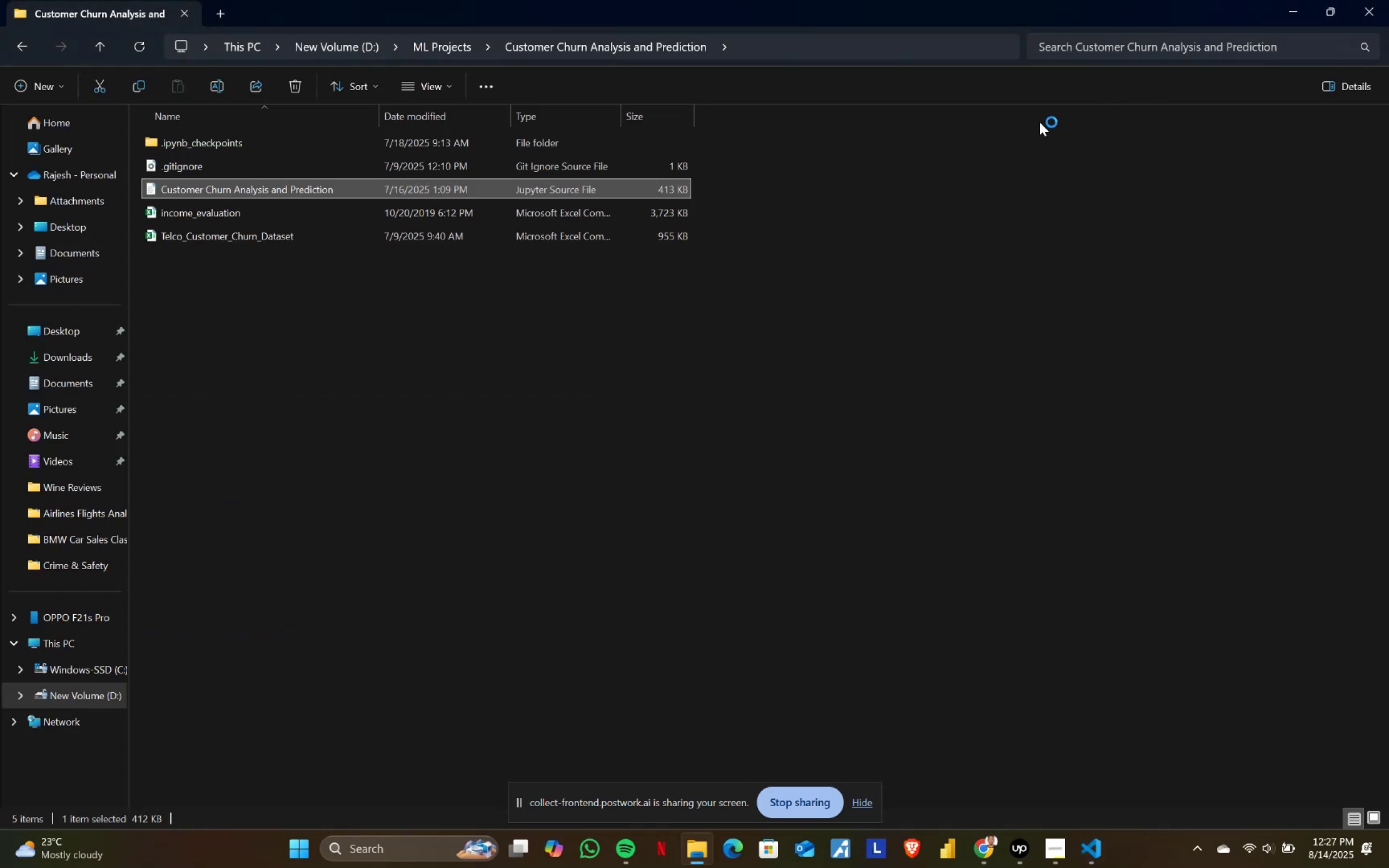 
key(Alt+Tab)
 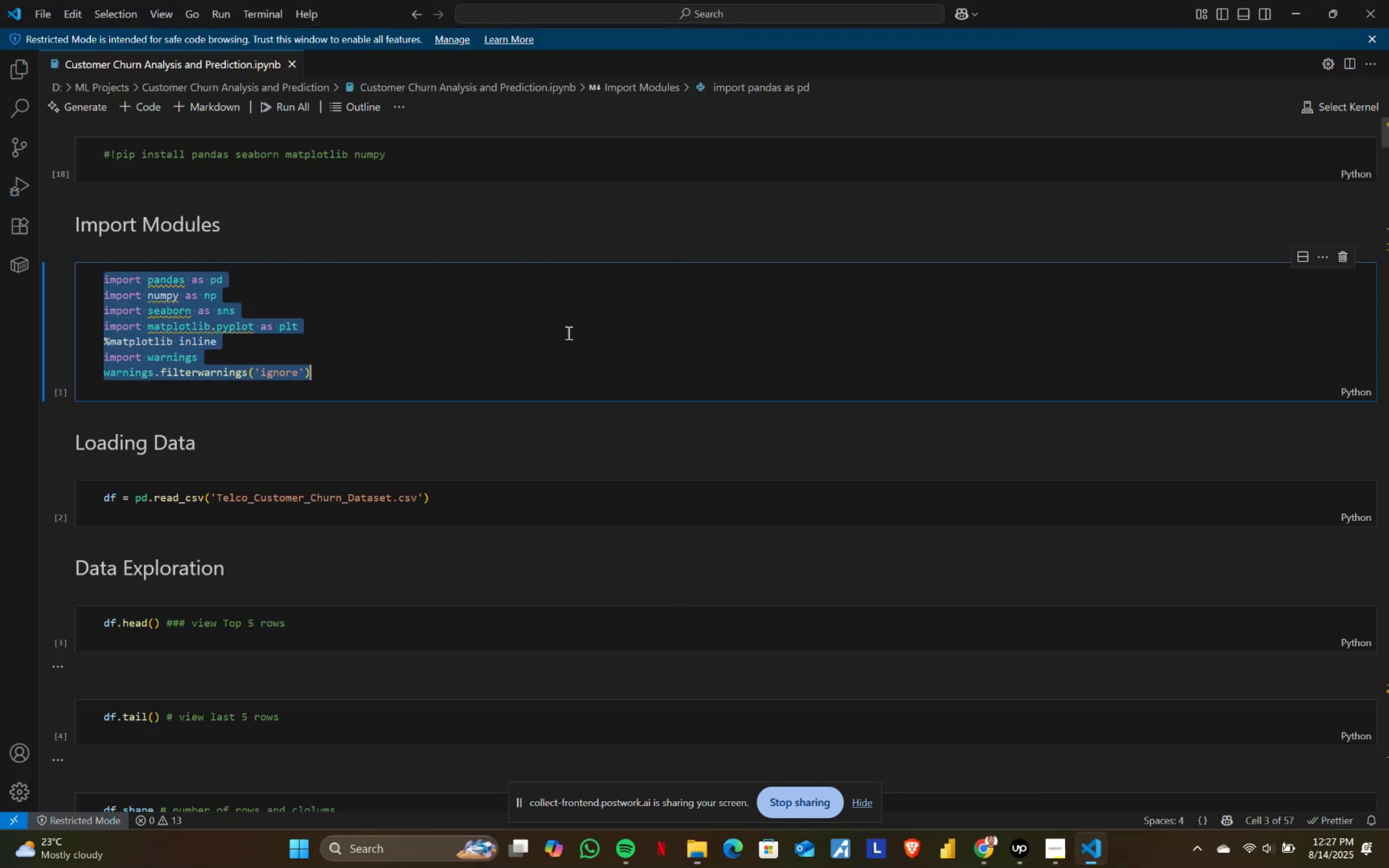 
key(Alt+Tab)
 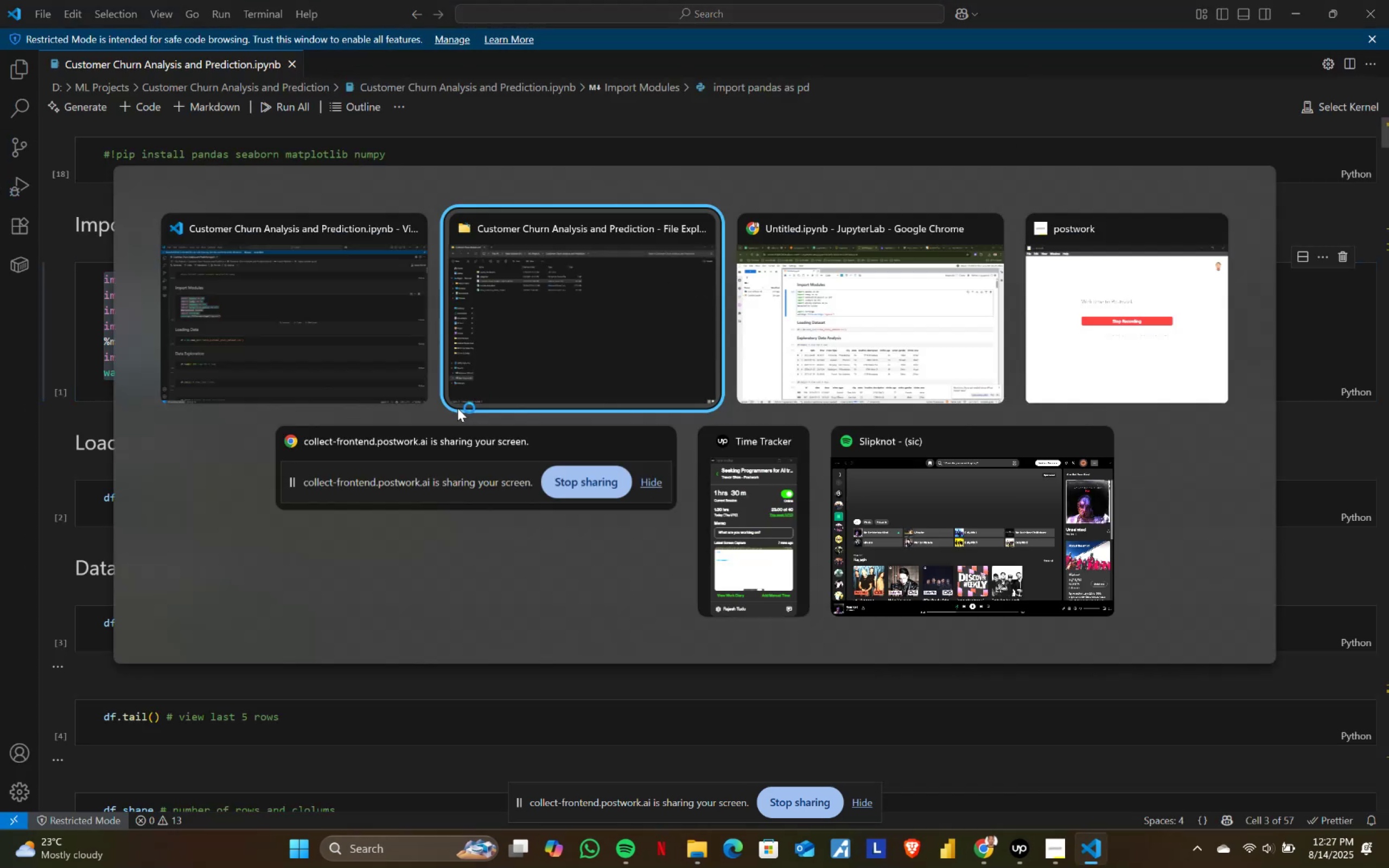 
key(Alt+Tab)
 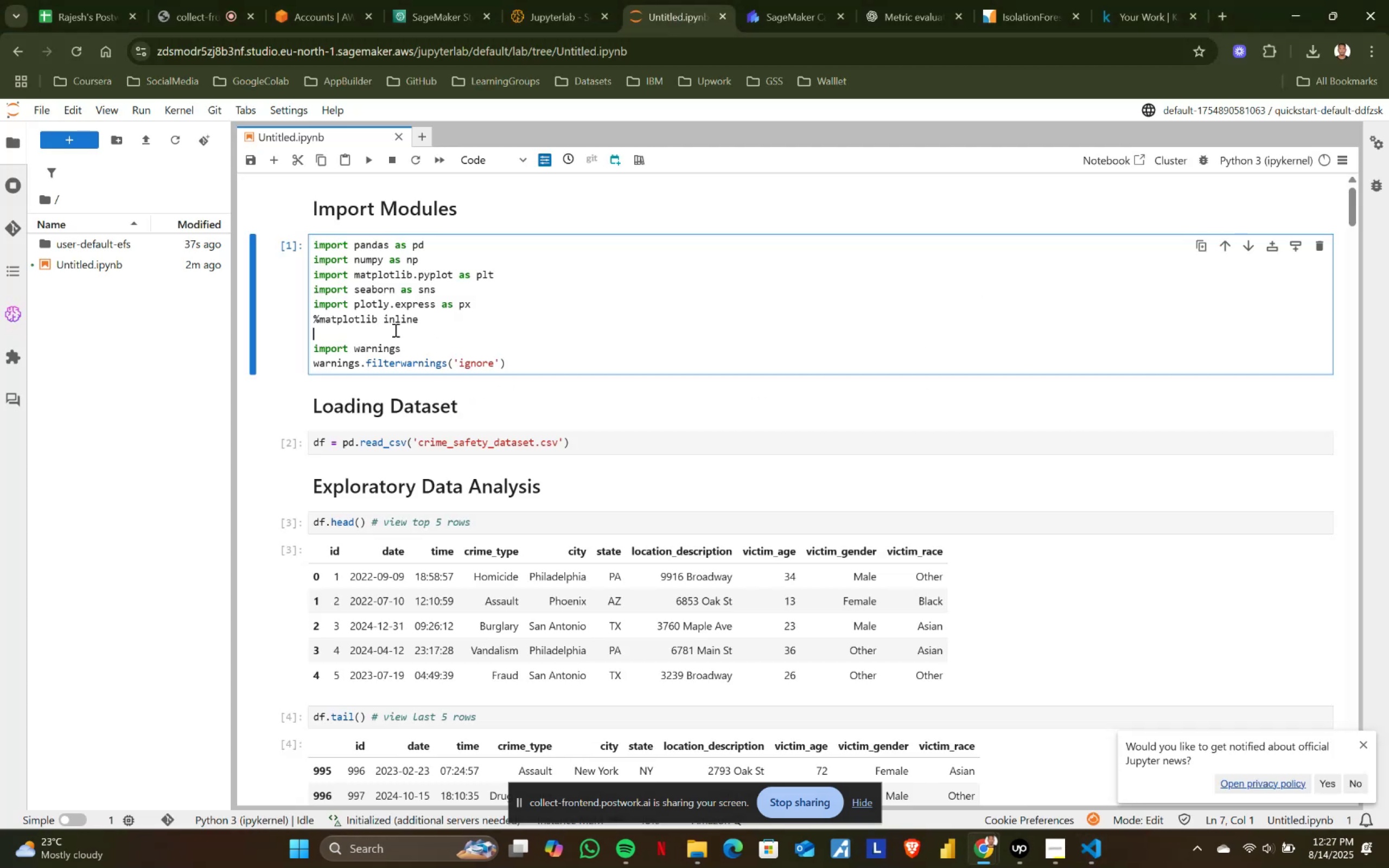 
left_click([497, 348])
 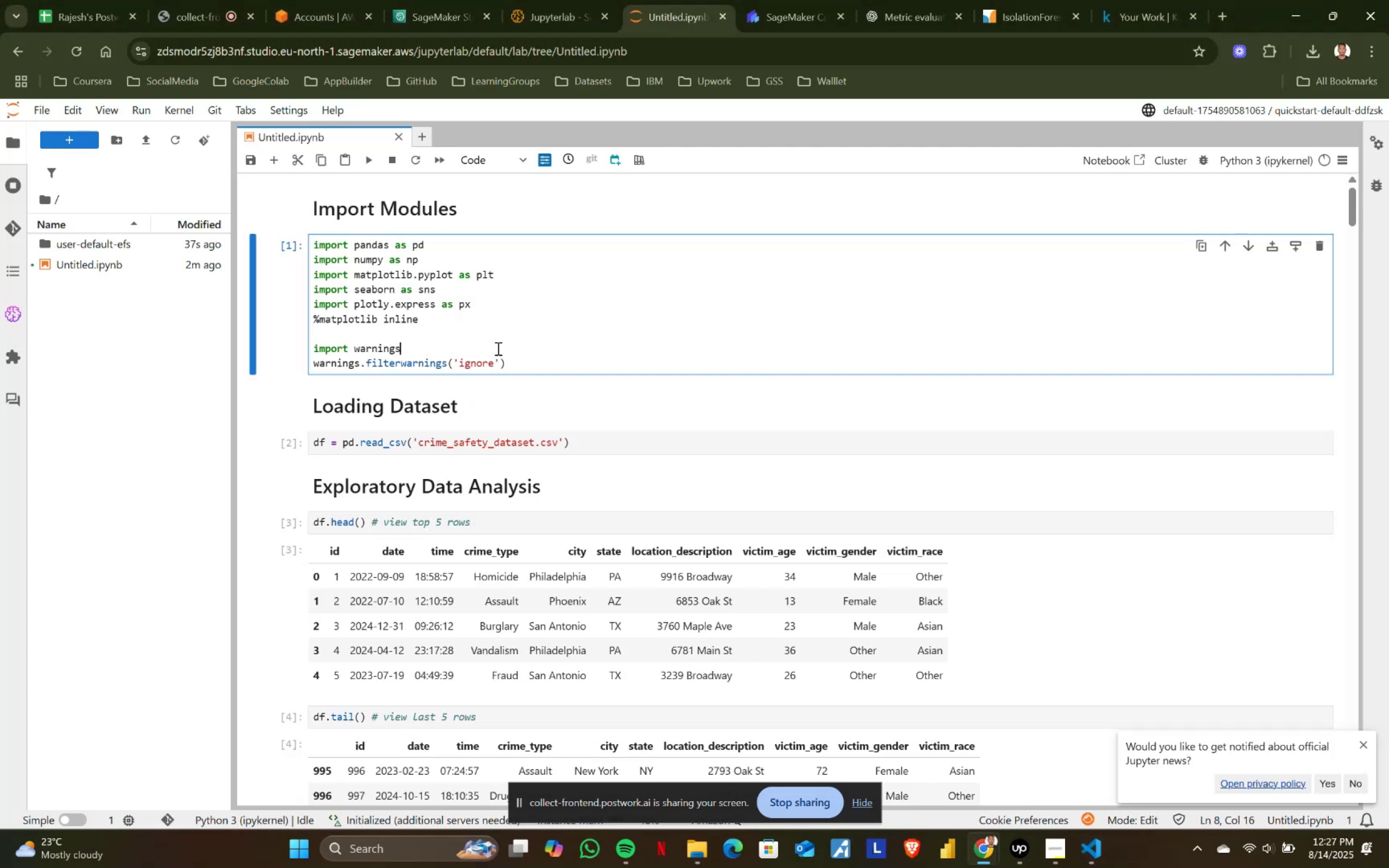 
key(Control+ControlLeft)
 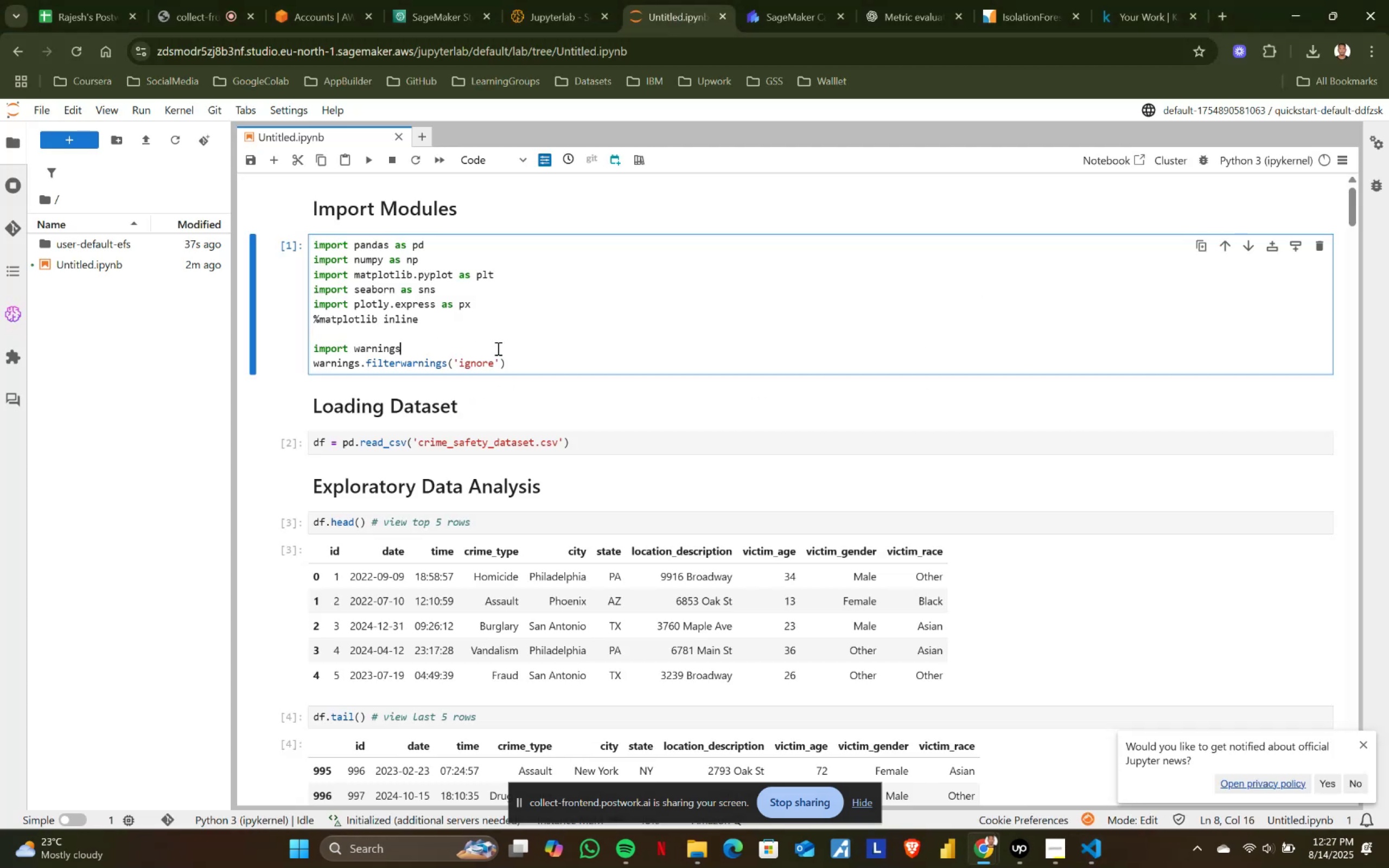 
key(Control+A)
 